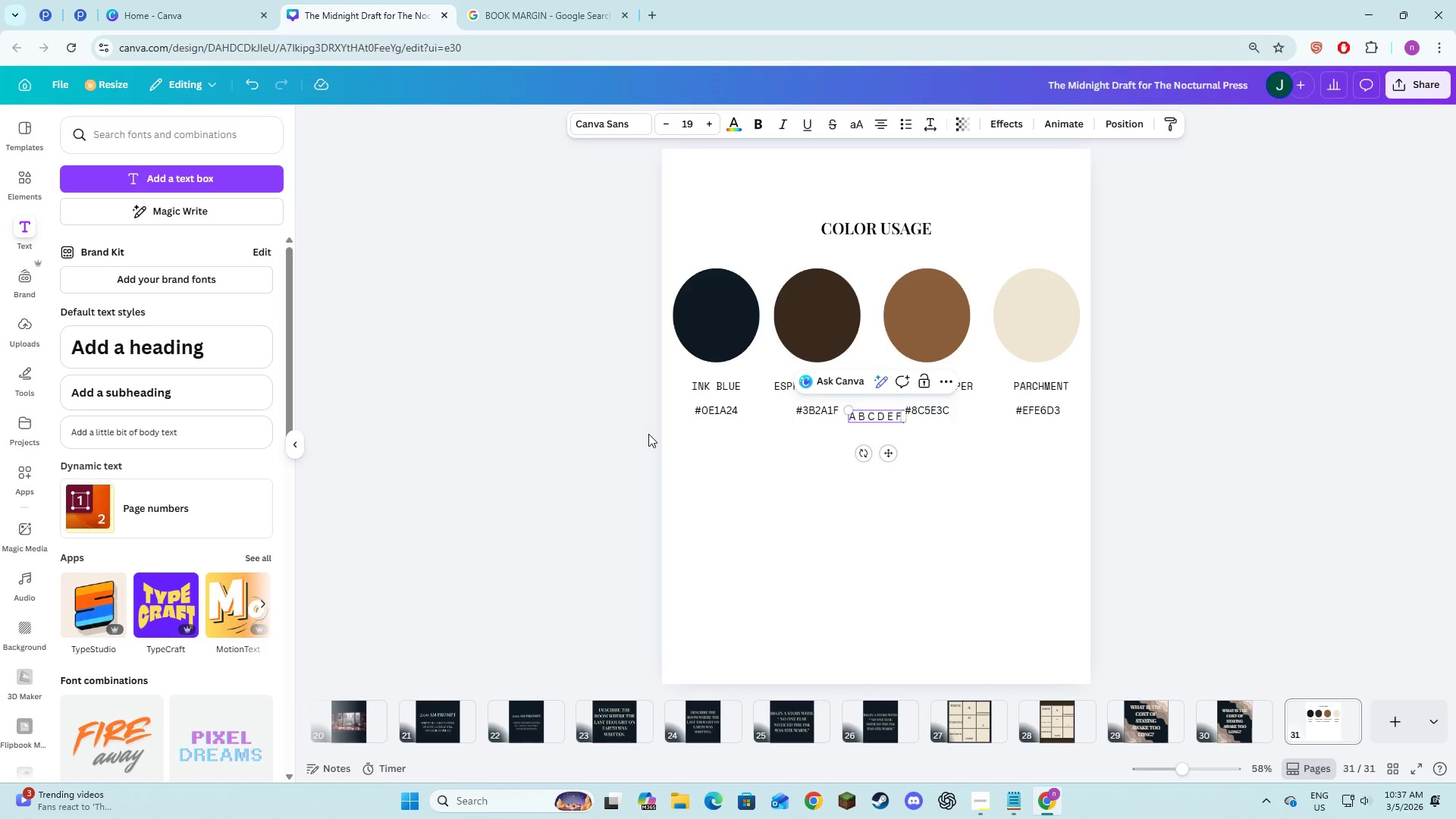 
key(Space)
 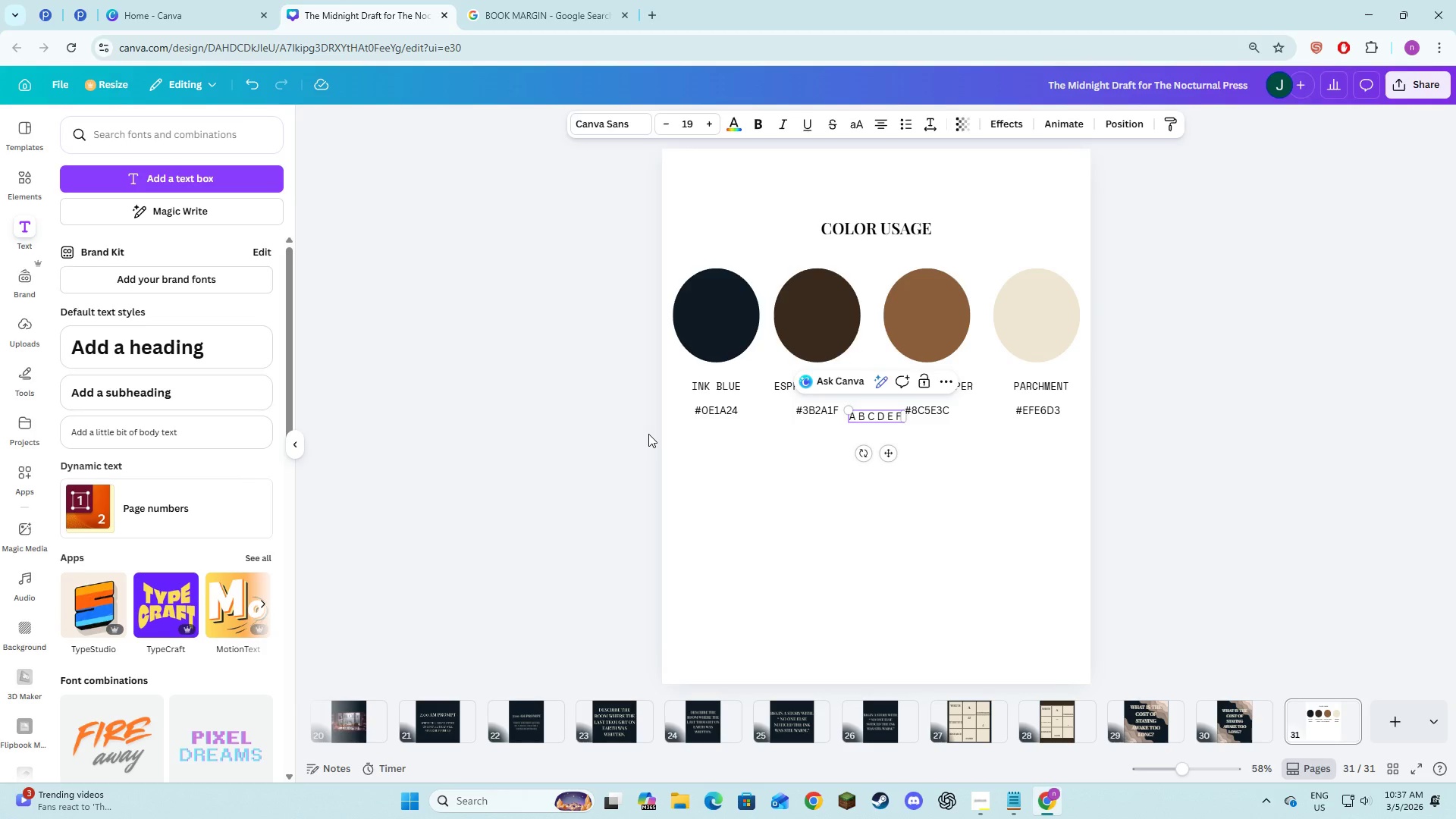 
key(G)
 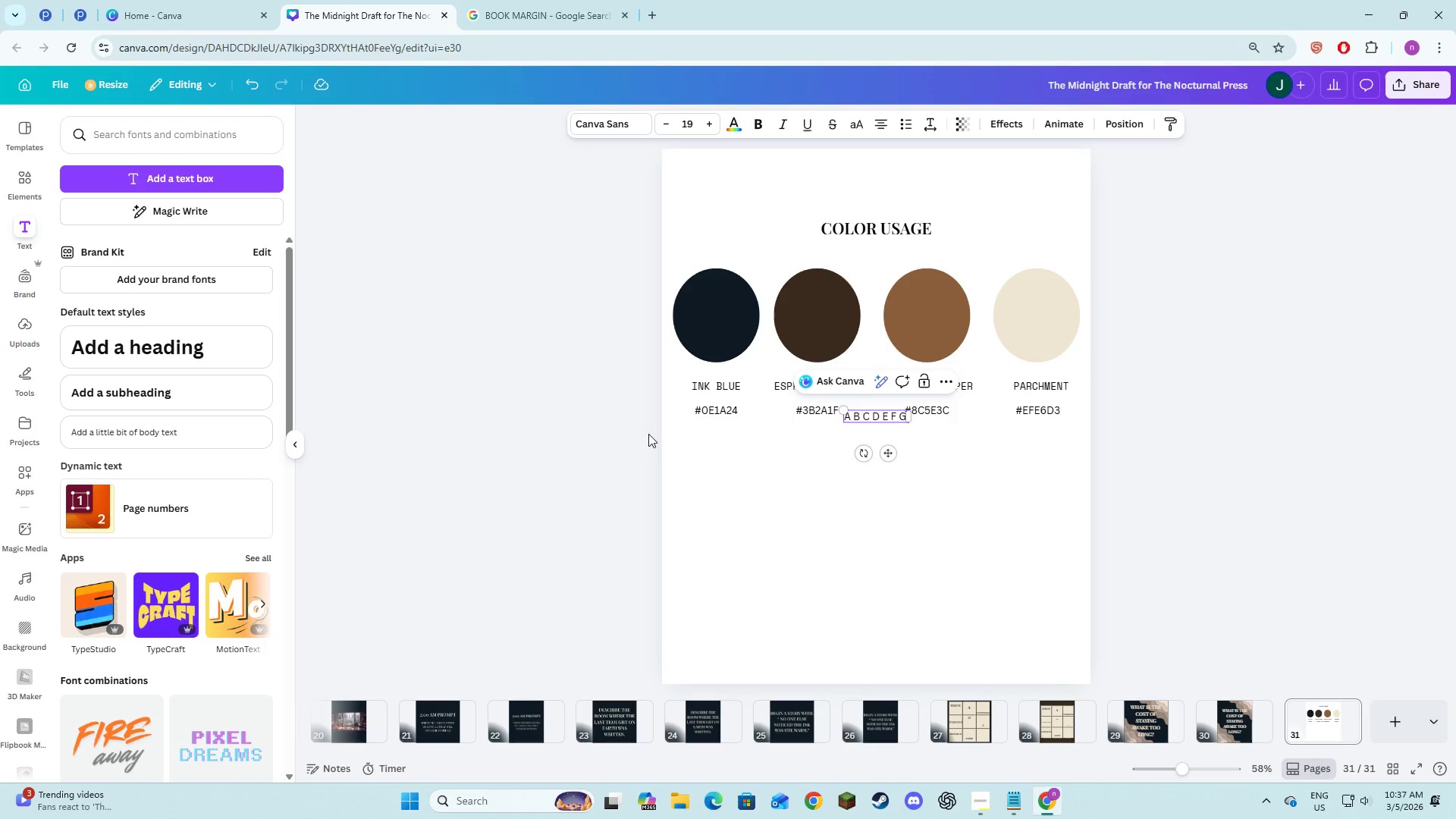 
key(Space)
 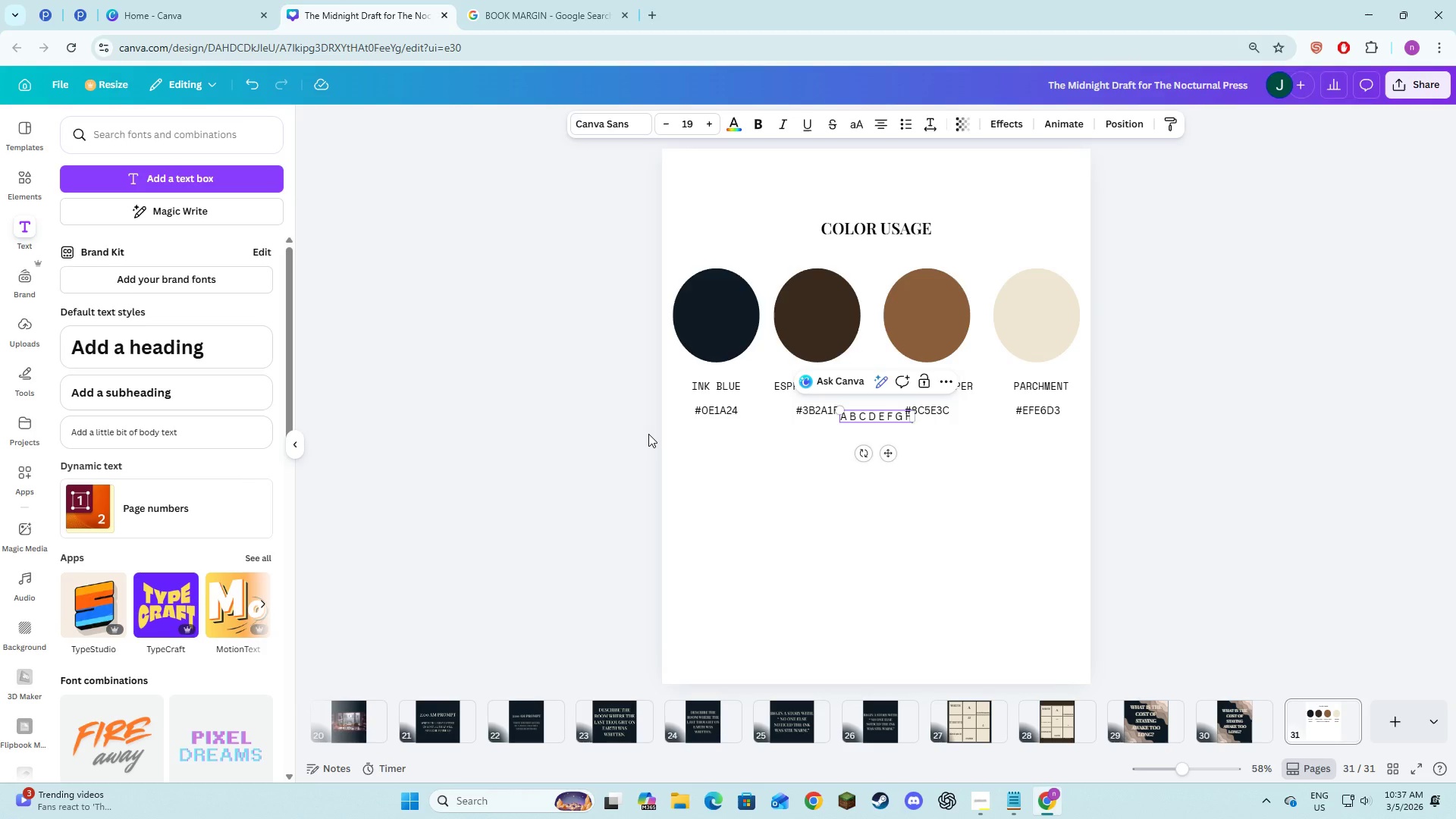 
key(H)
 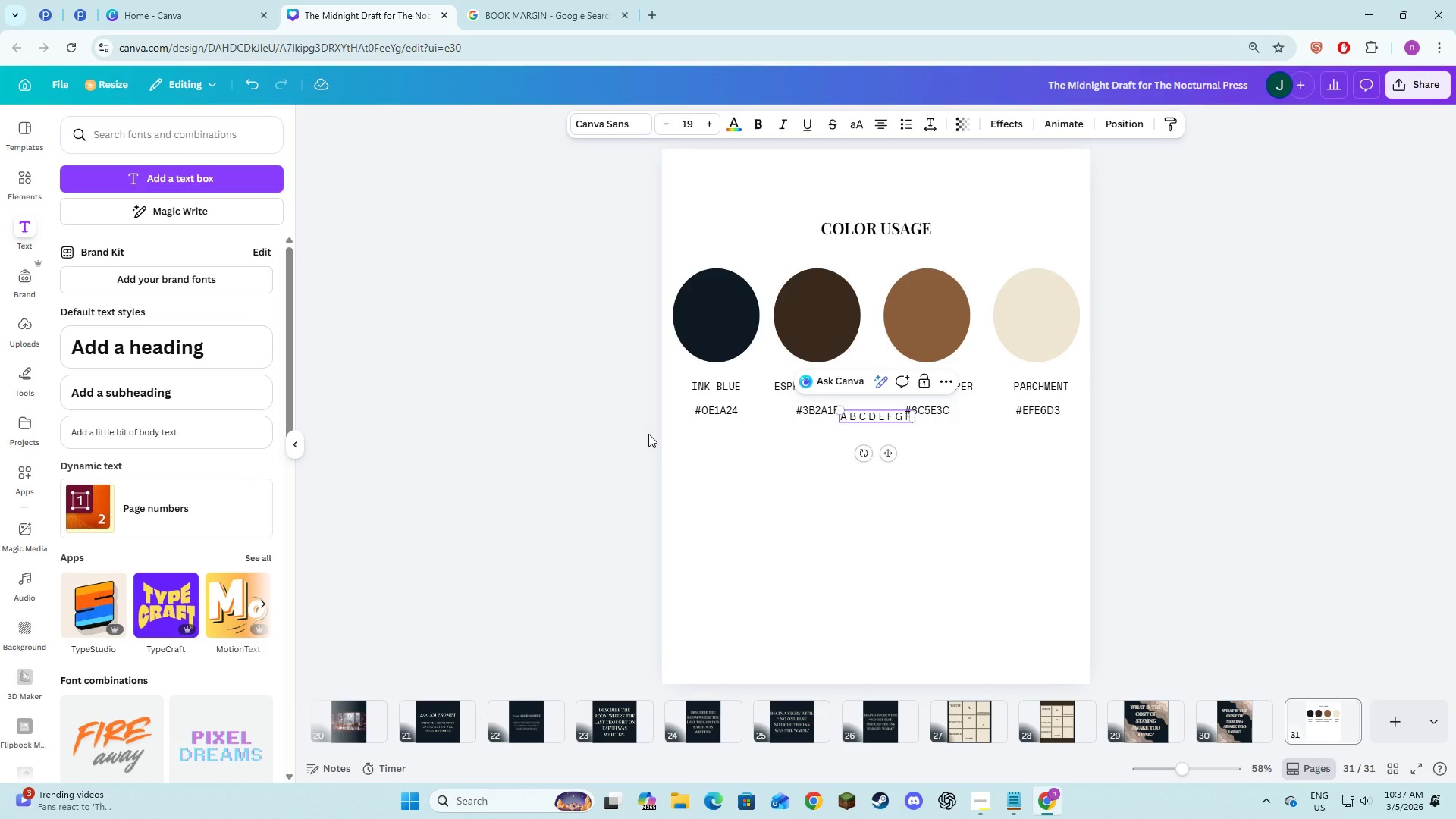 
key(Space)
 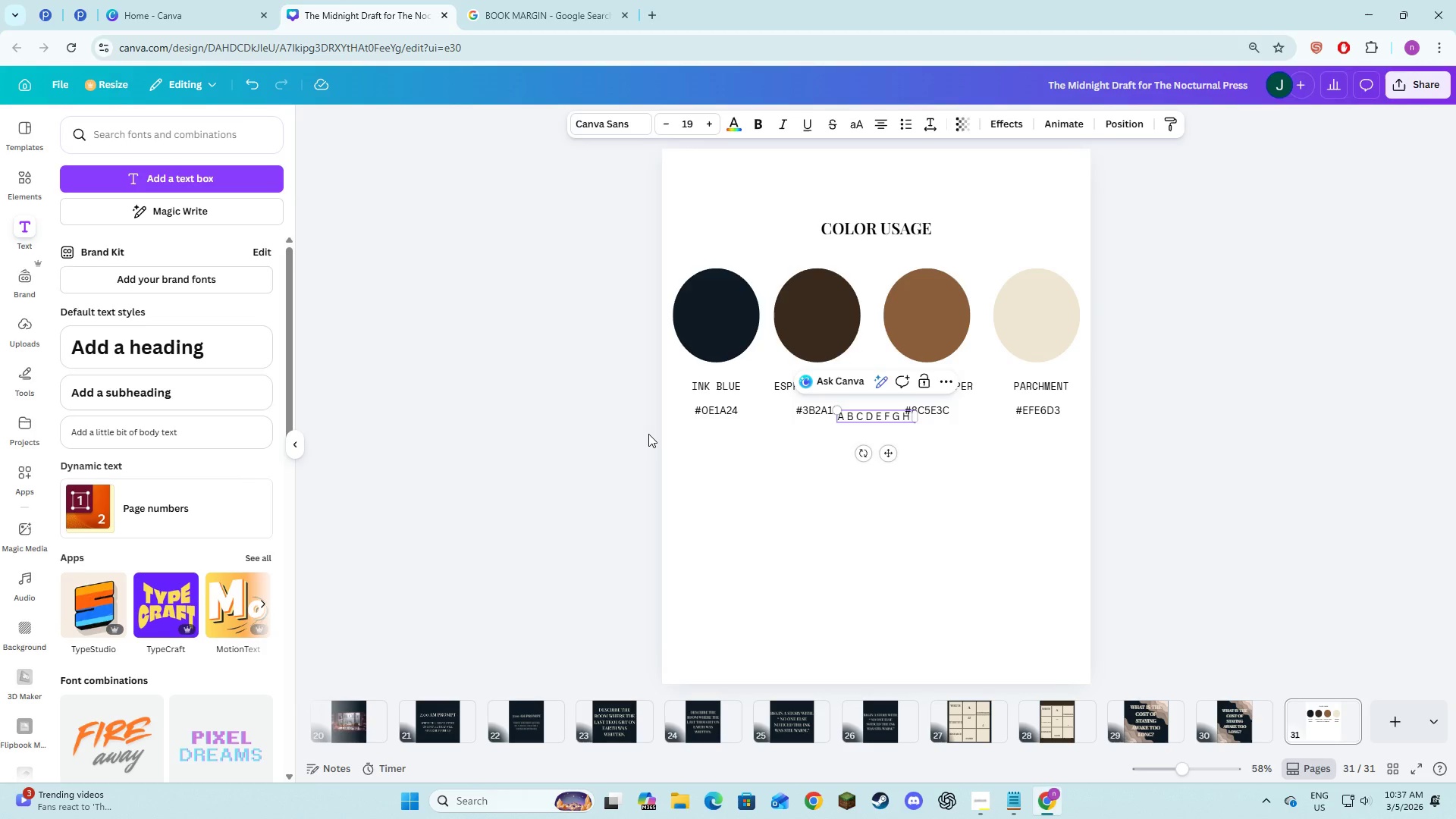 
key(I)
 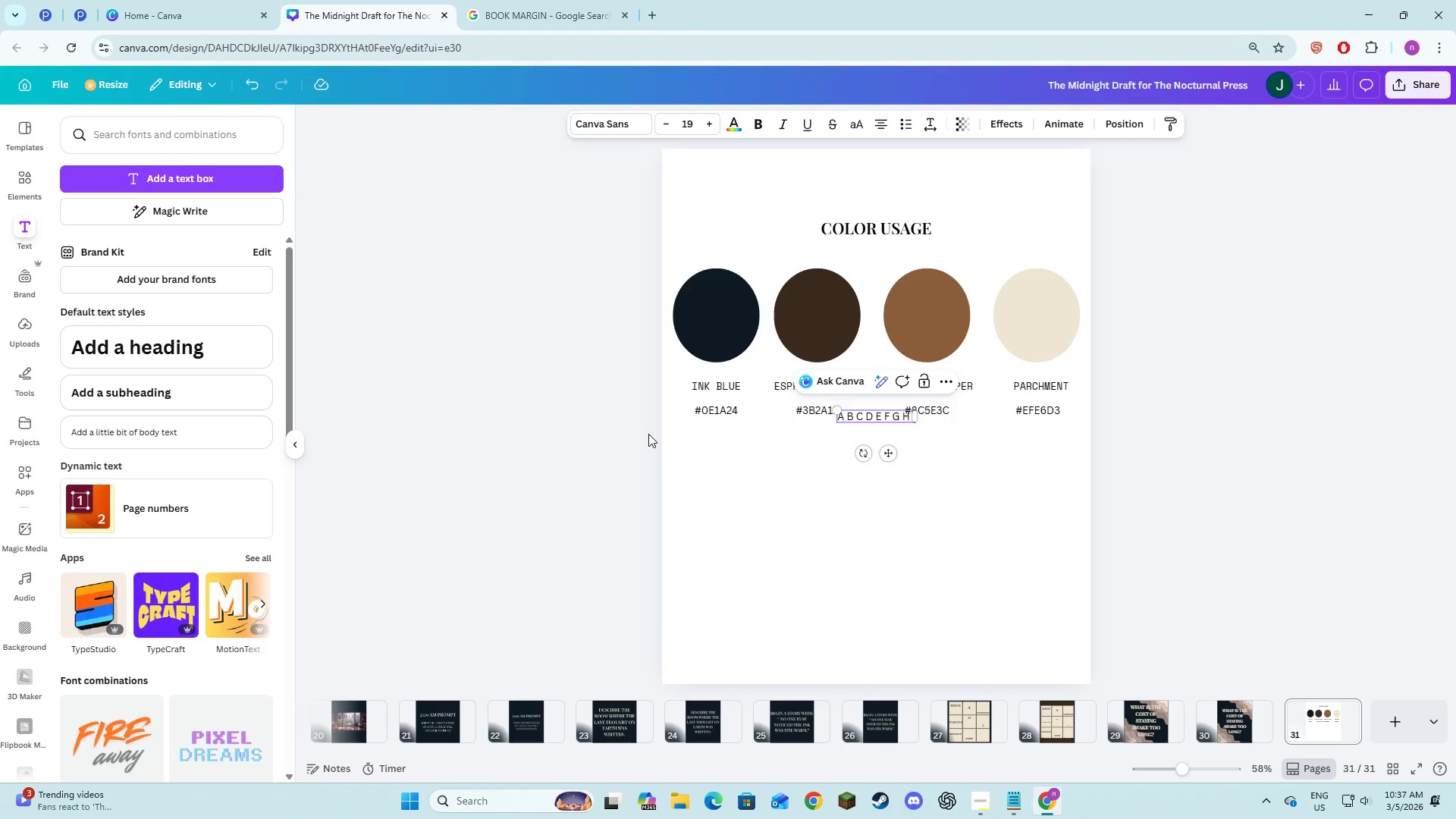 
key(Space)
 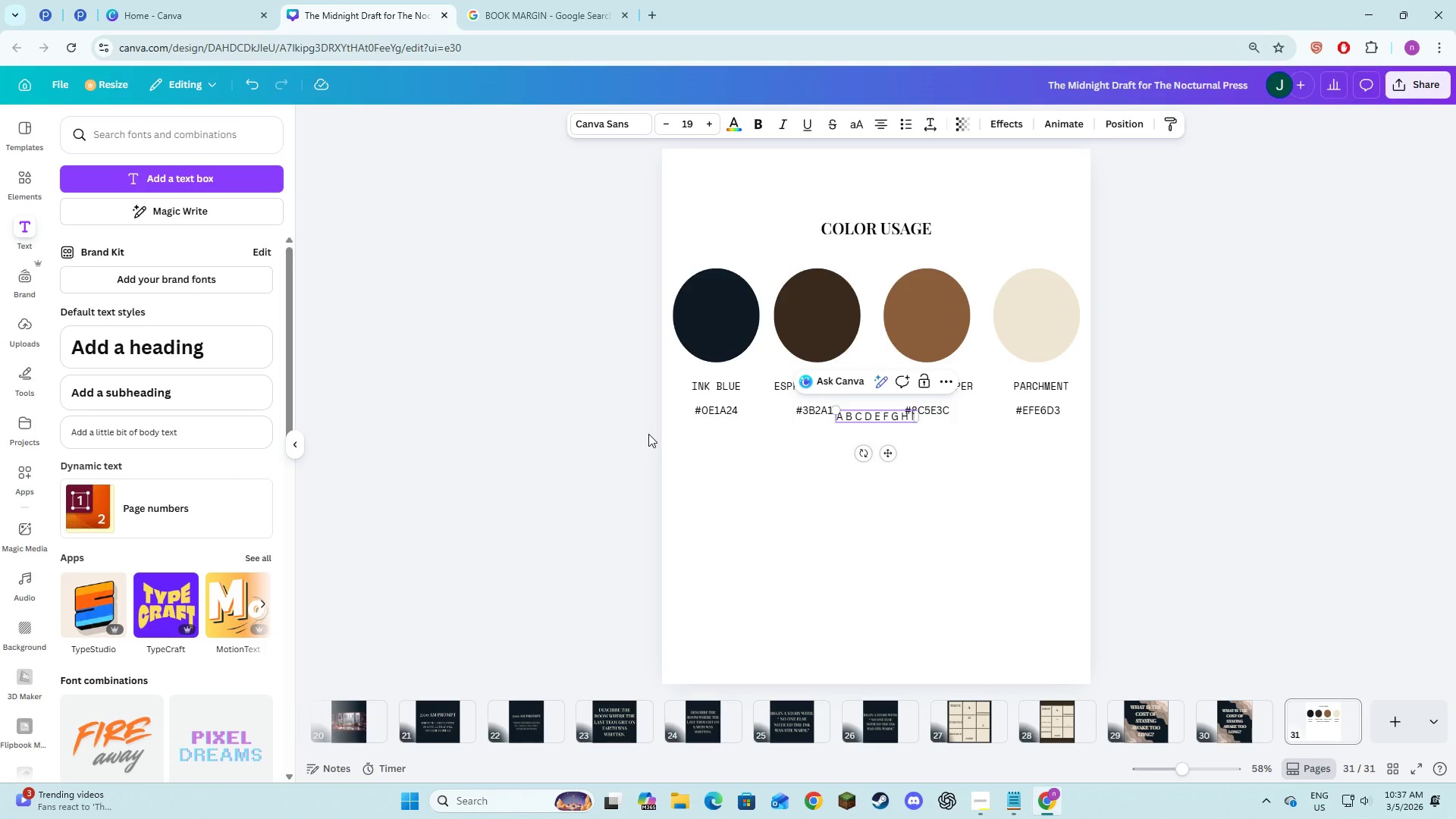 
key(J)
 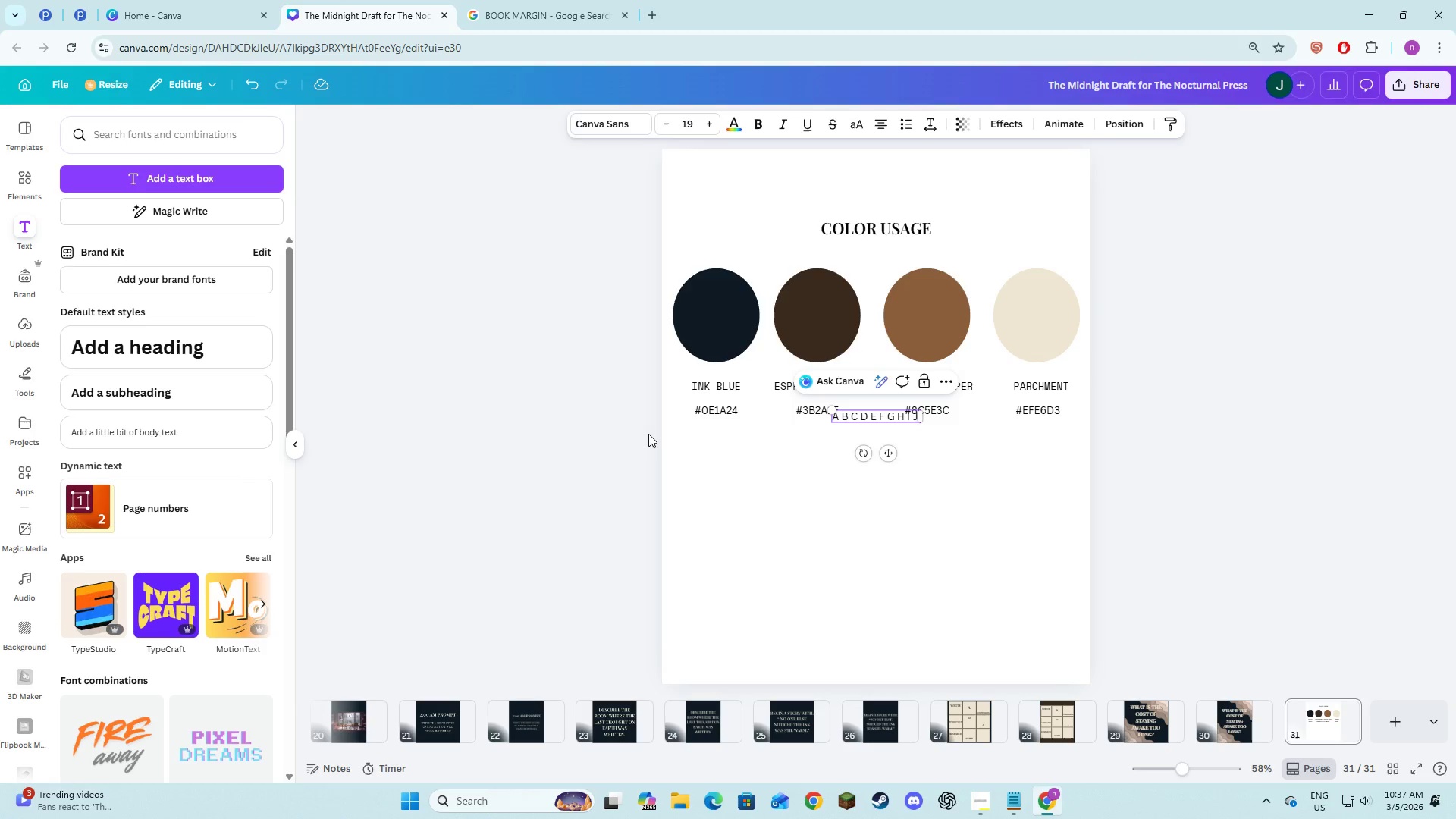 
key(Space)
 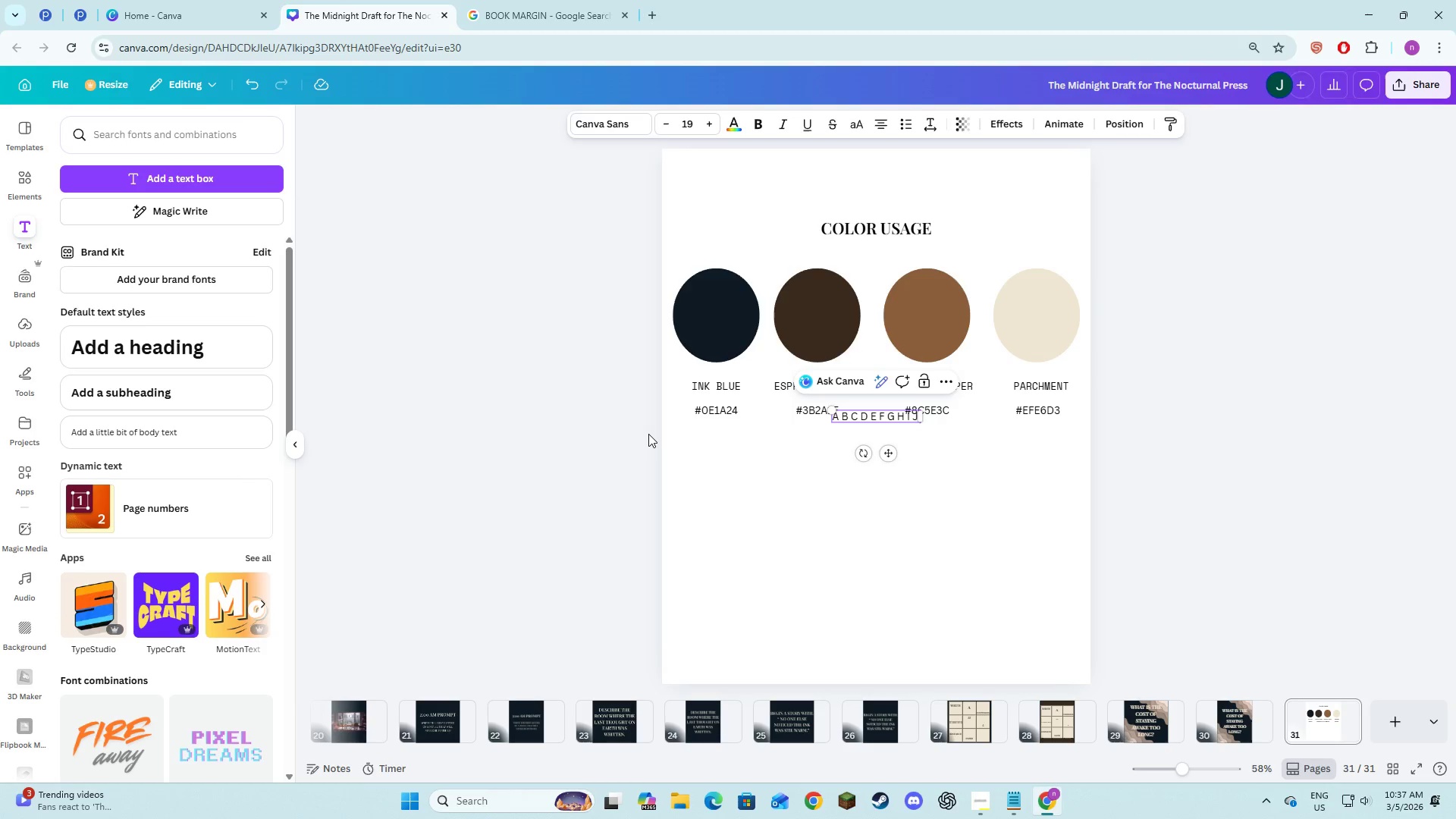 
key(K)
 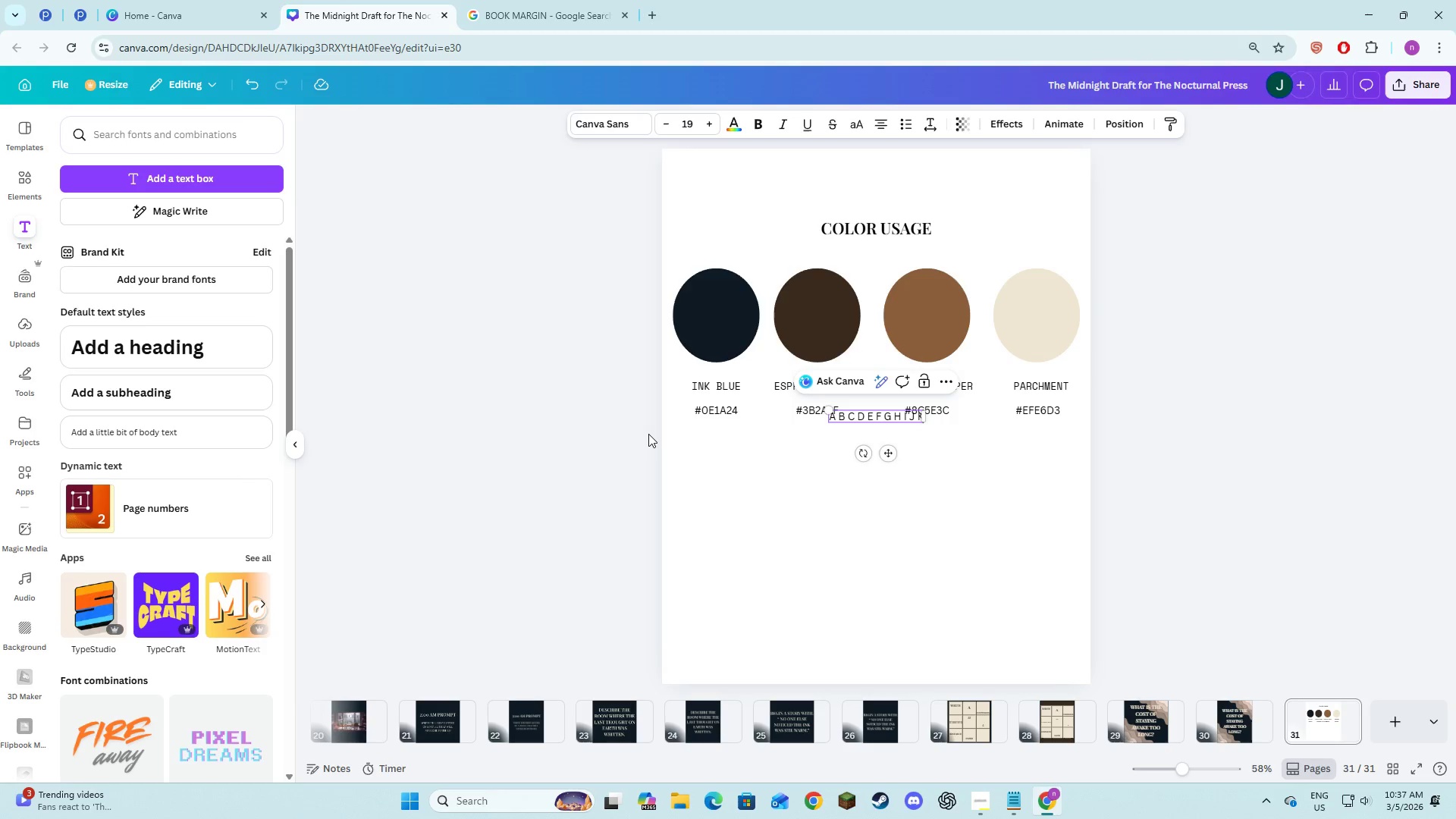 
key(Space)
 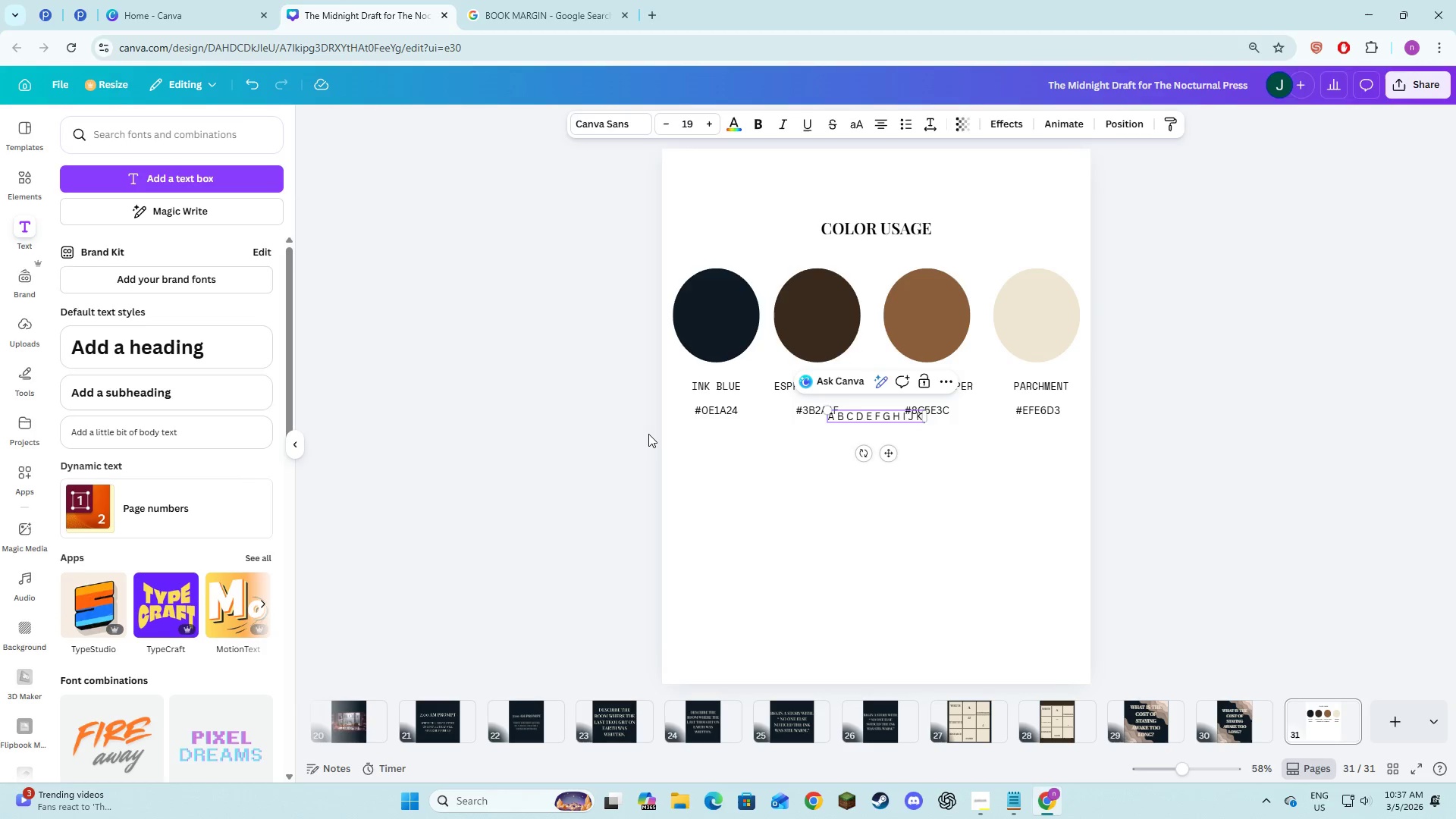 
key(L)
 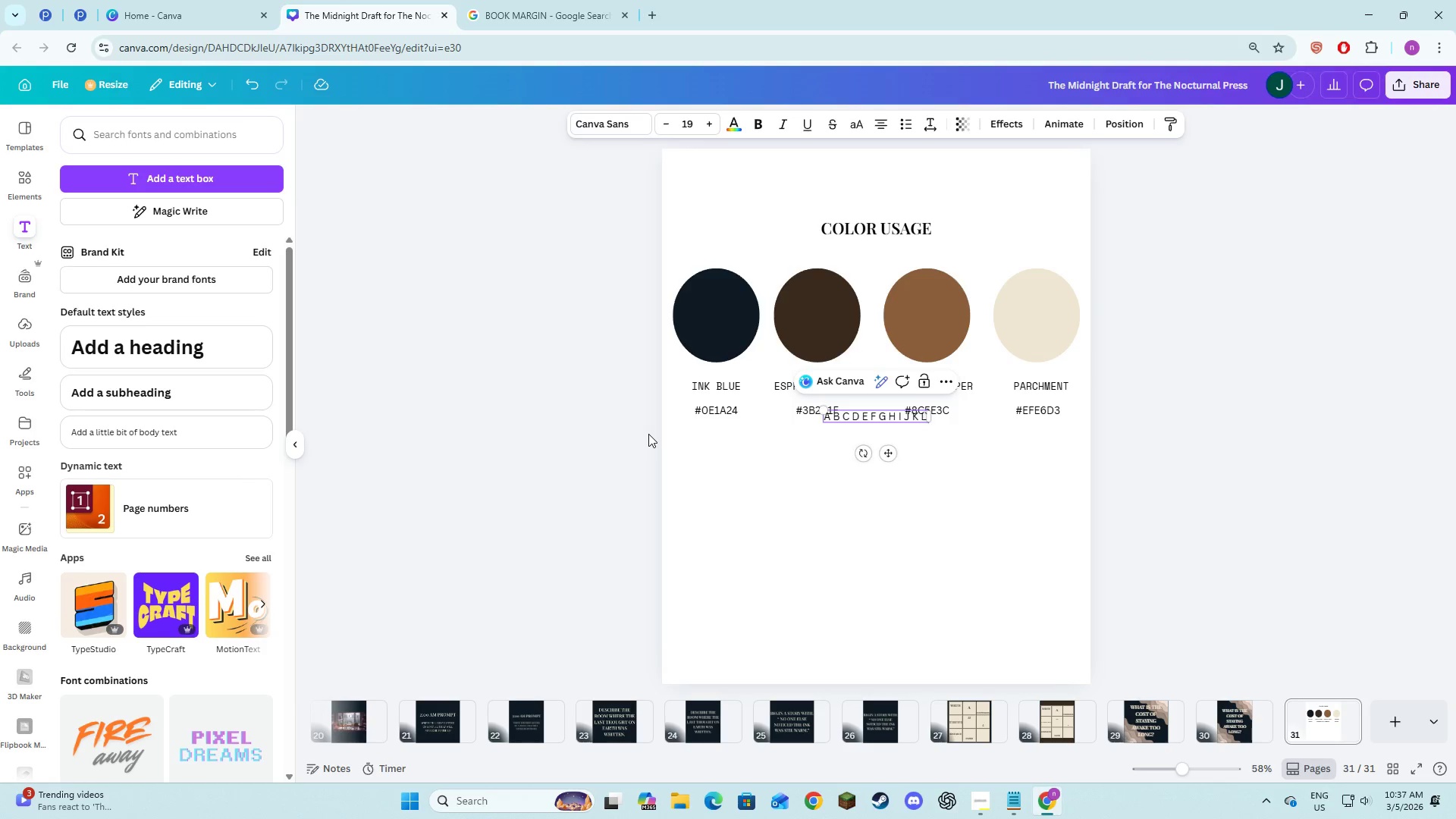 
key(Space)
 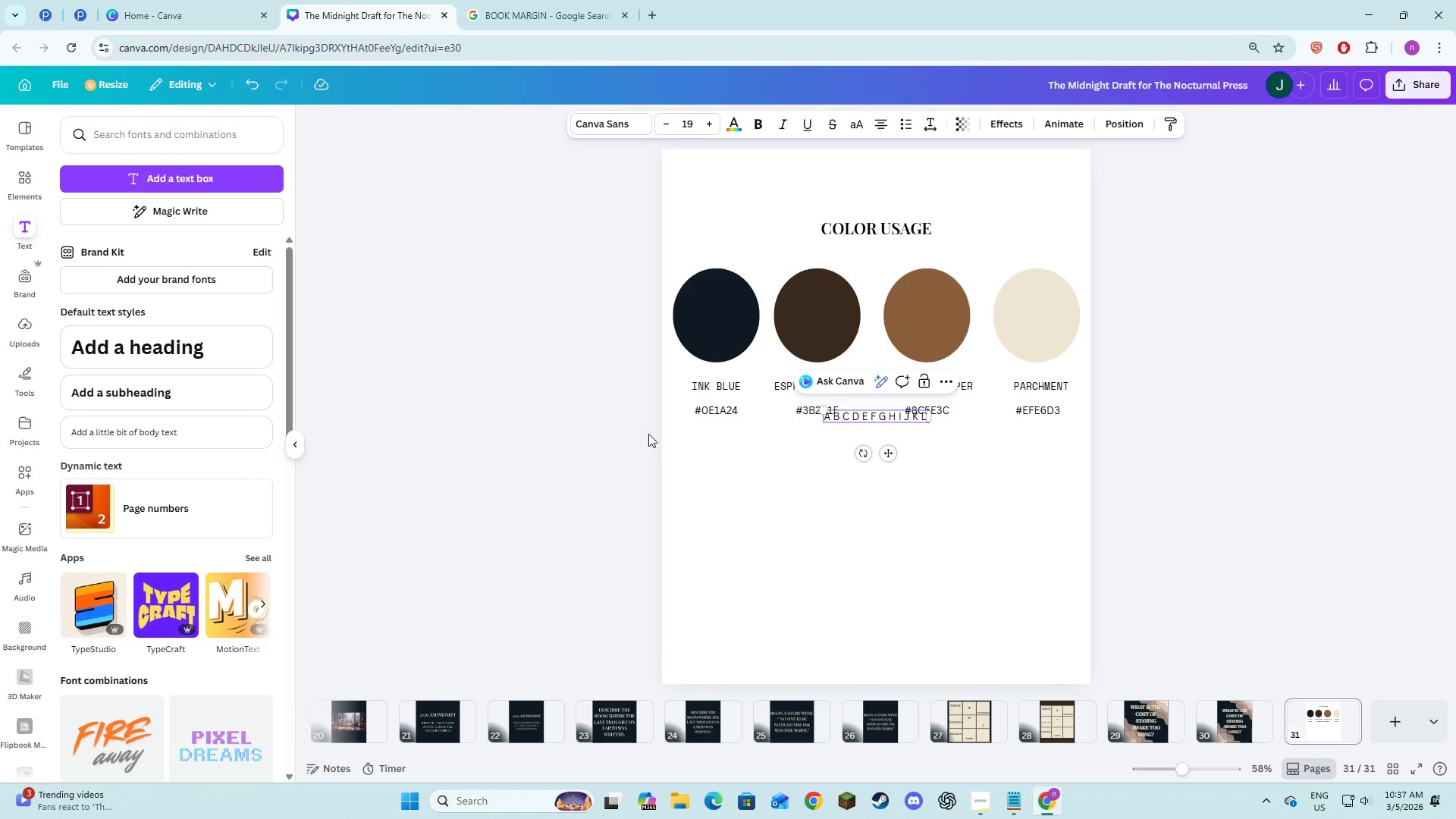 
key(Comma)
 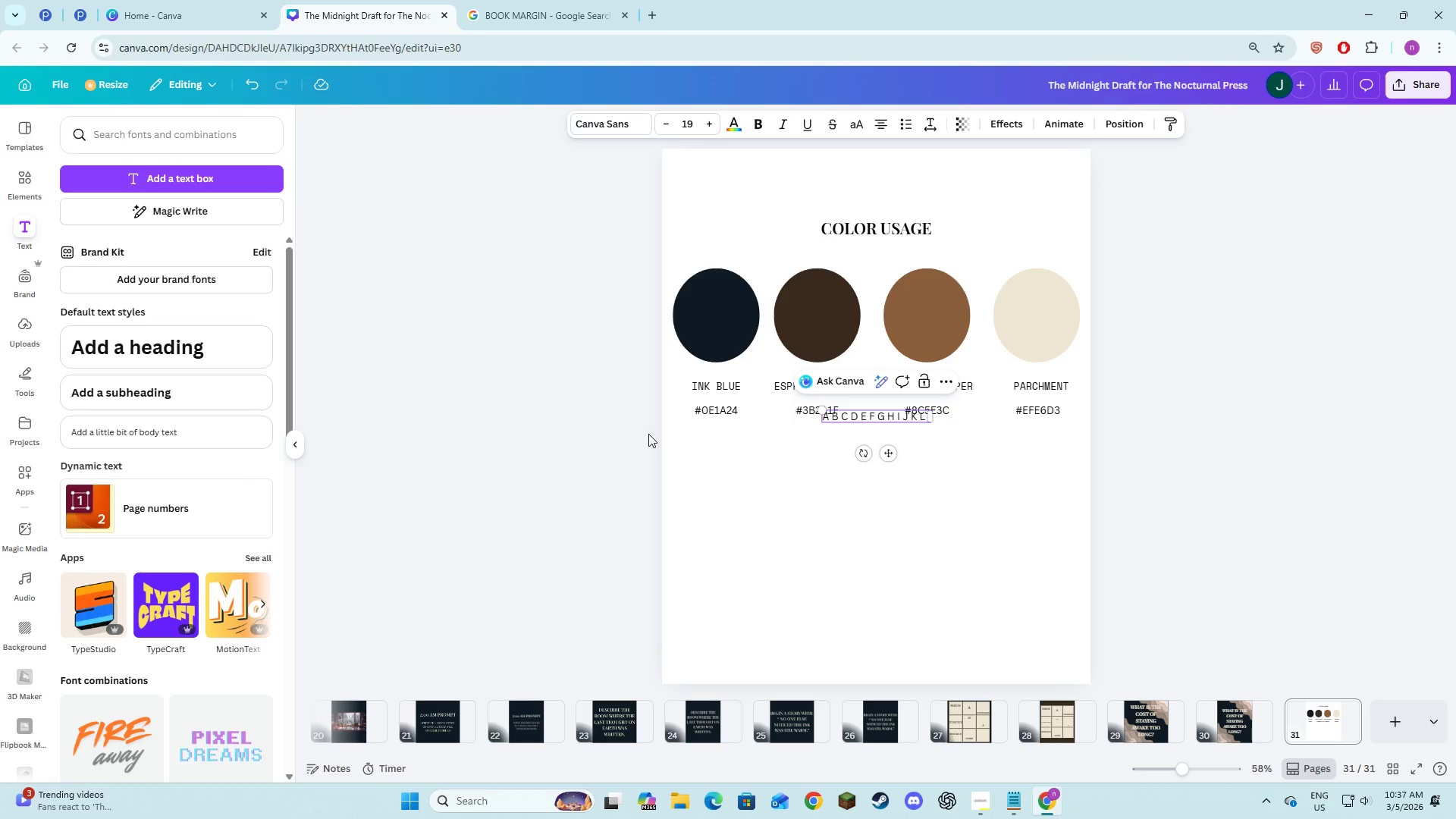 
key(Backspace)
 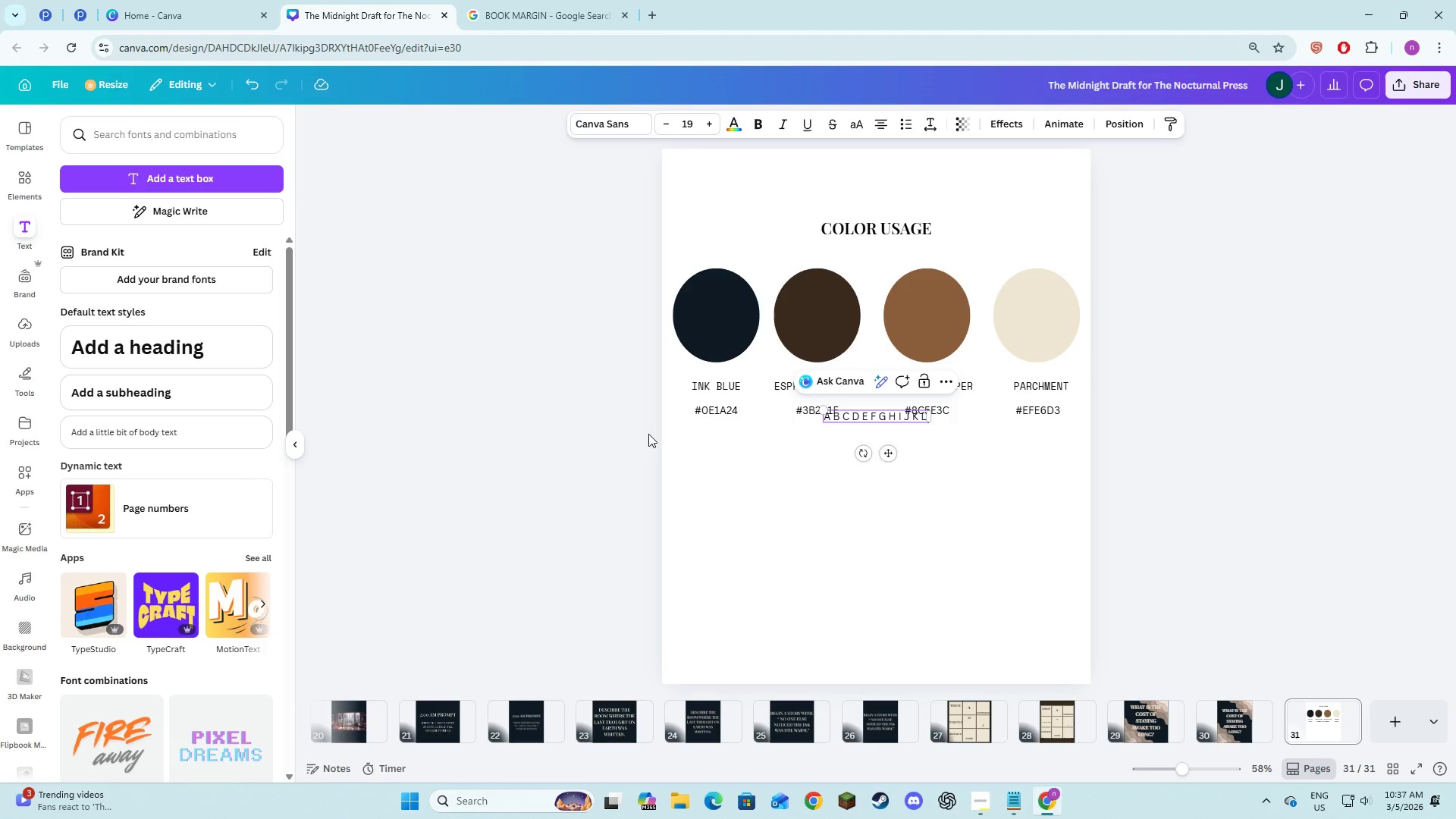 
key(M)
 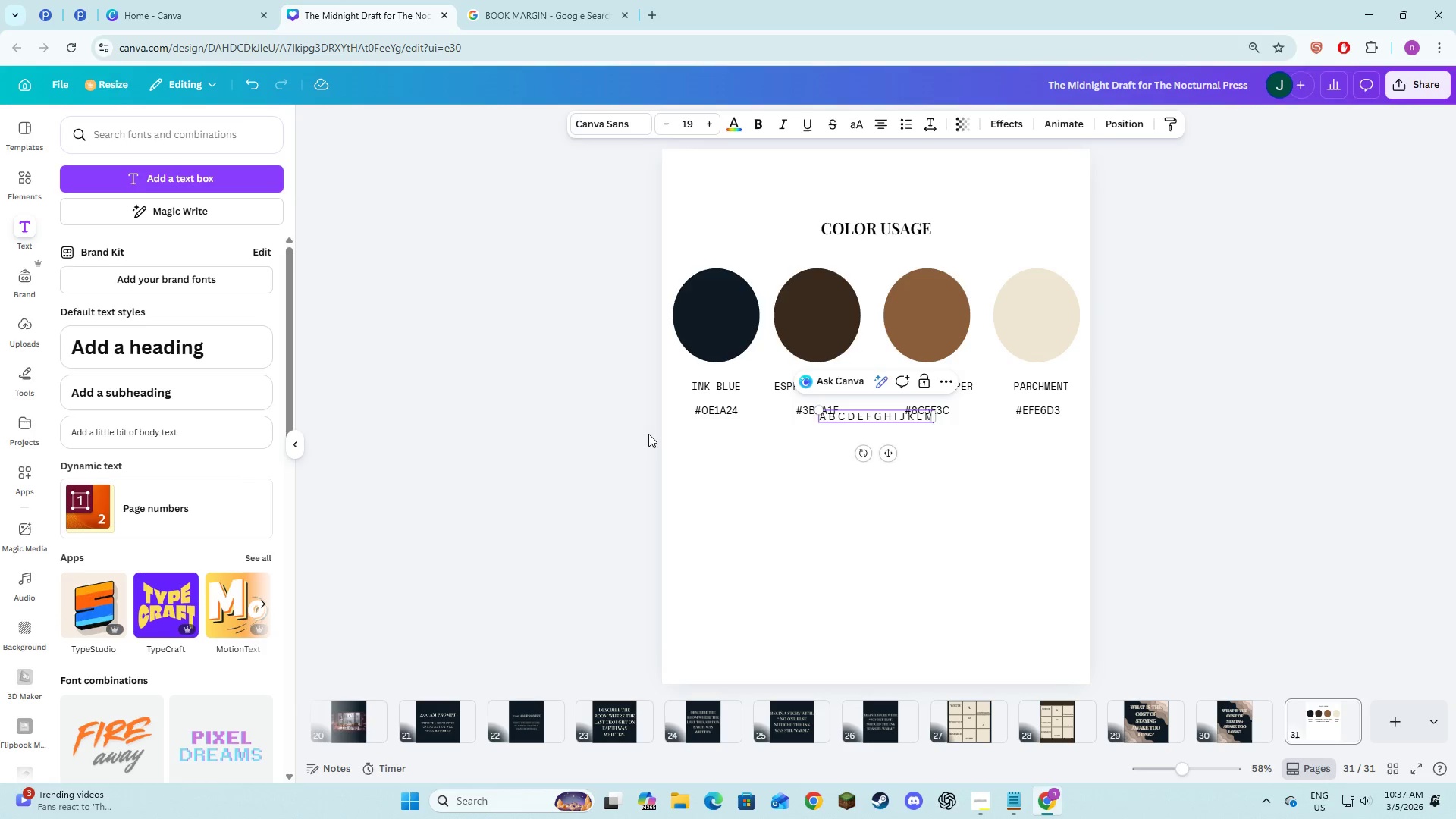 
key(Space)
 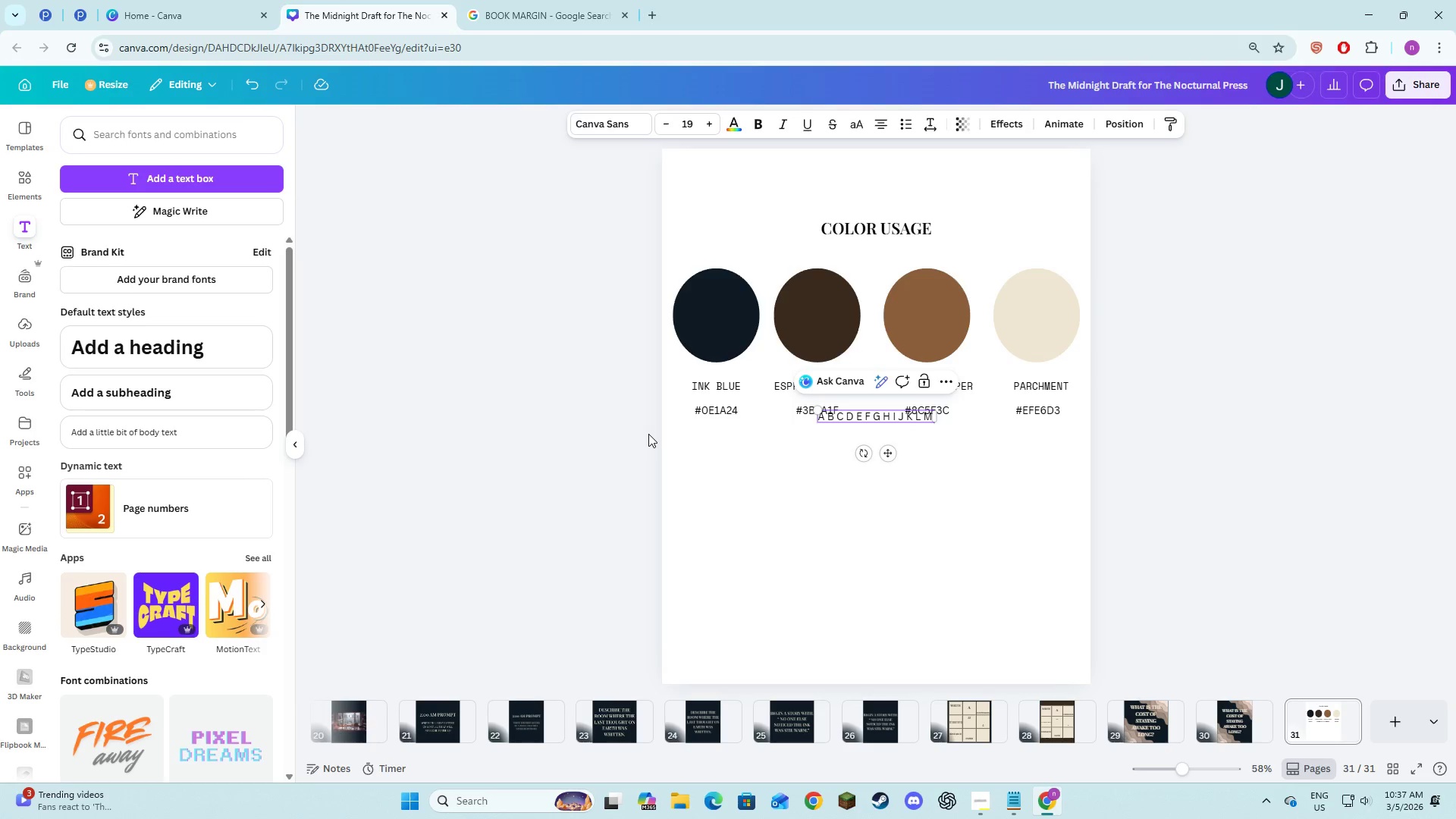 
key(N)
 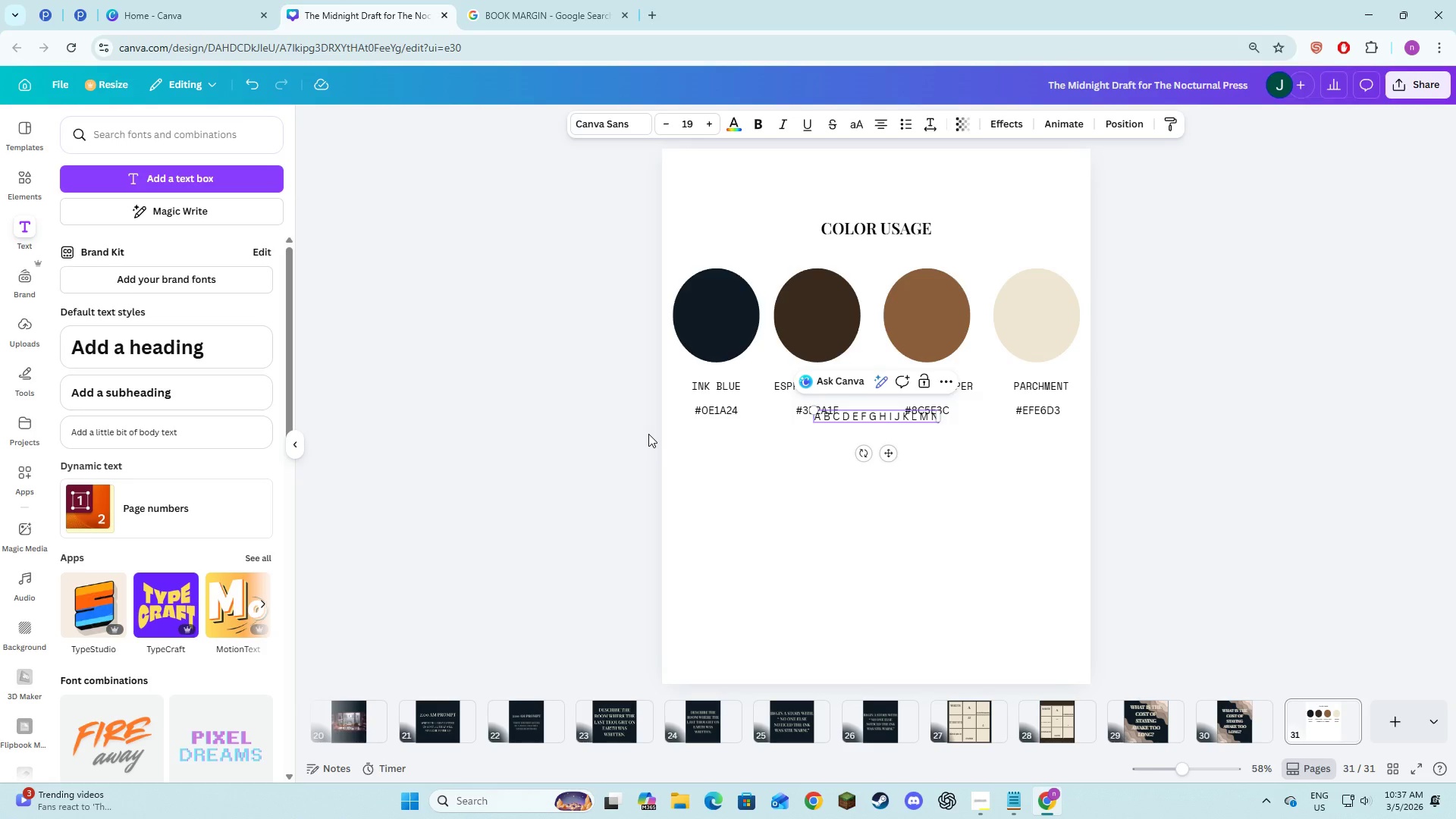 
key(Space)
 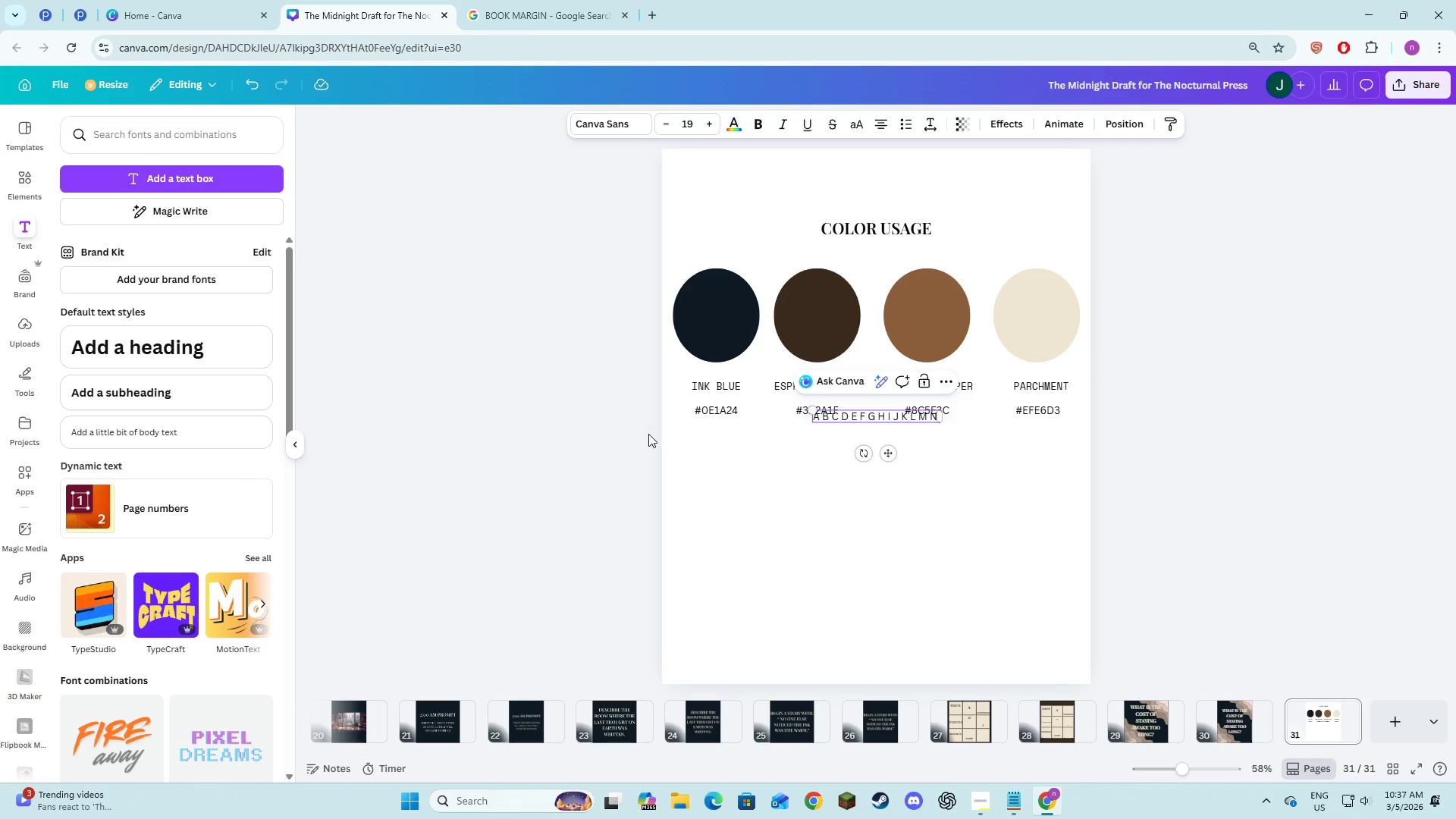 
key(O)
 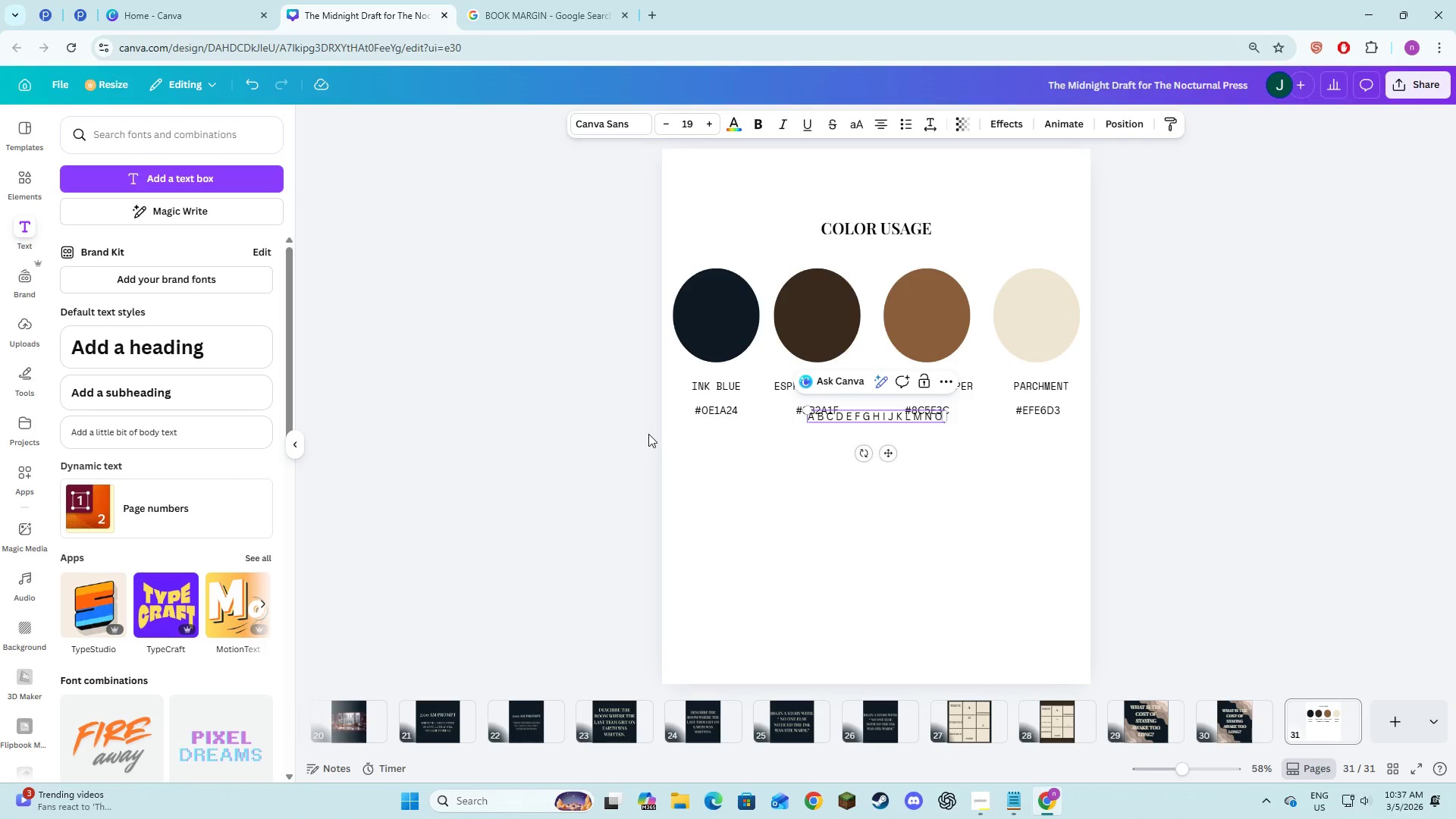 
key(Space)
 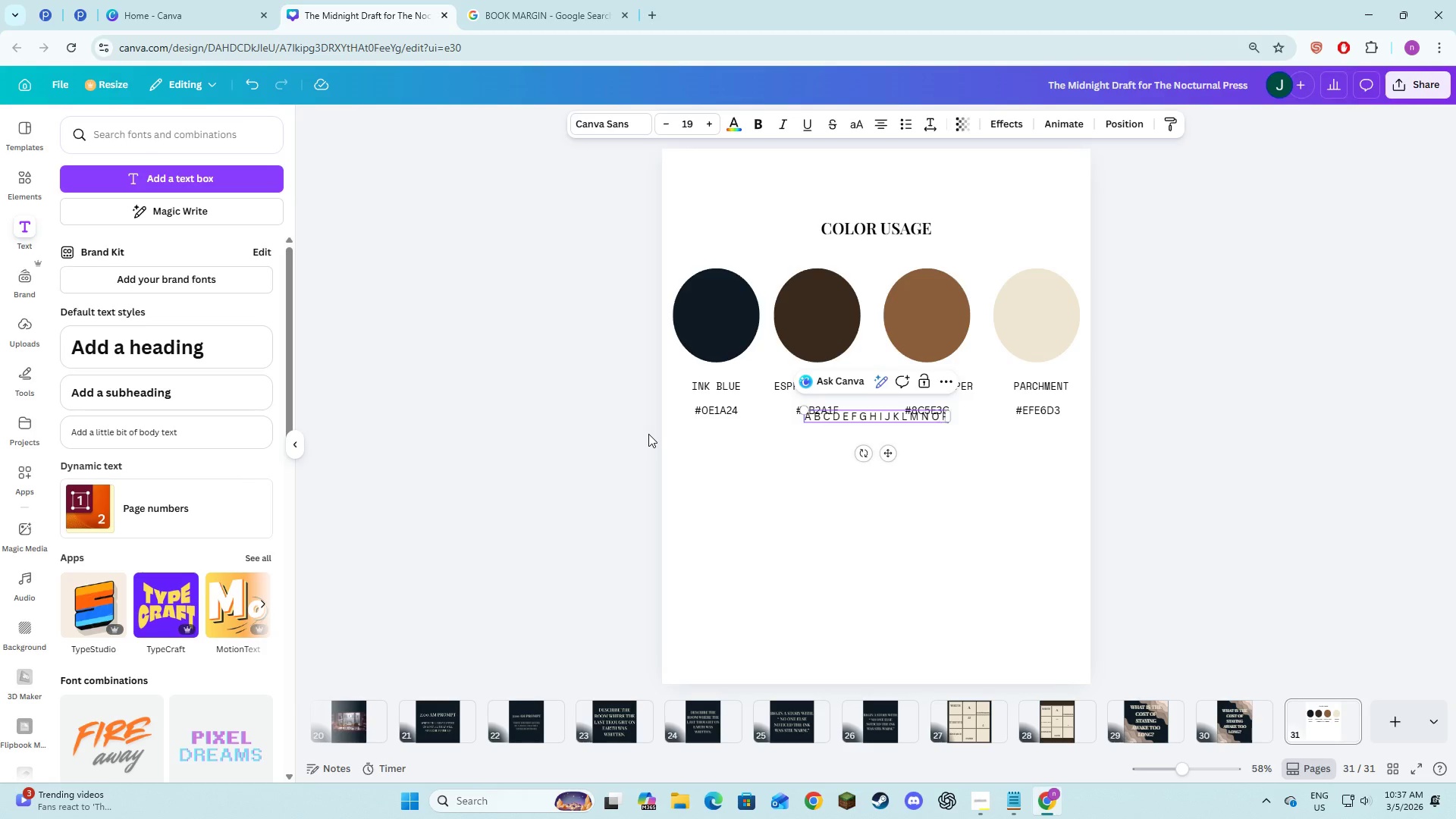 
key(P)
 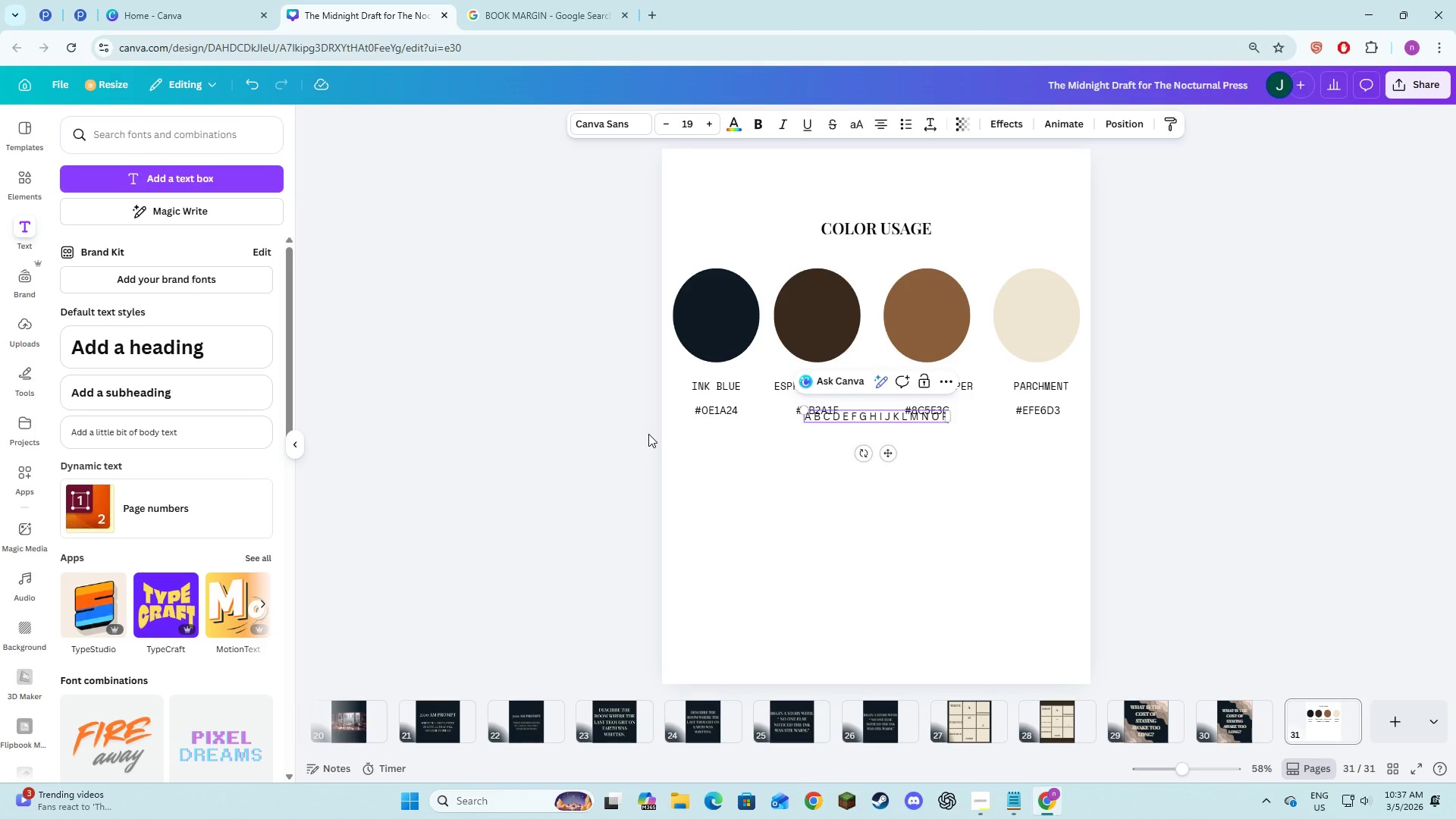 
key(Space)
 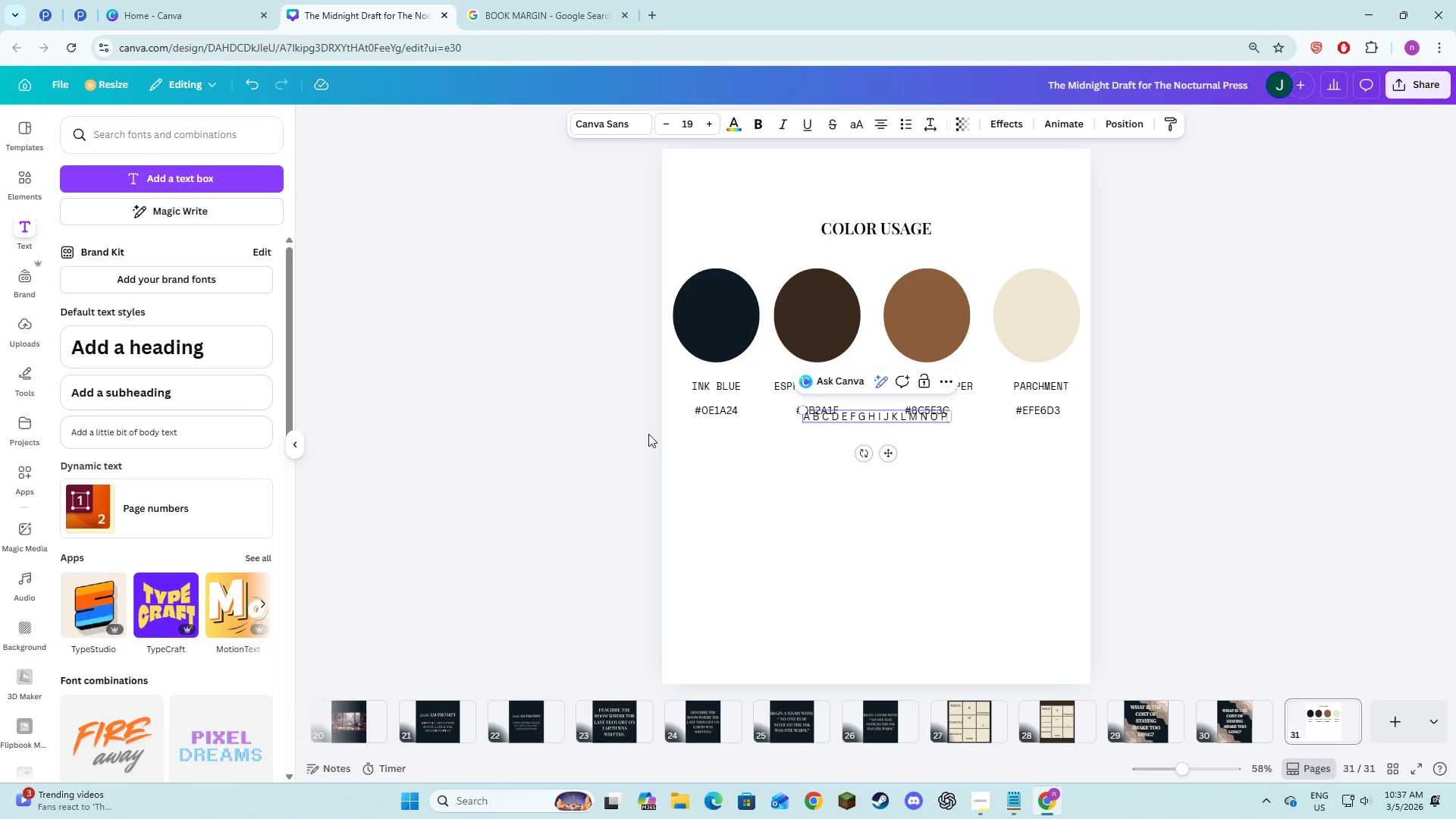 
key(Q)
 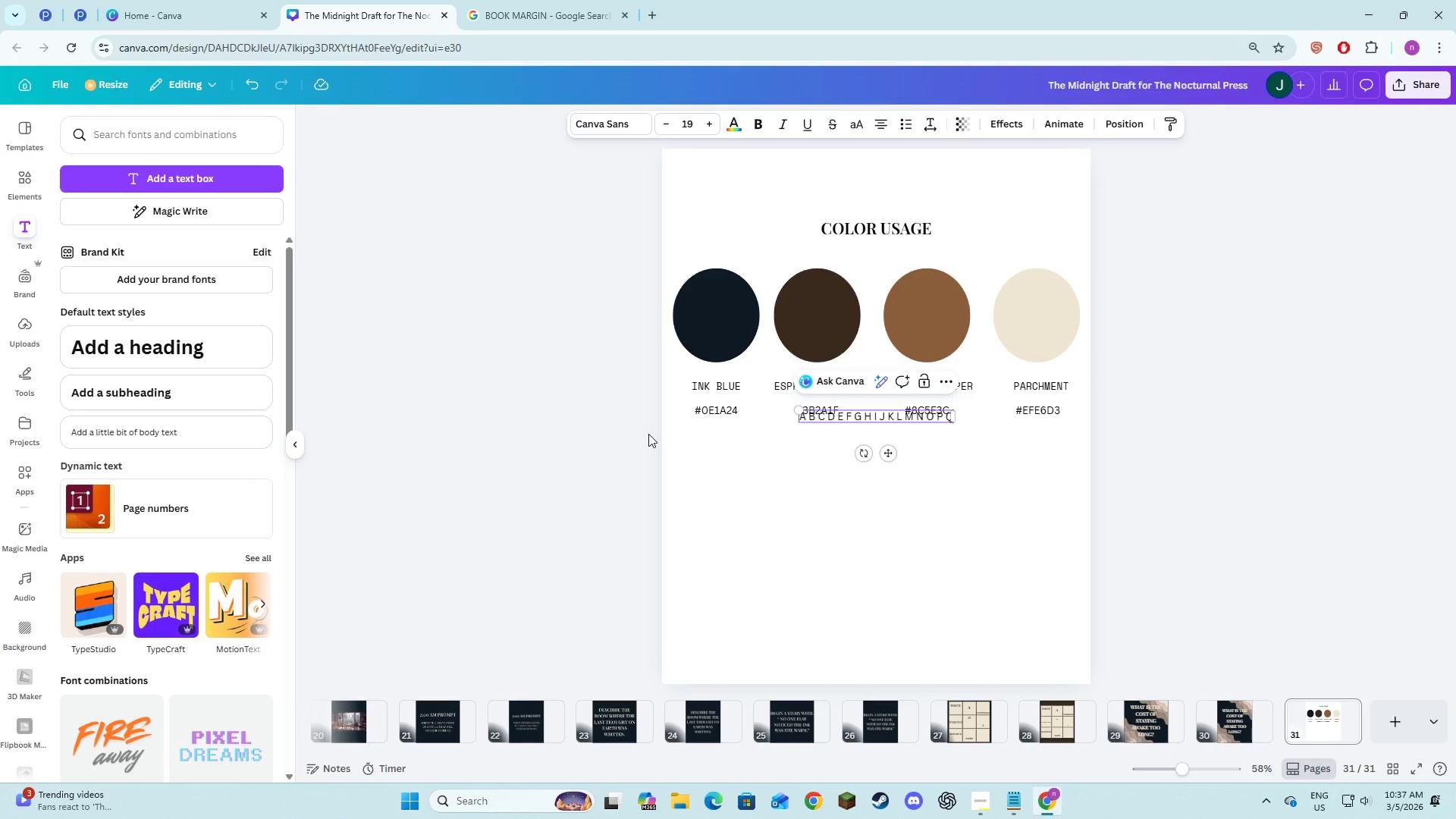 
key(Space)
 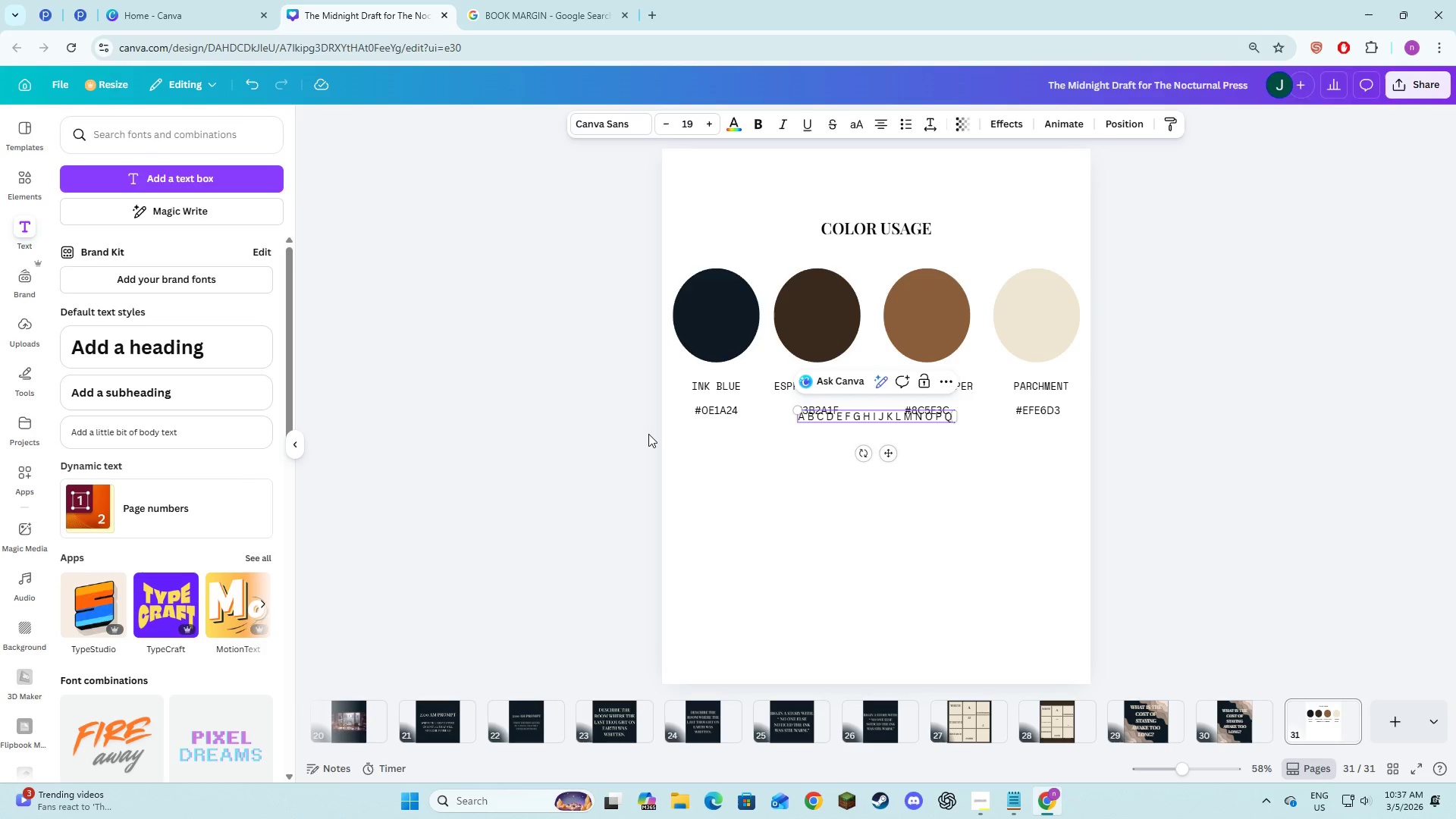 
key(R)
 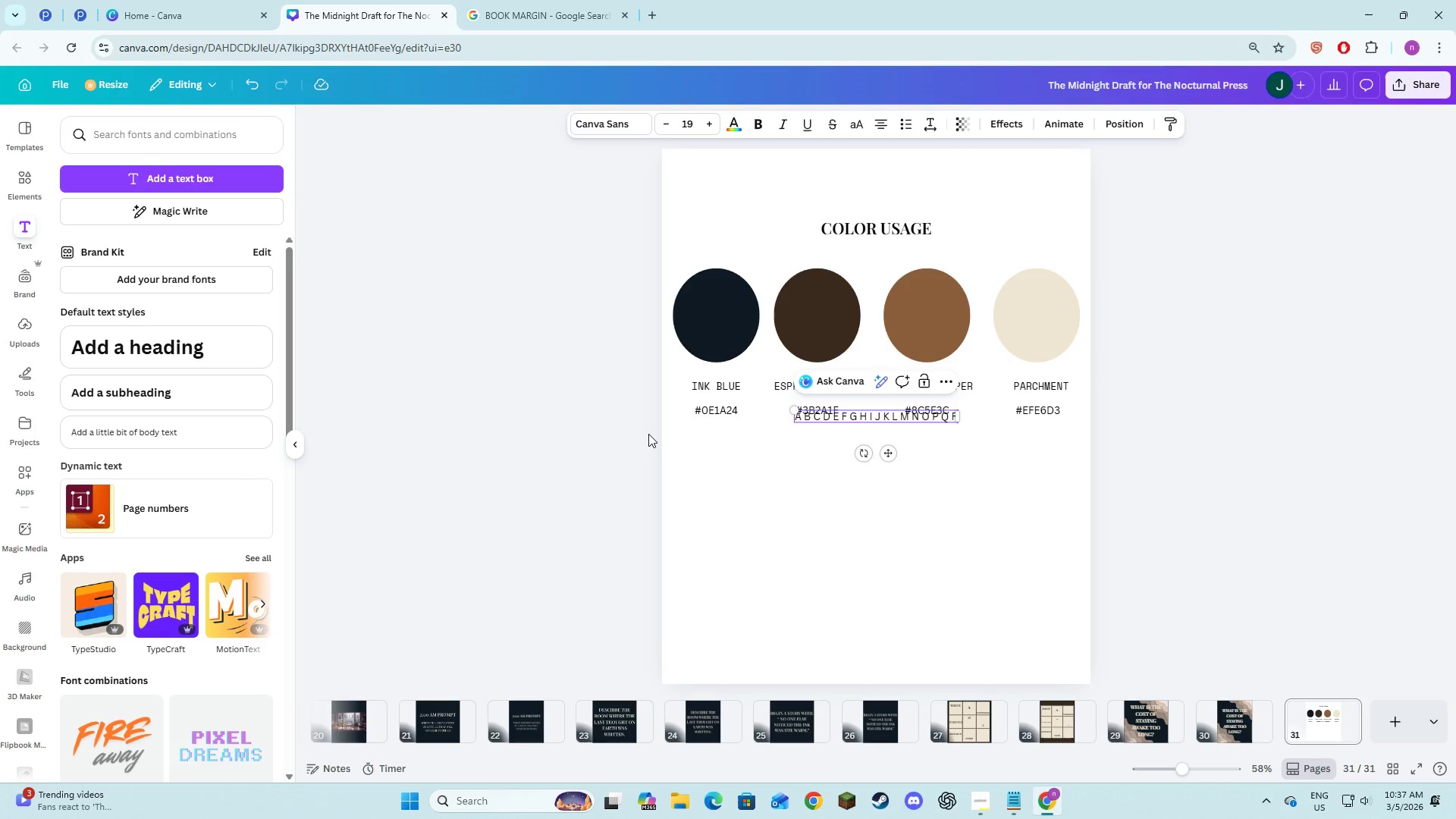 
key(Space)
 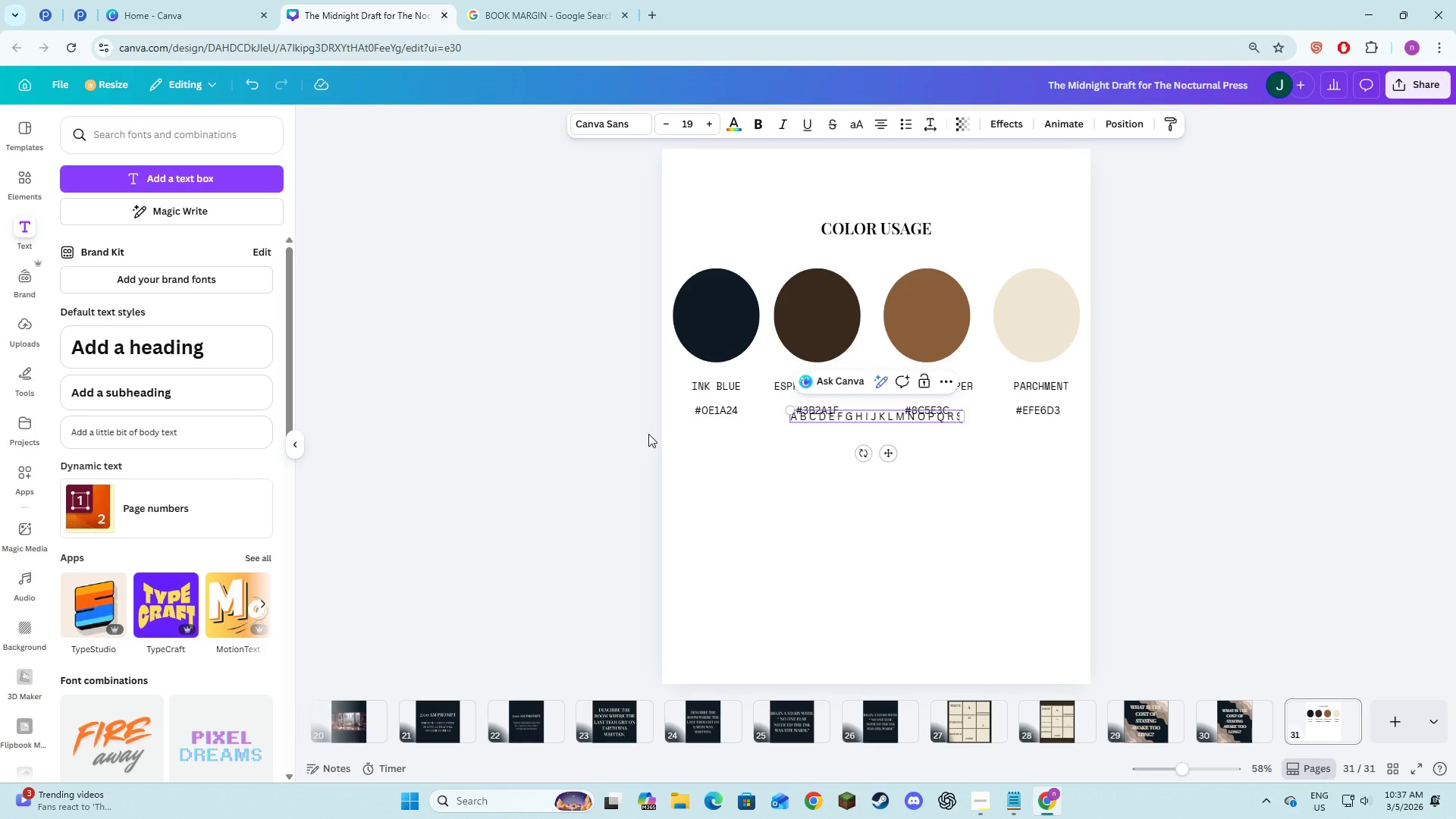 
key(S)
 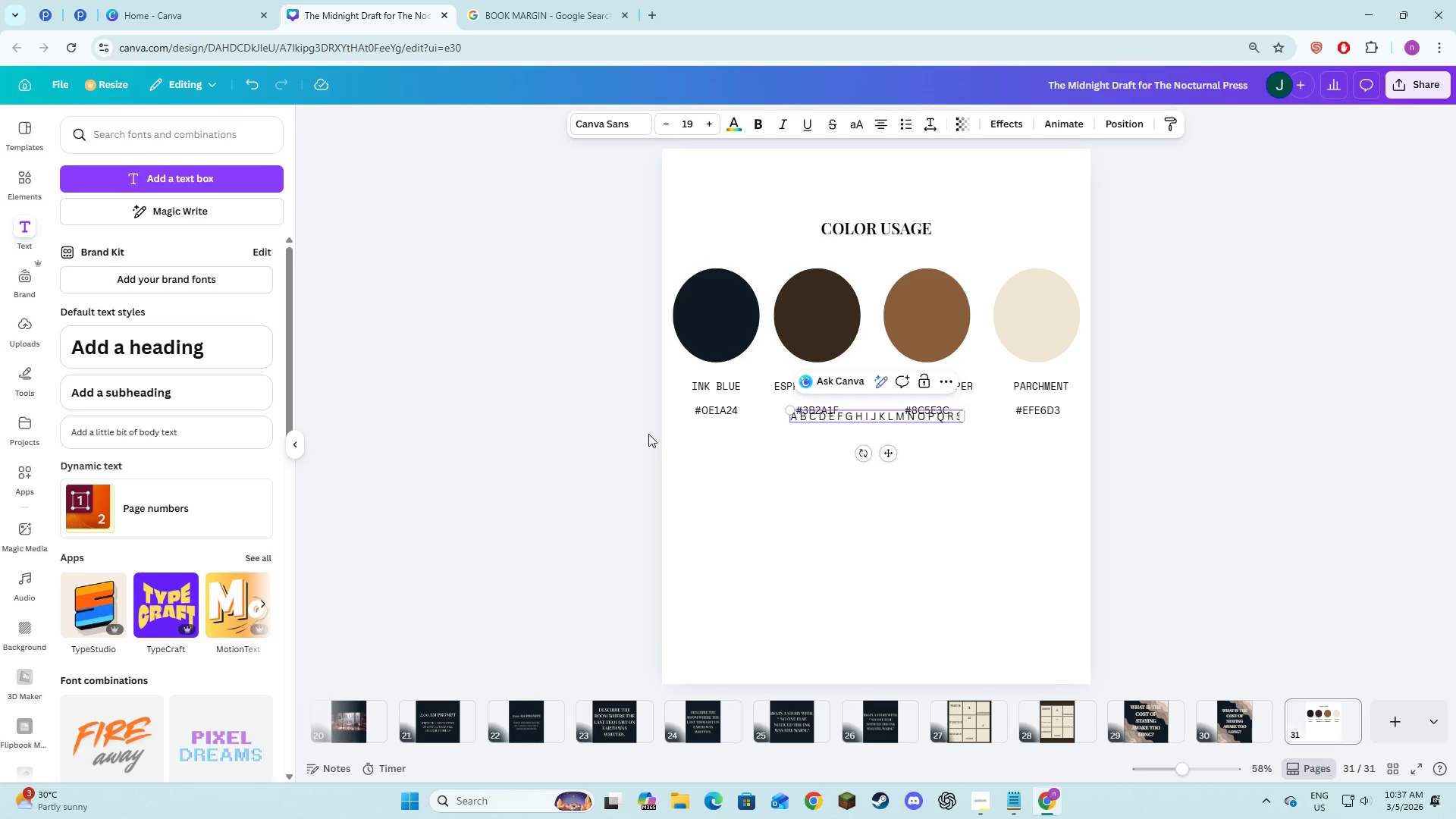 
key(Space)
 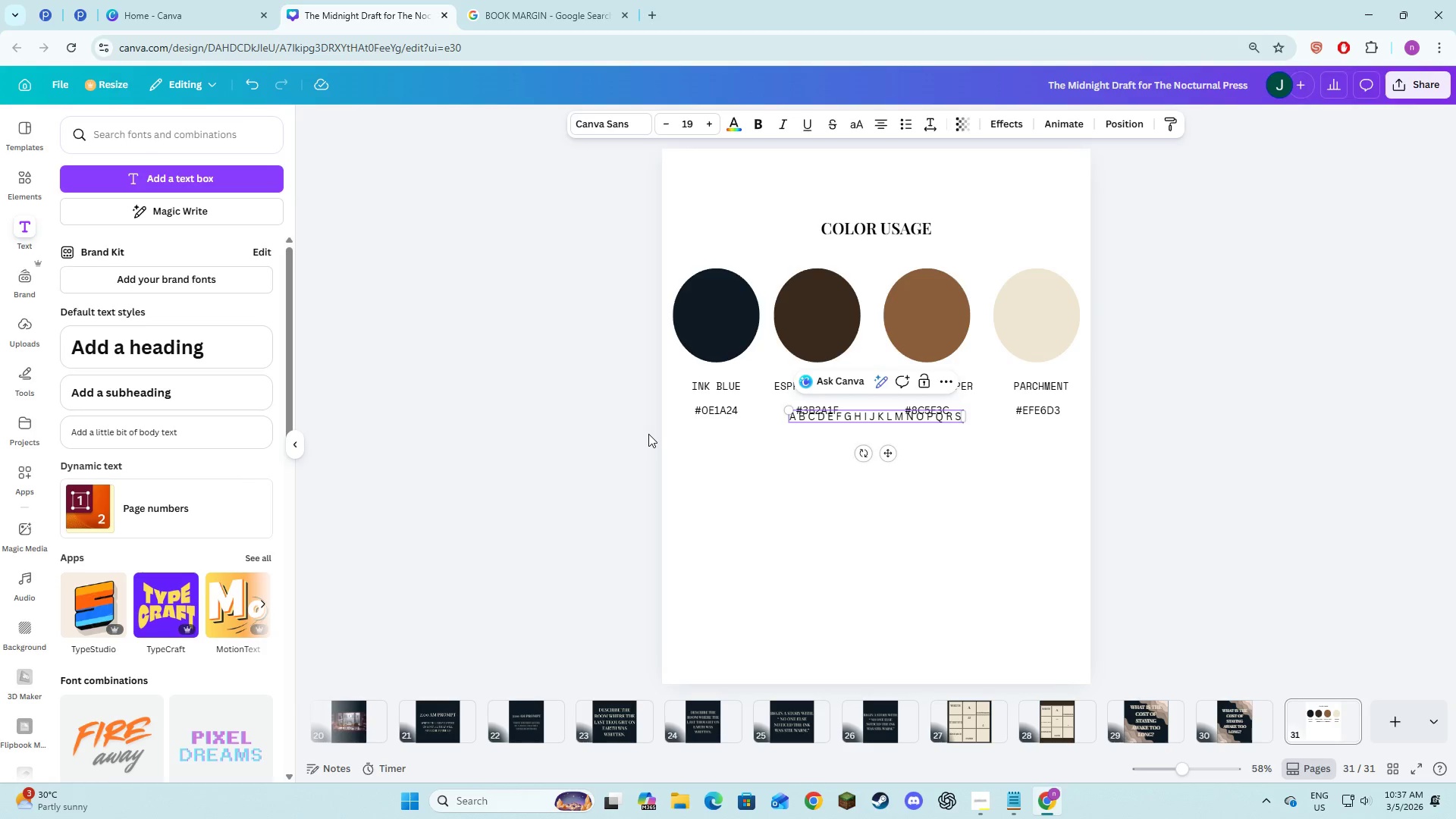 
key(T)
 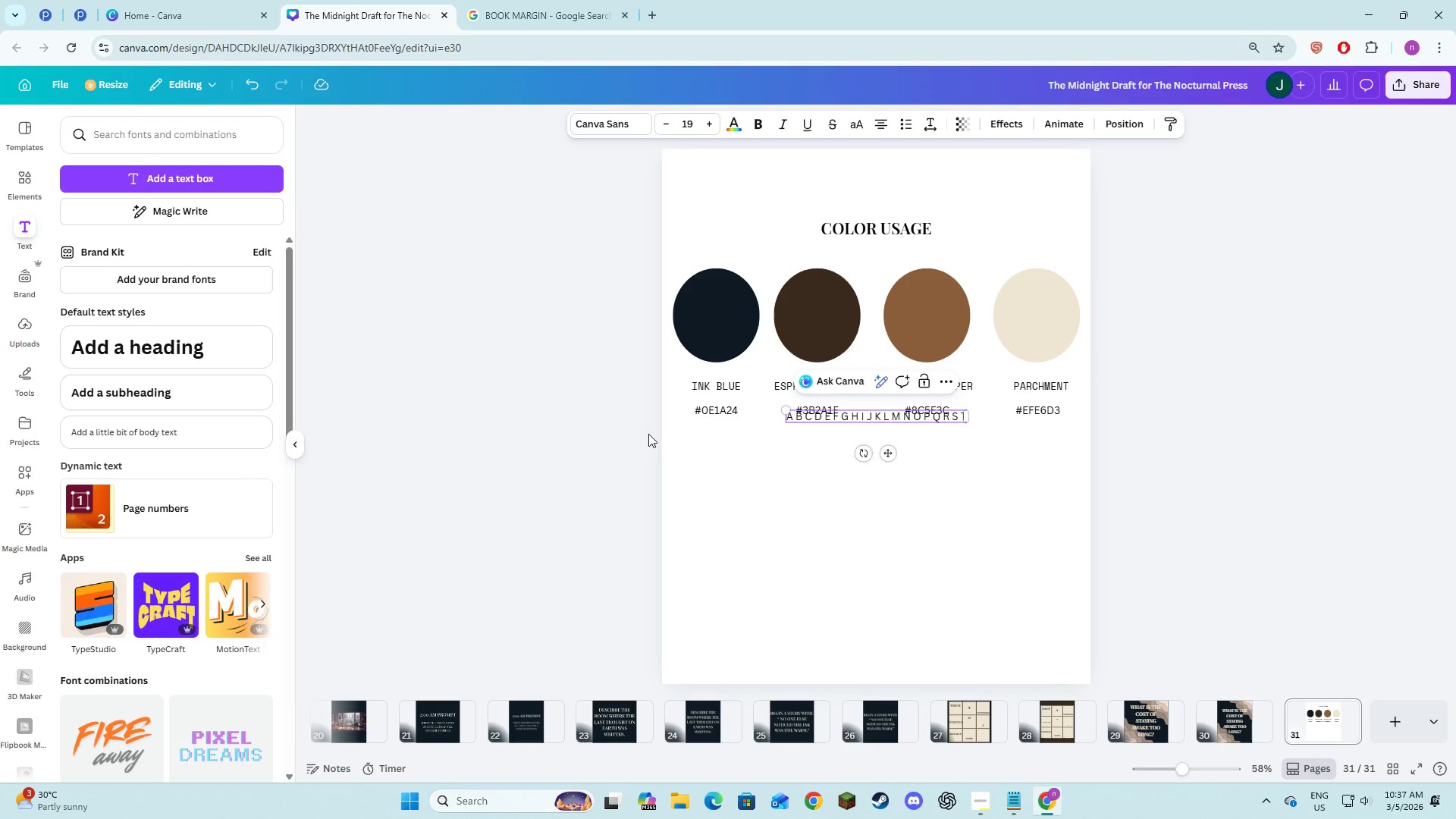 
key(Space)
 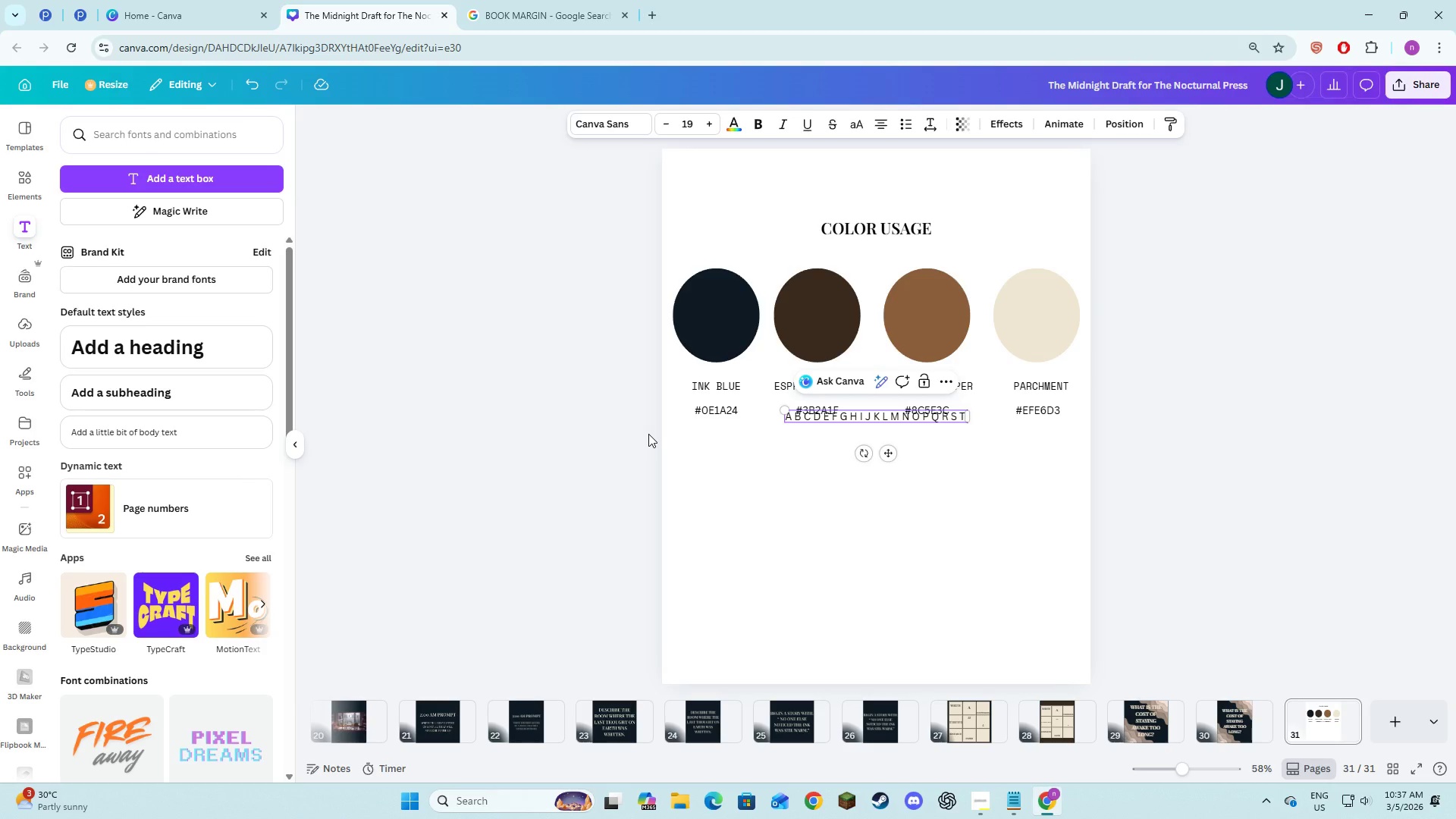 
key(U)
 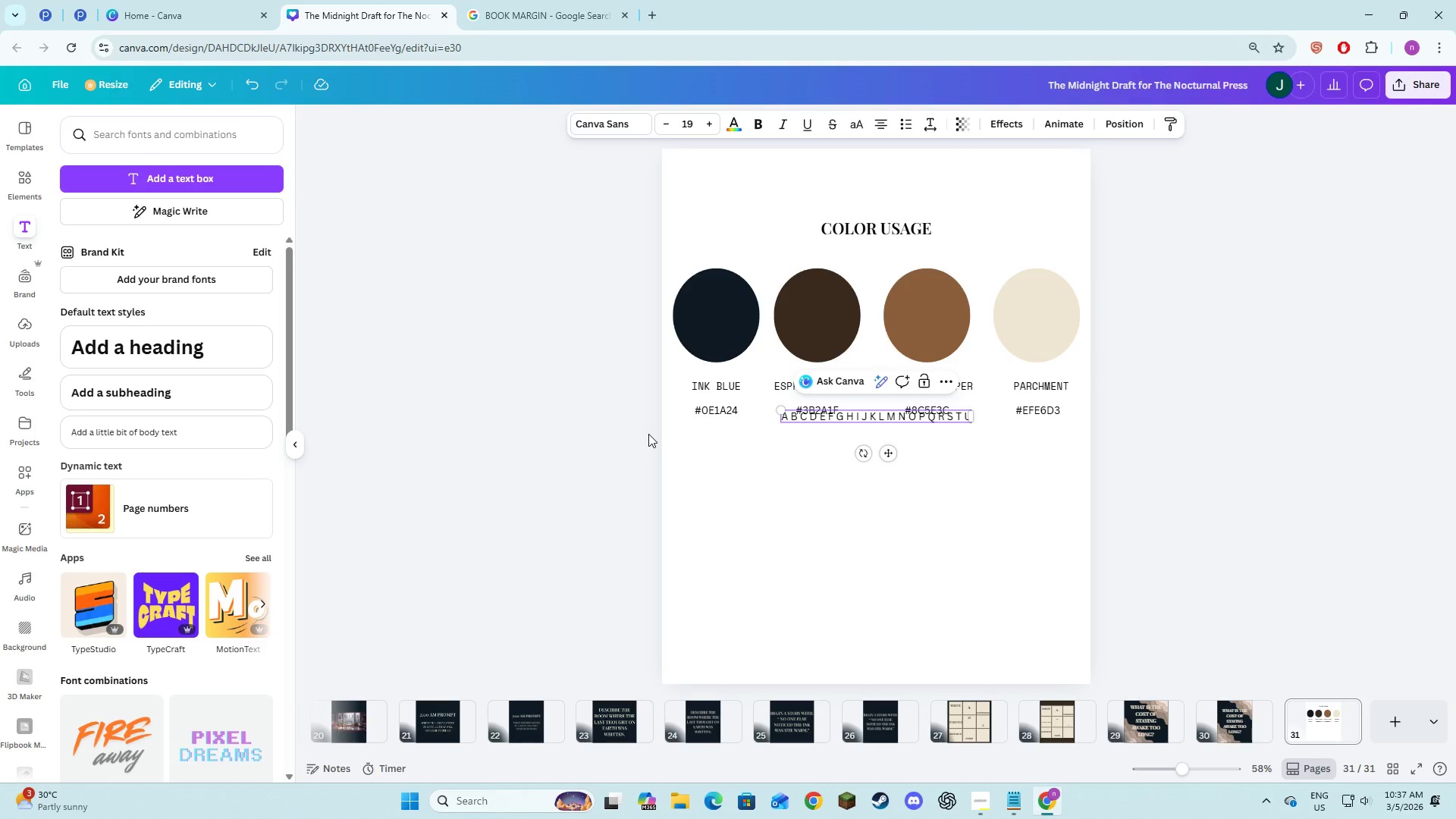 
key(Space)
 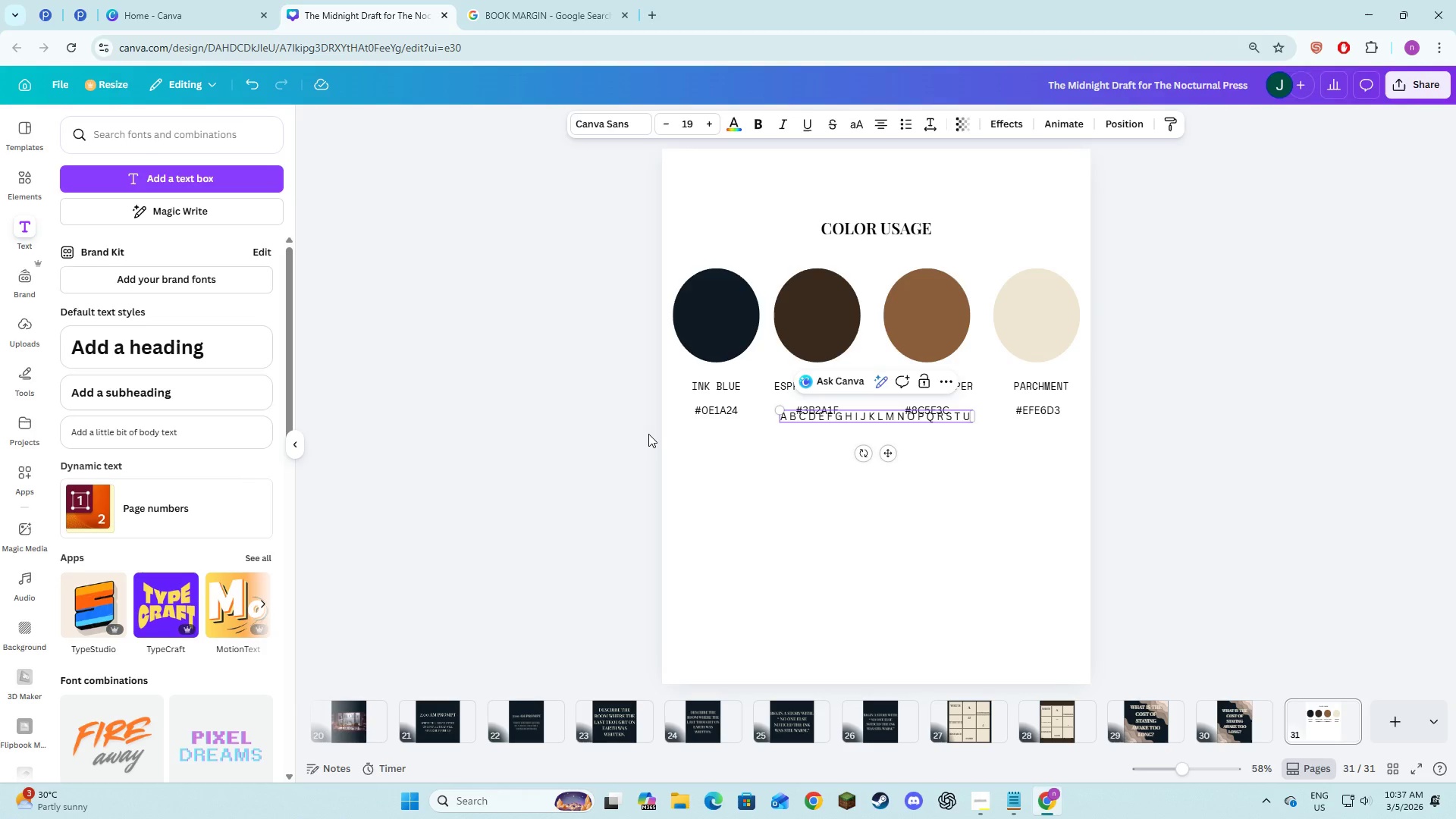 
key(V)
 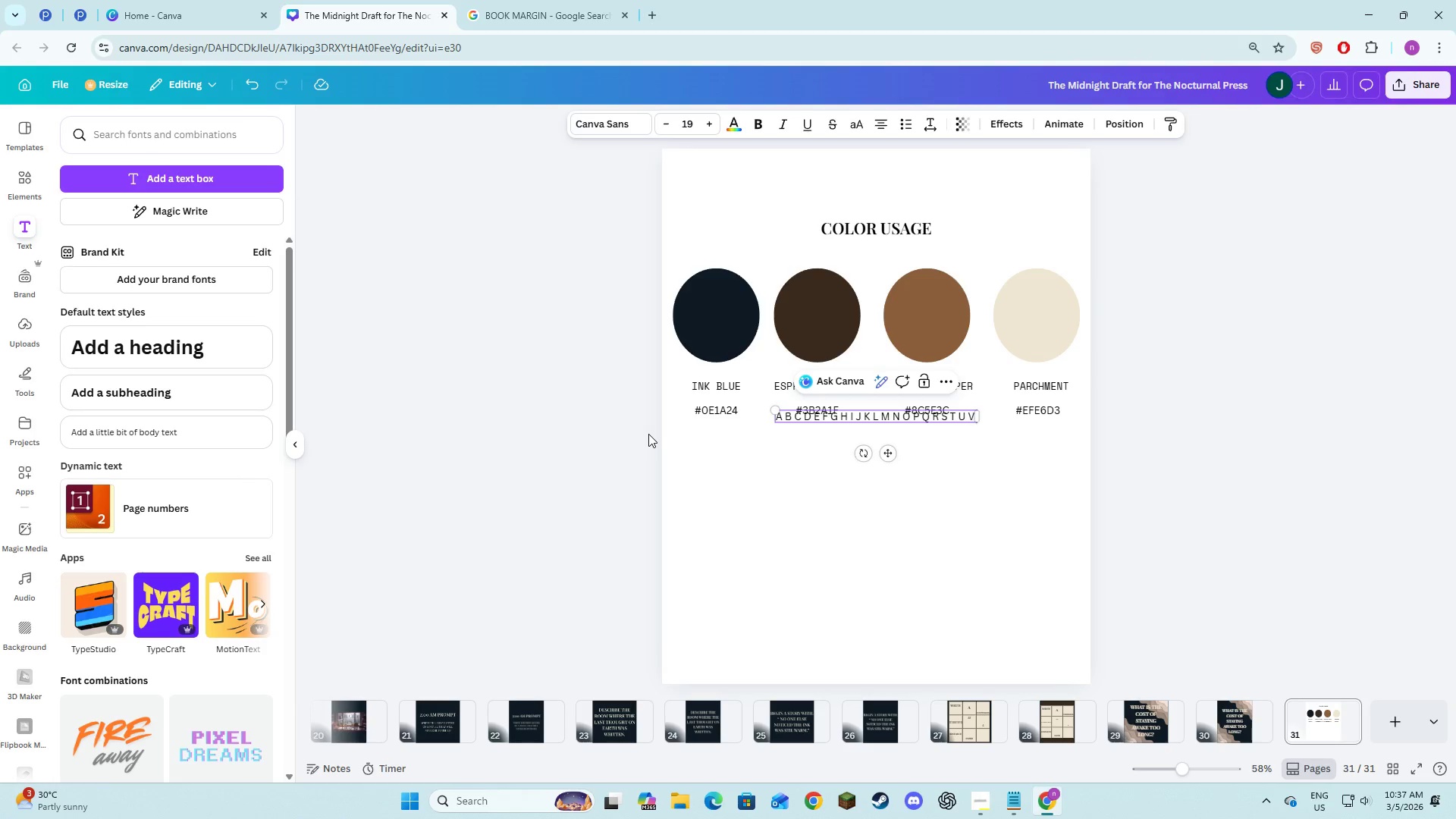 
key(Space)
 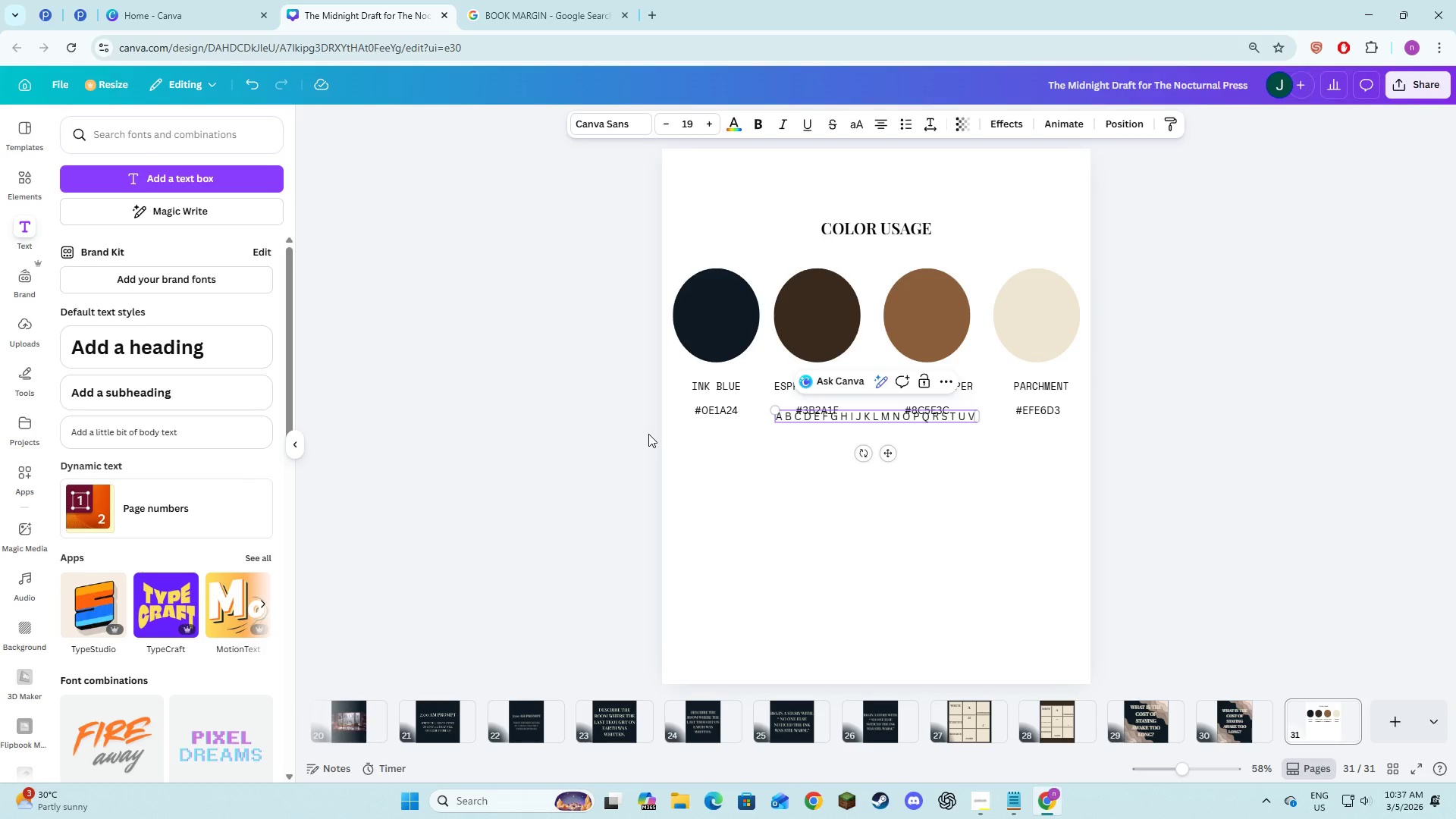 
key(W)
 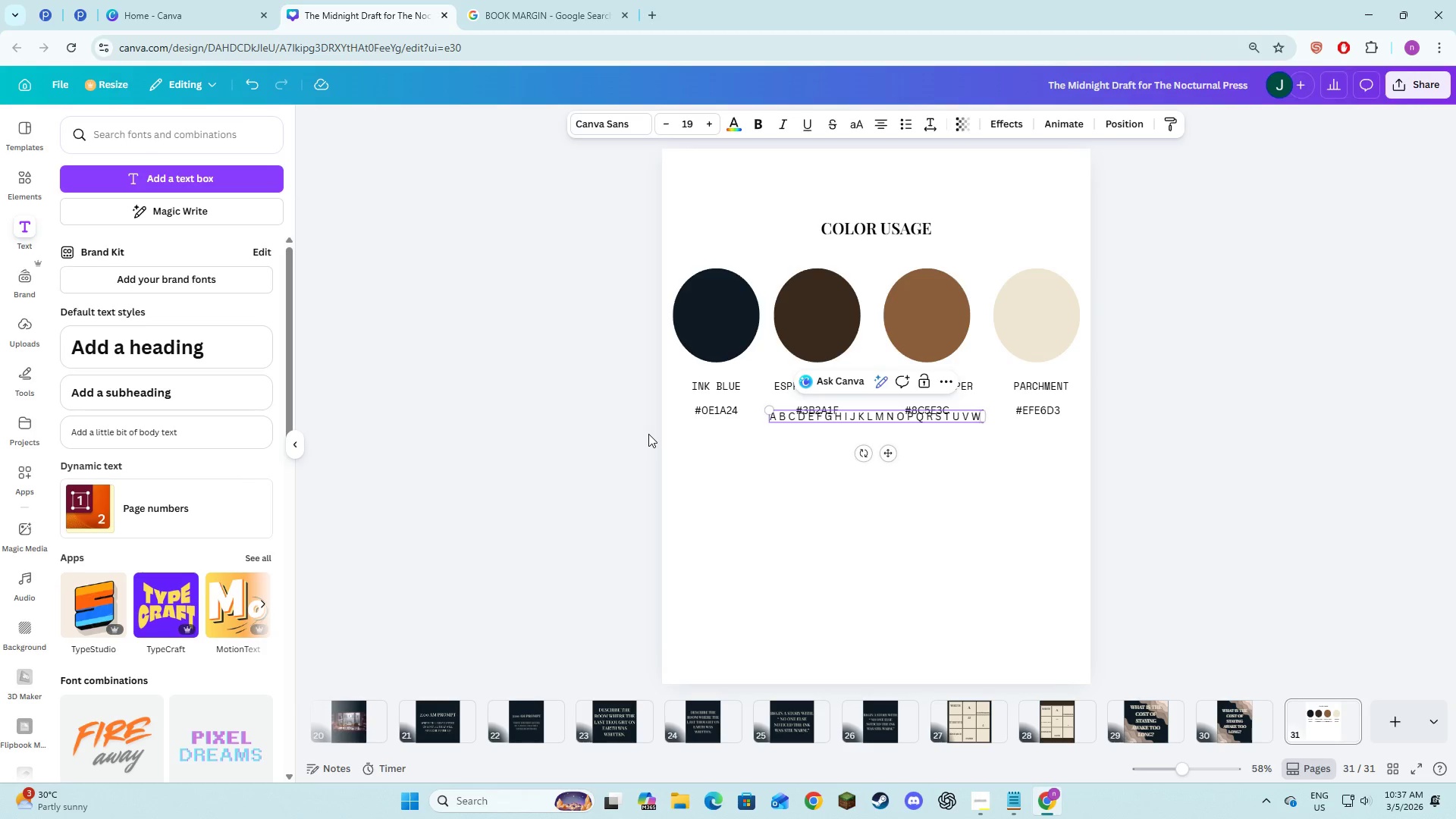 
key(Space)
 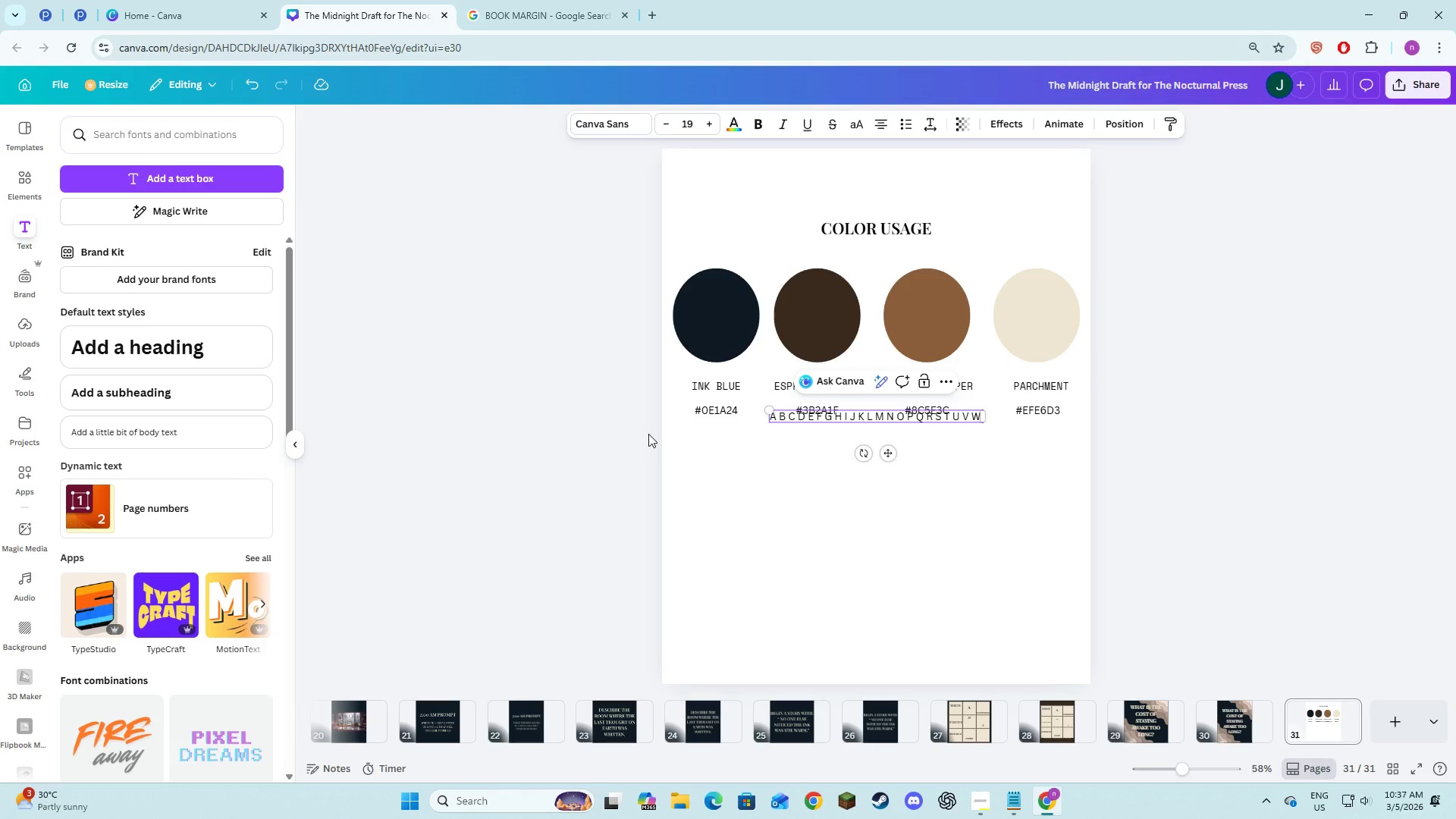 
key(X)
 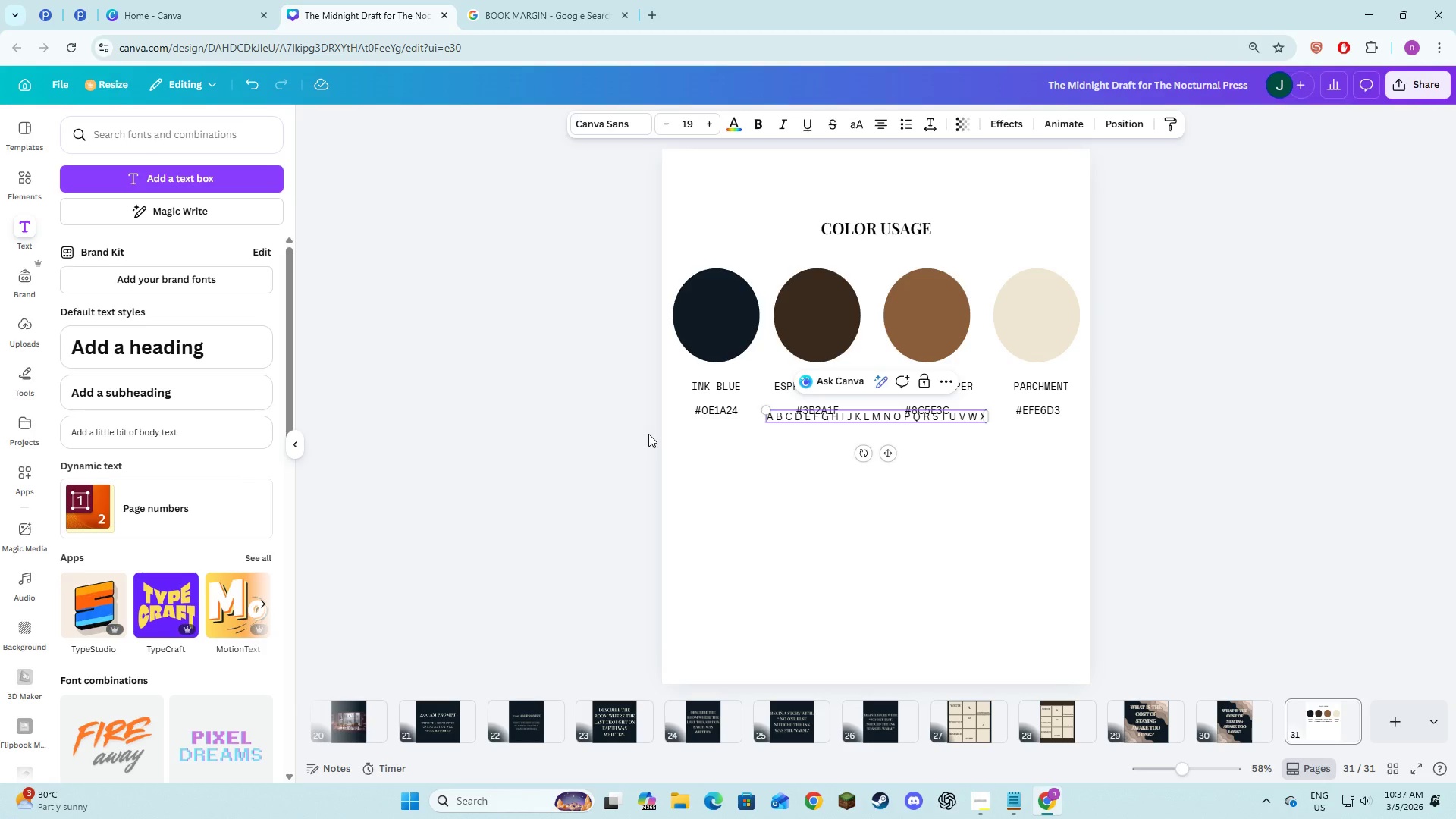 
key(Space)
 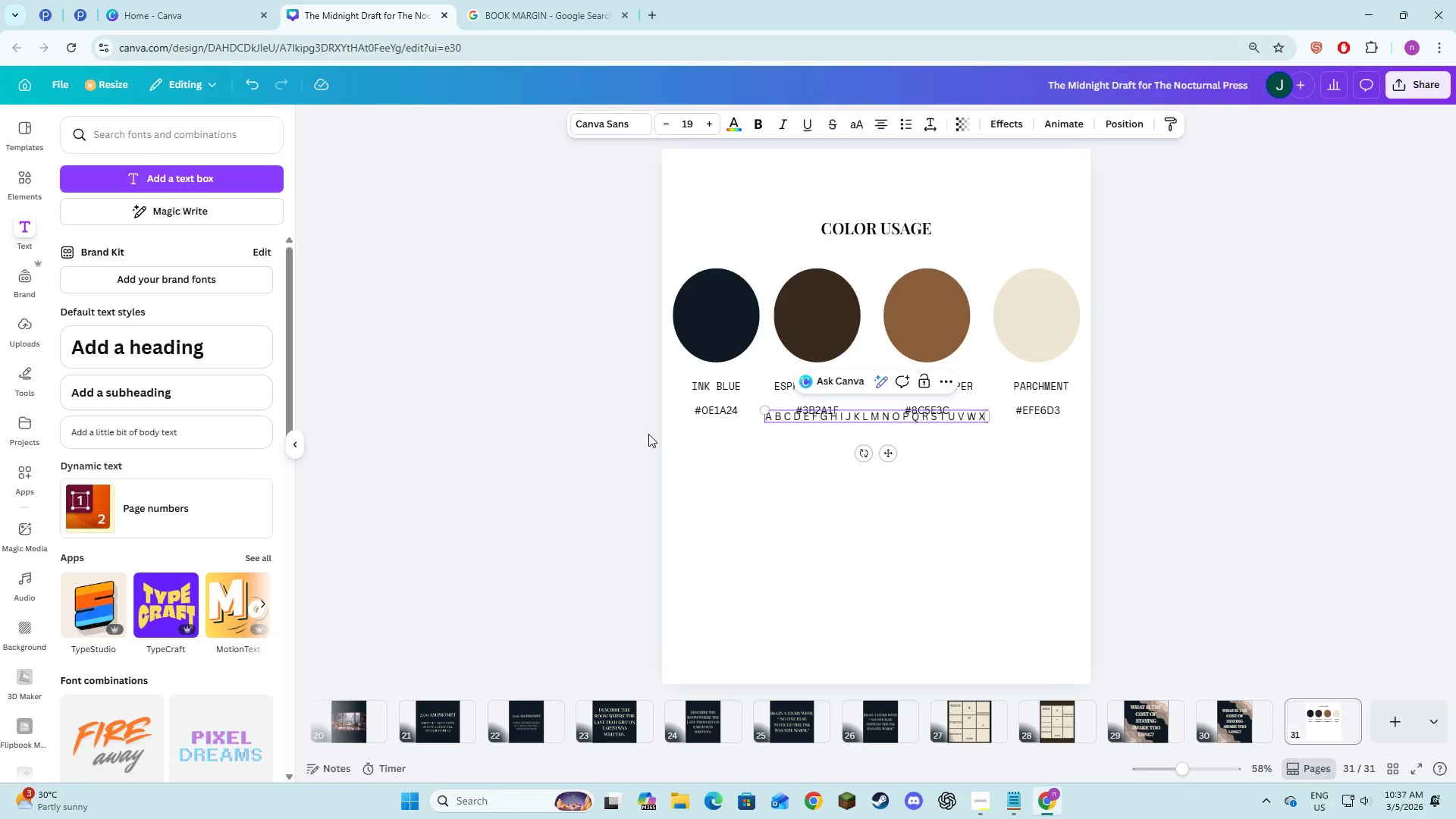 
key(Y)
 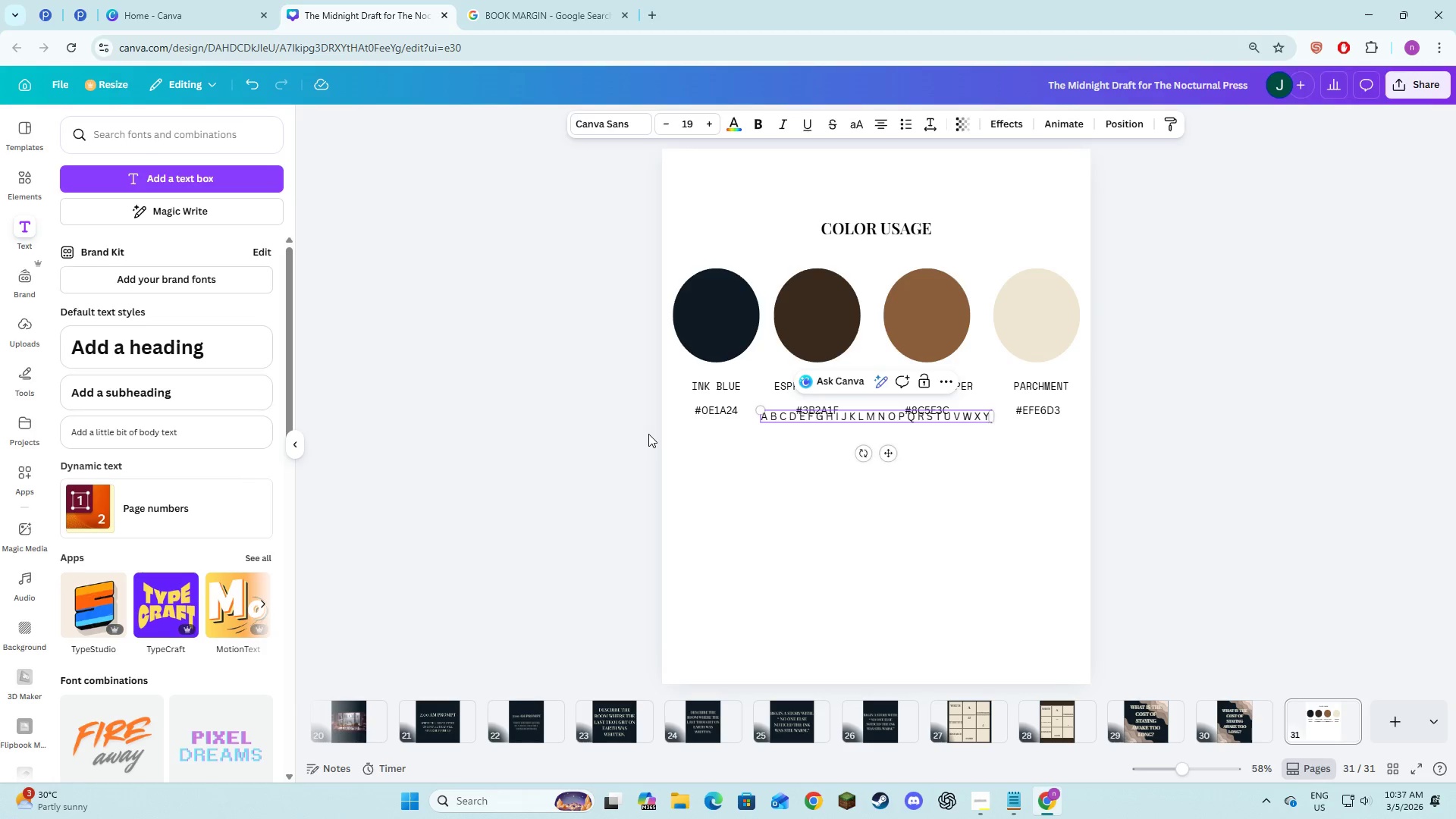 
key(Space)
 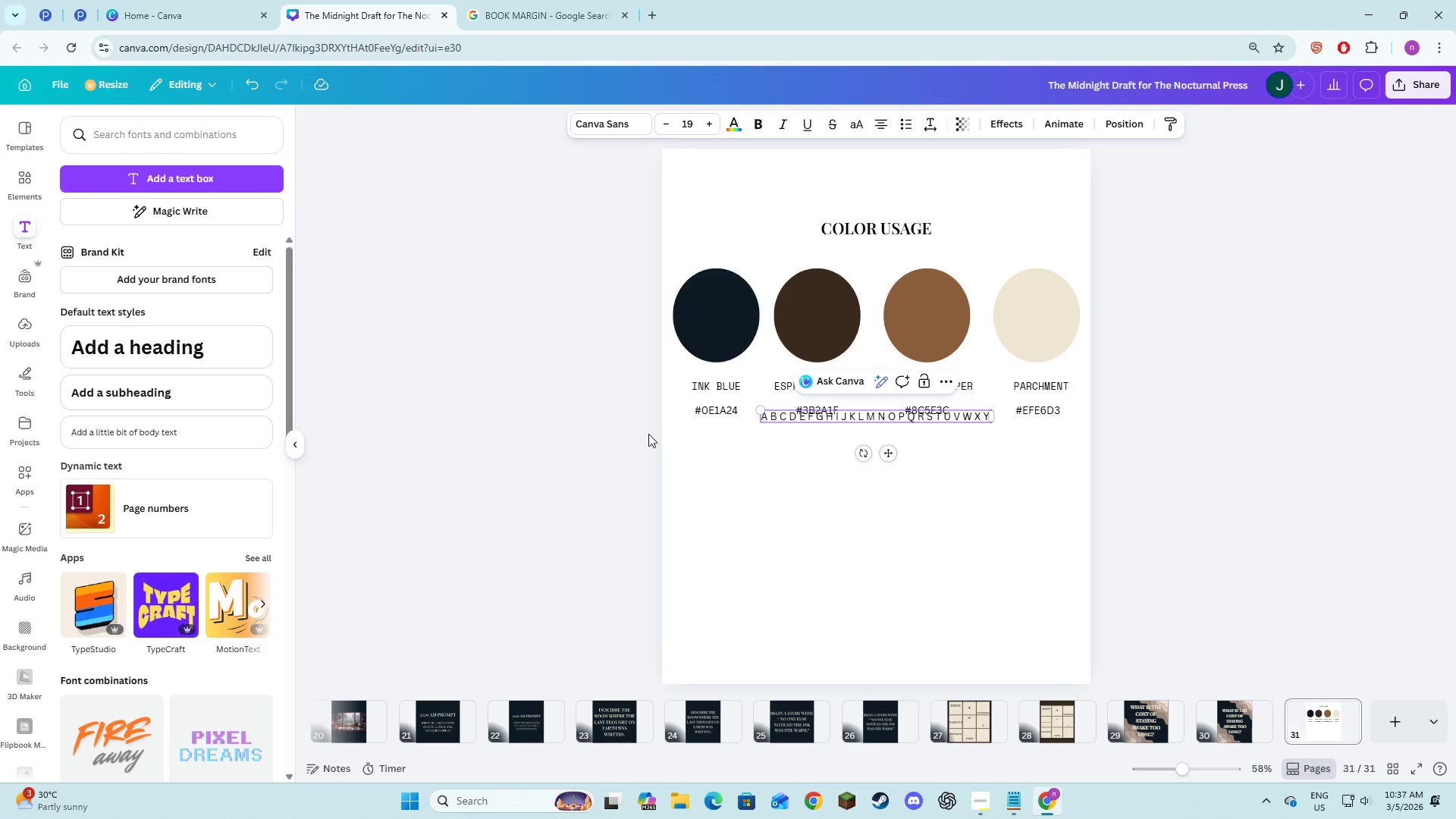 
key(Z)
 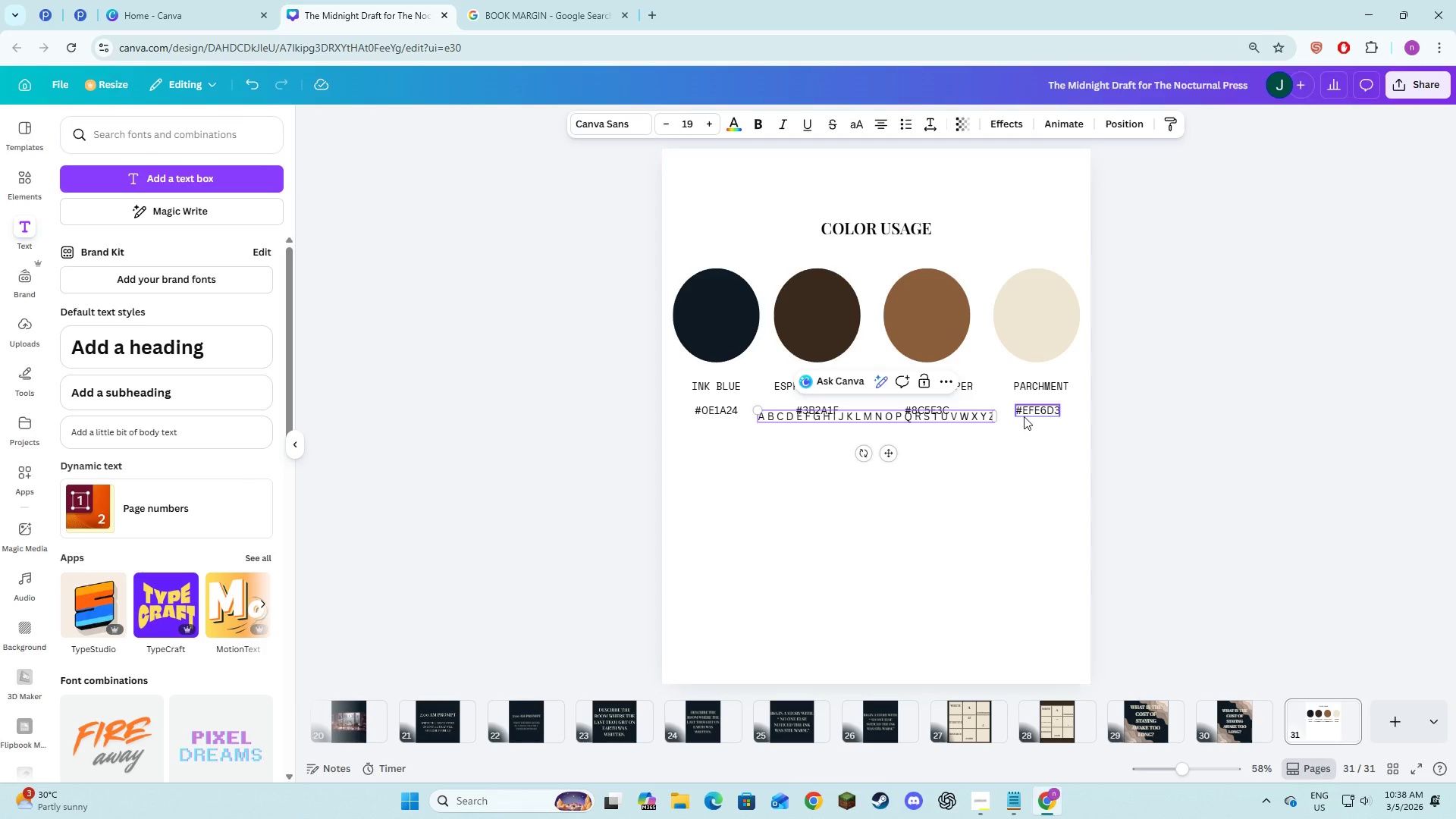 
left_click_drag(start_coordinate=[995, 416], to_coordinate=[905, 450])
 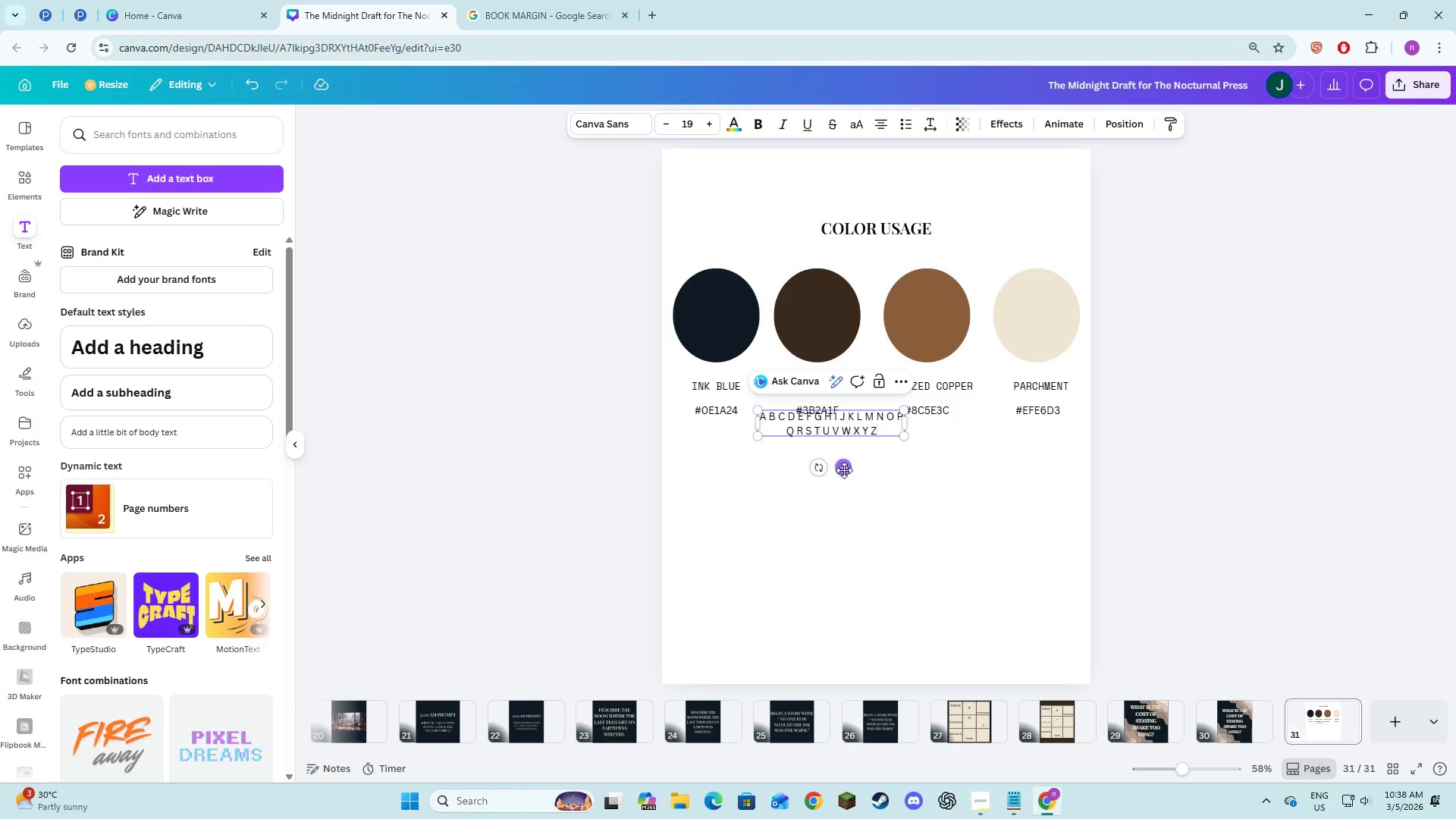 
left_click_drag(start_coordinate=[841, 469], to_coordinate=[799, 548])
 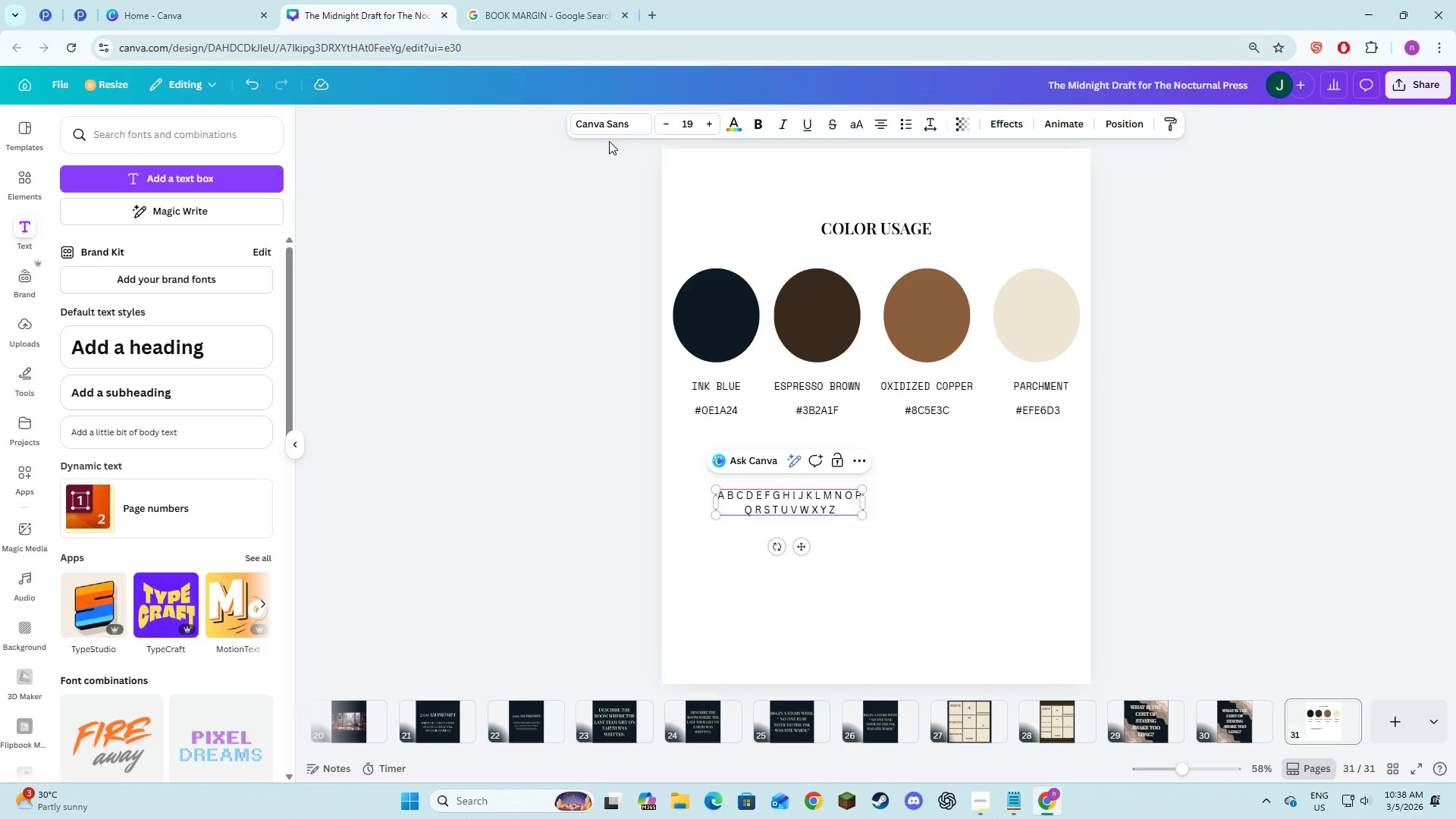 
left_click([613, 130])
 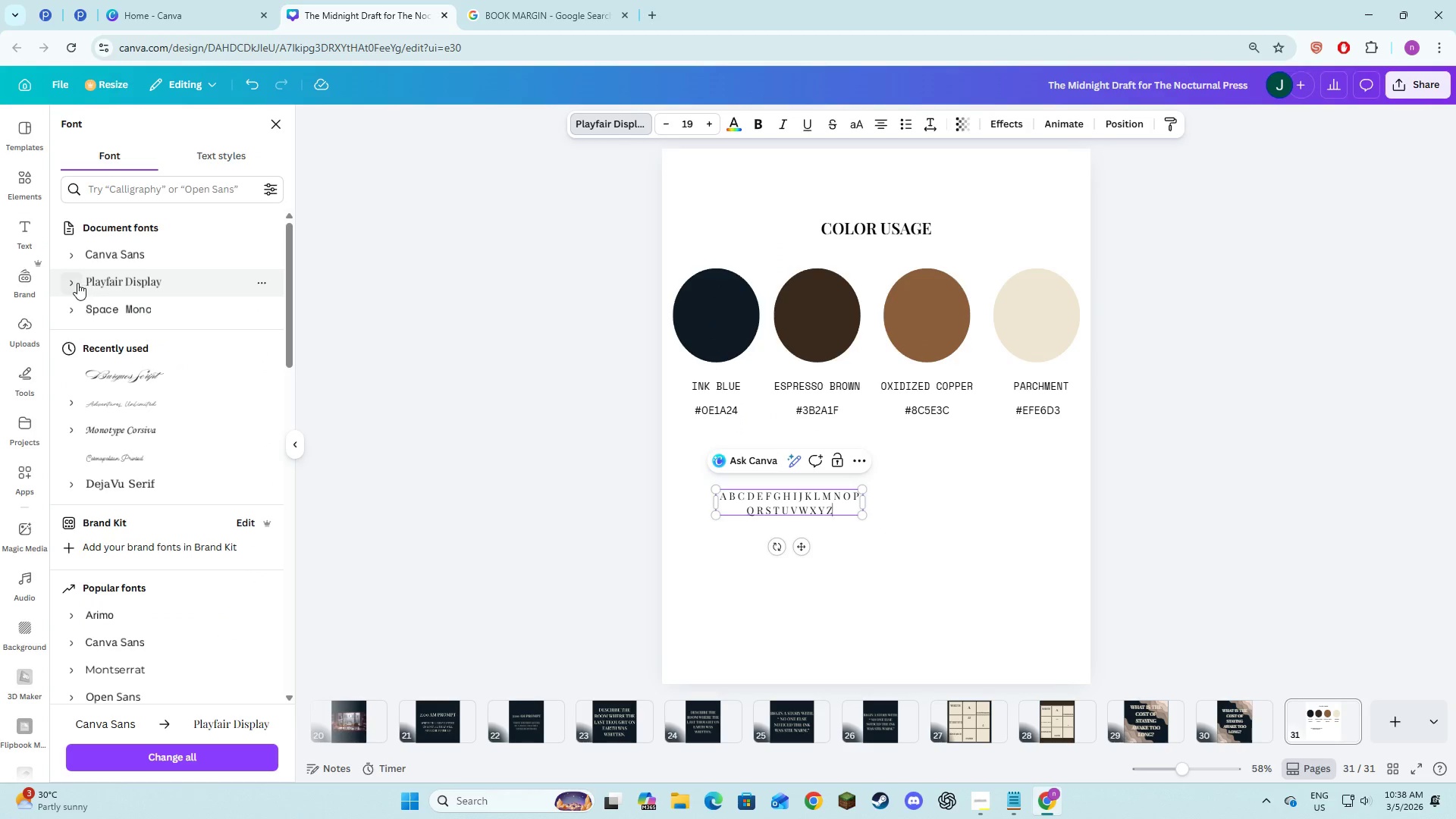 
left_click([141, 369])
 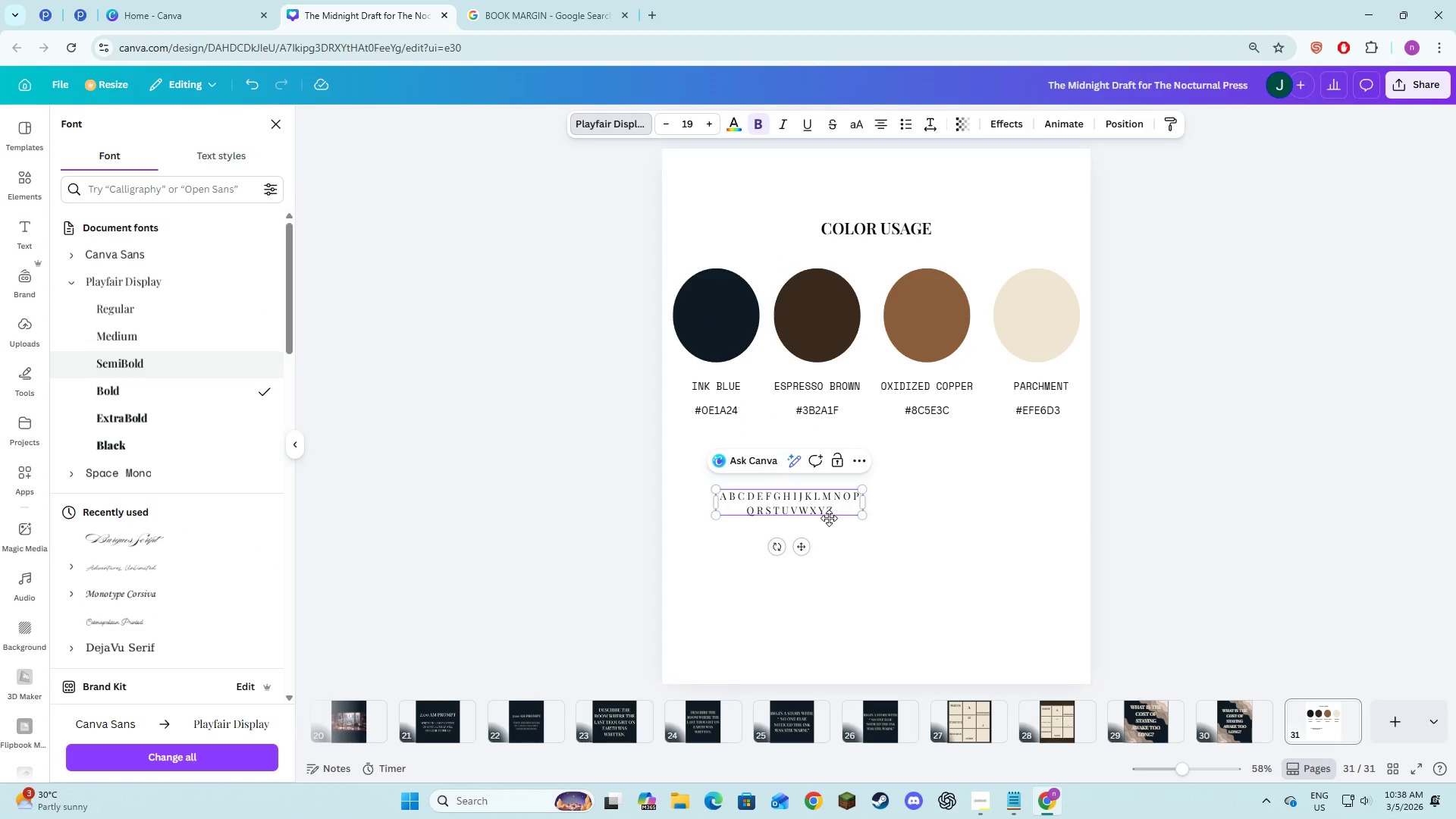 
key(Control+A)
 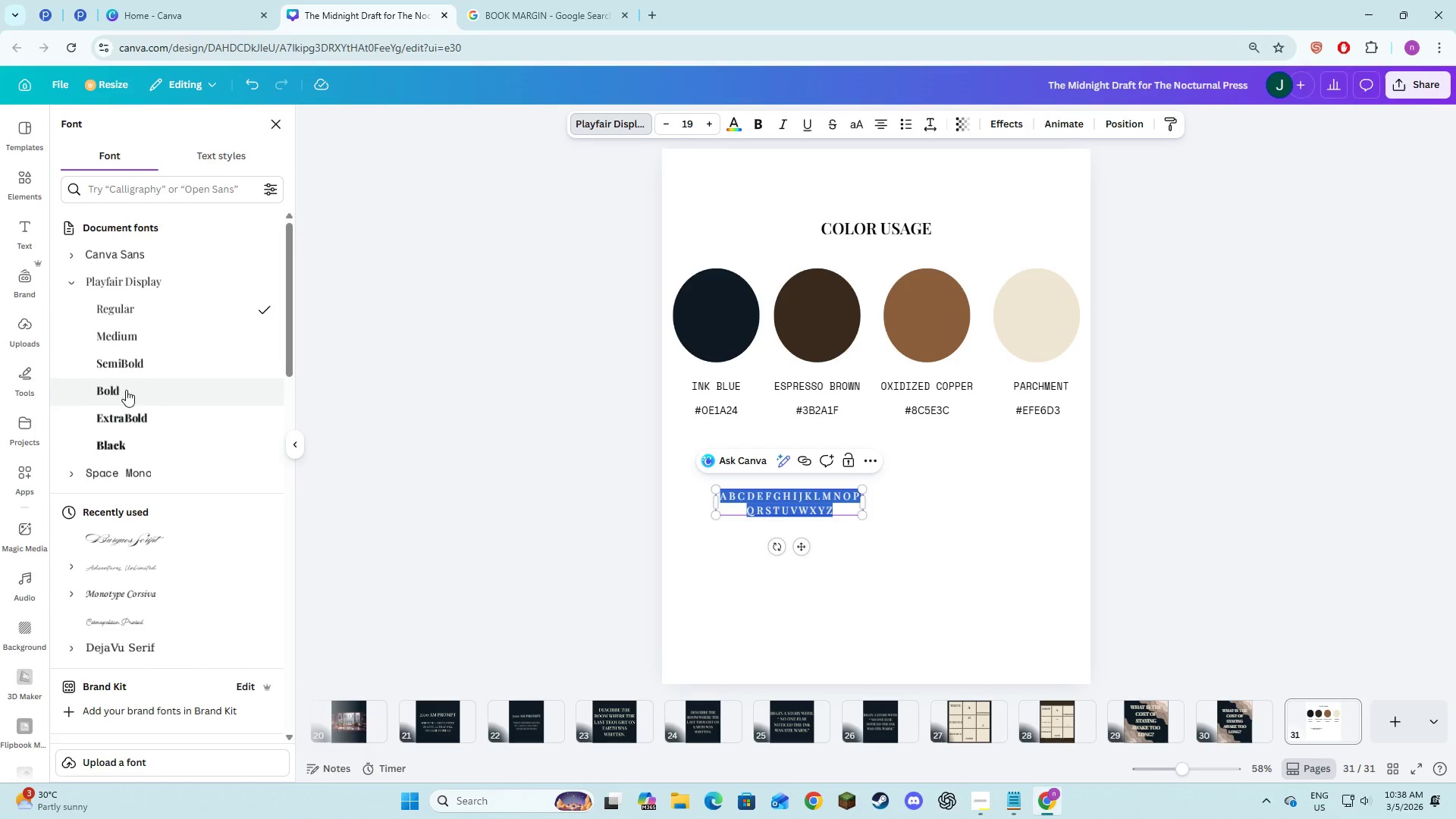 
left_click([118, 369])
 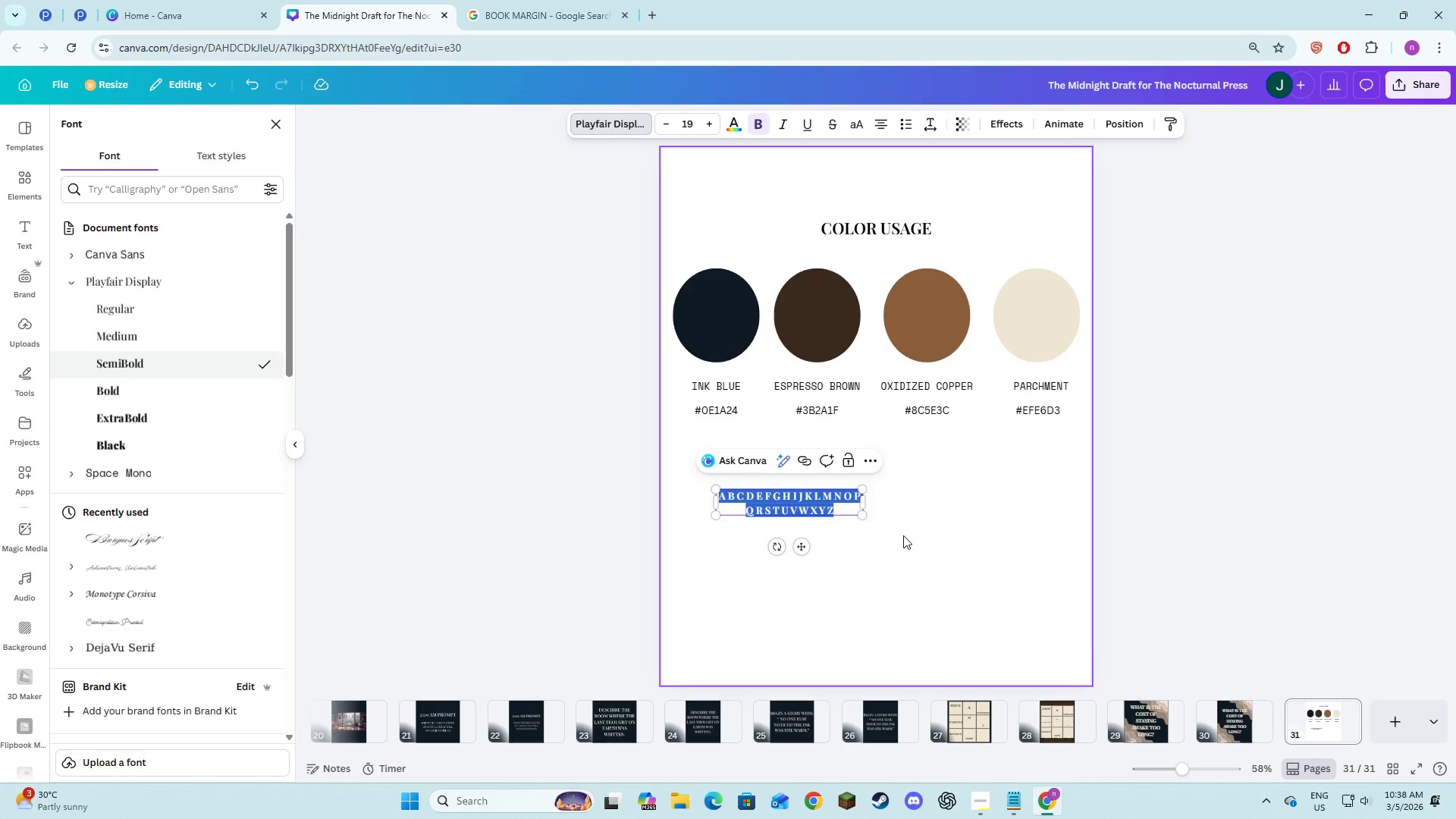 
left_click([900, 534])
 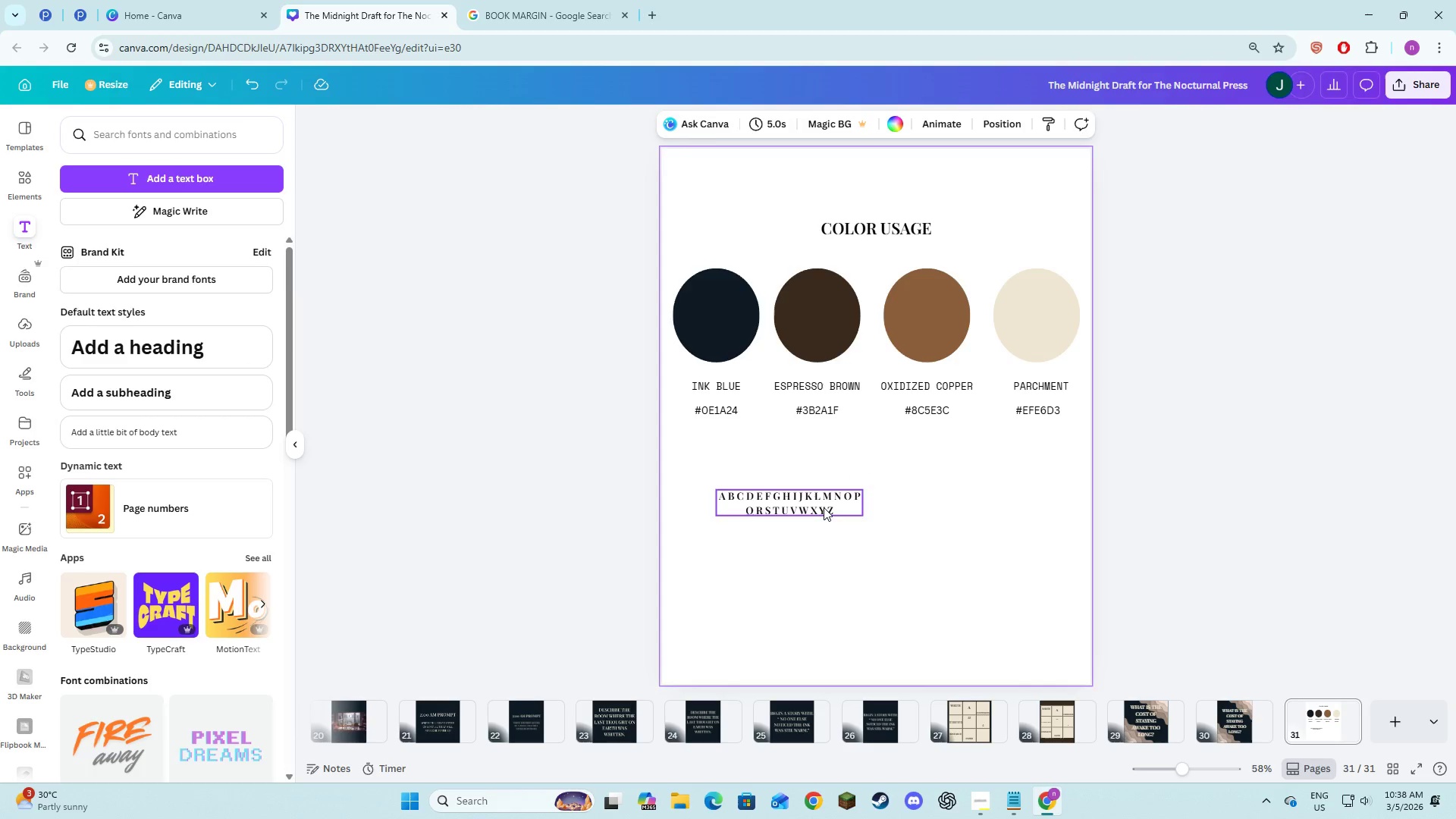 
left_click([824, 507])
 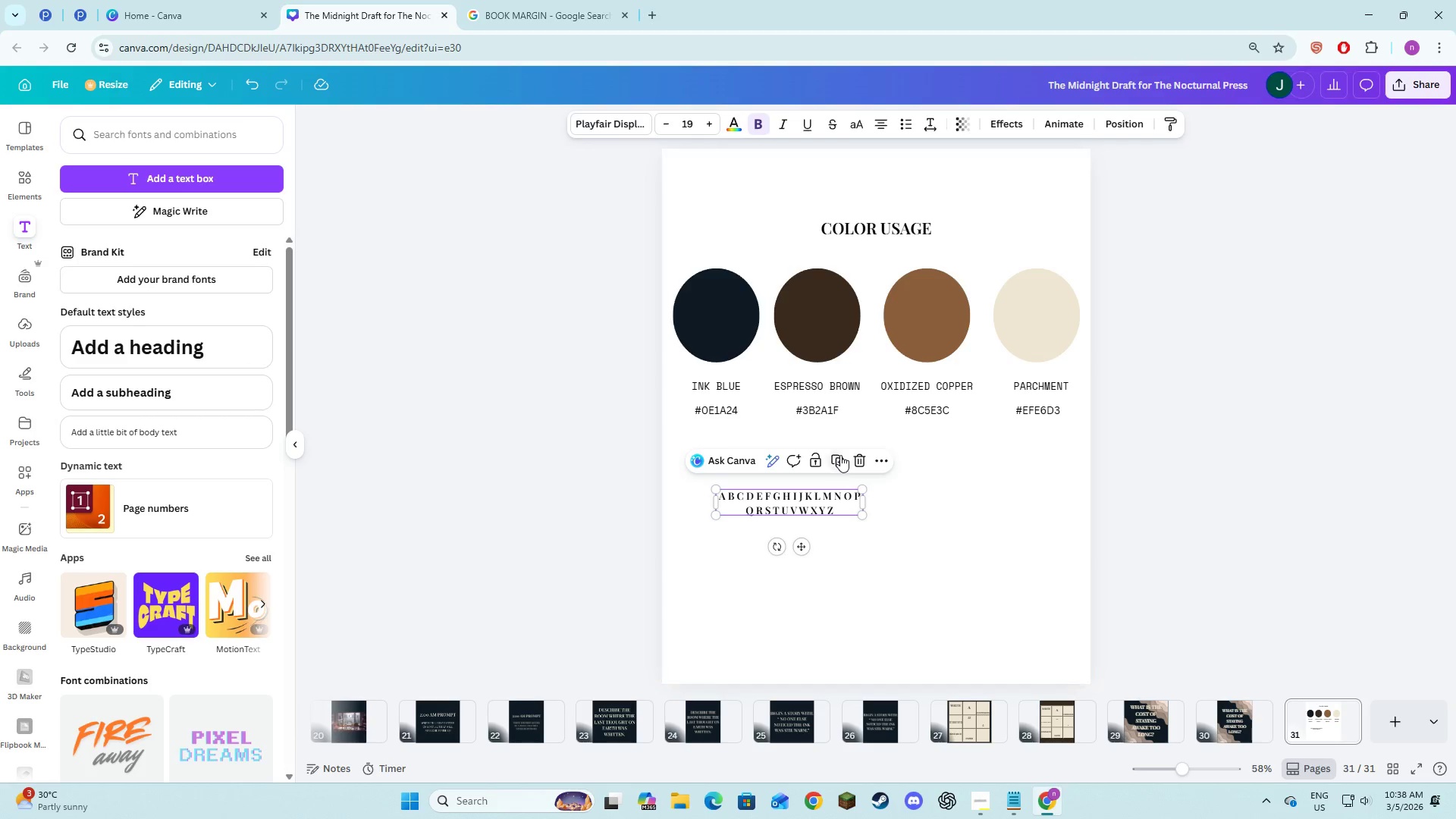 
left_click([840, 455])
 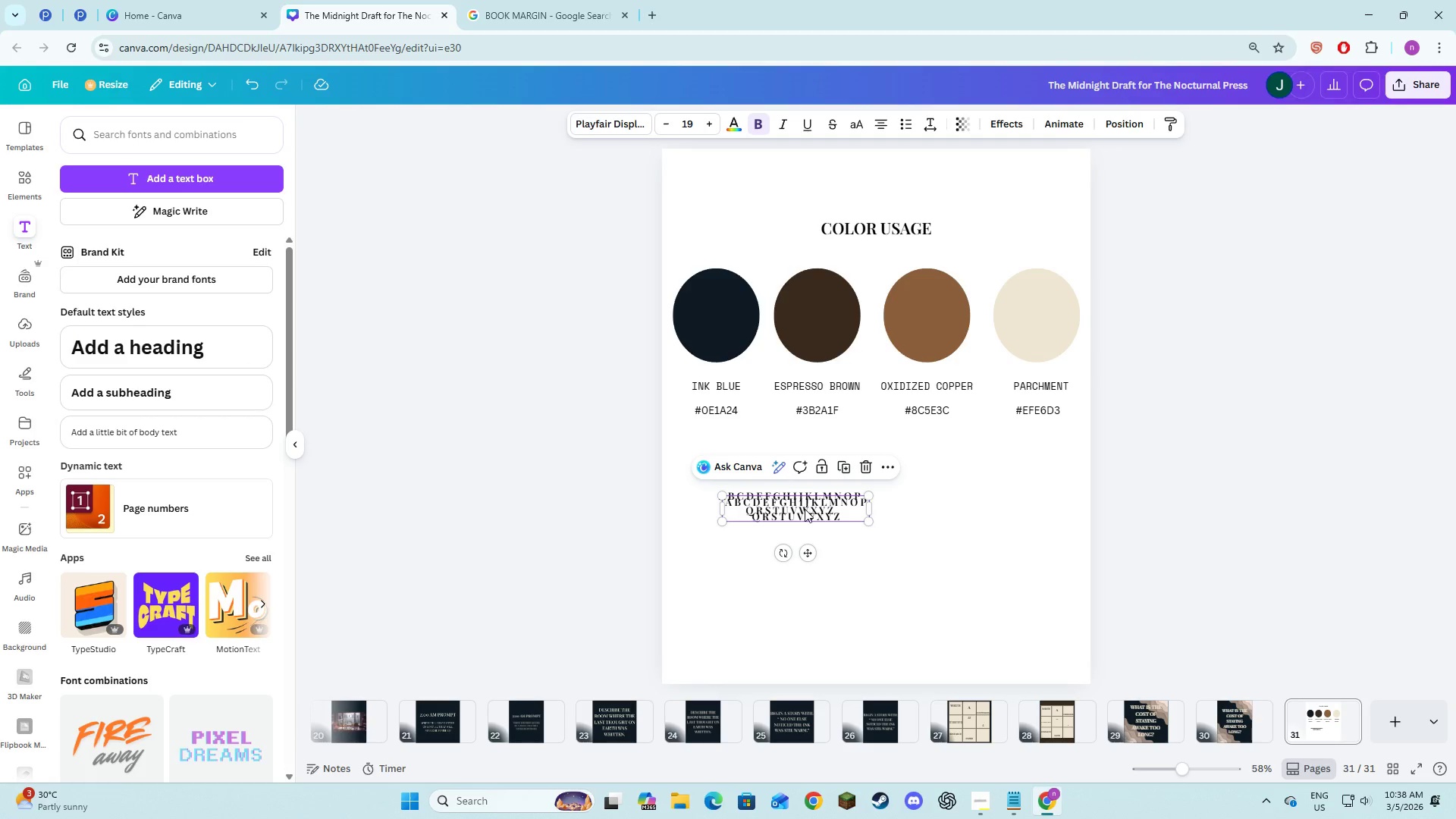 
left_click_drag(start_coordinate=[805, 510], to_coordinate=[997, 507])
 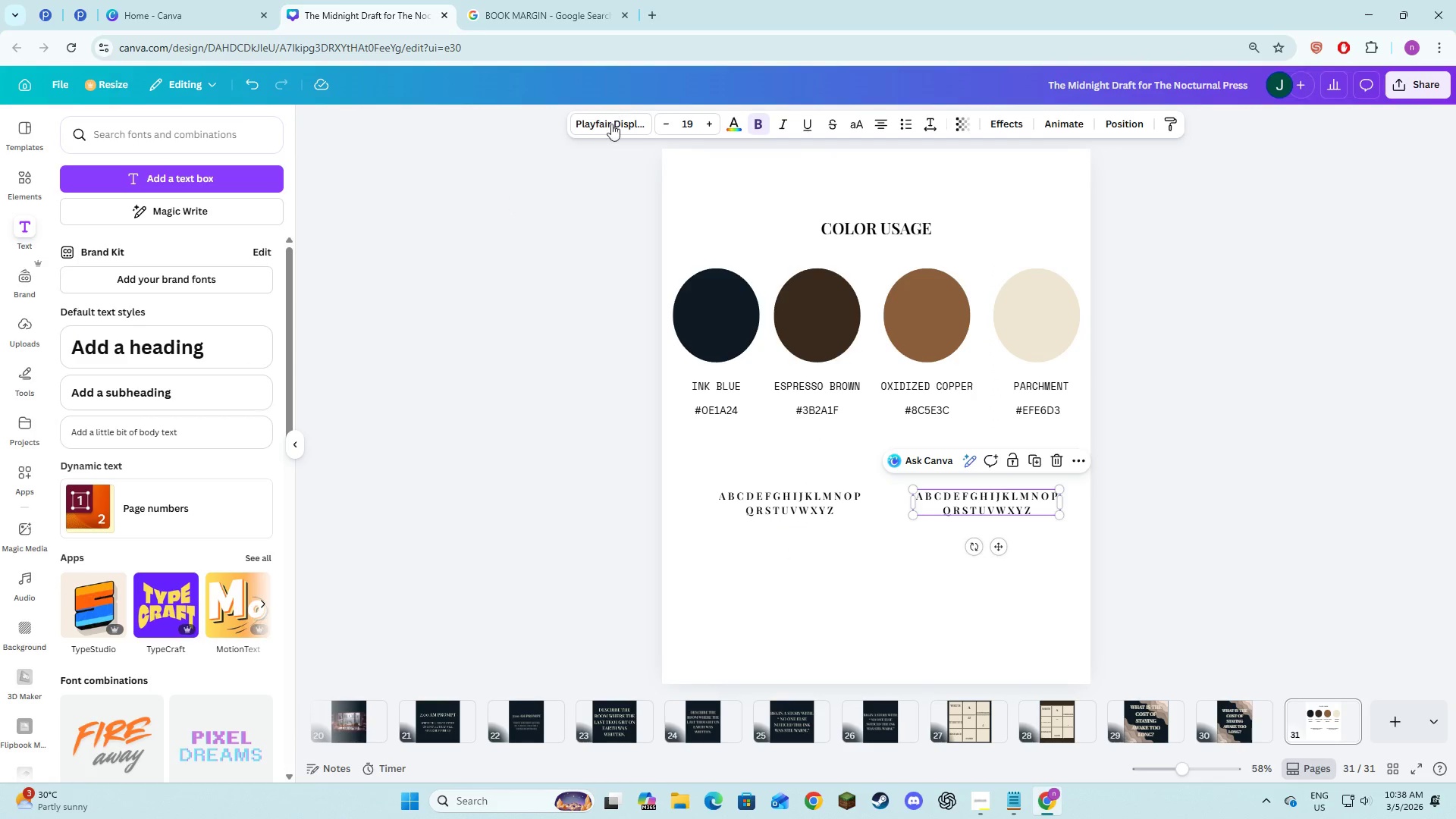 
left_click([613, 136])
 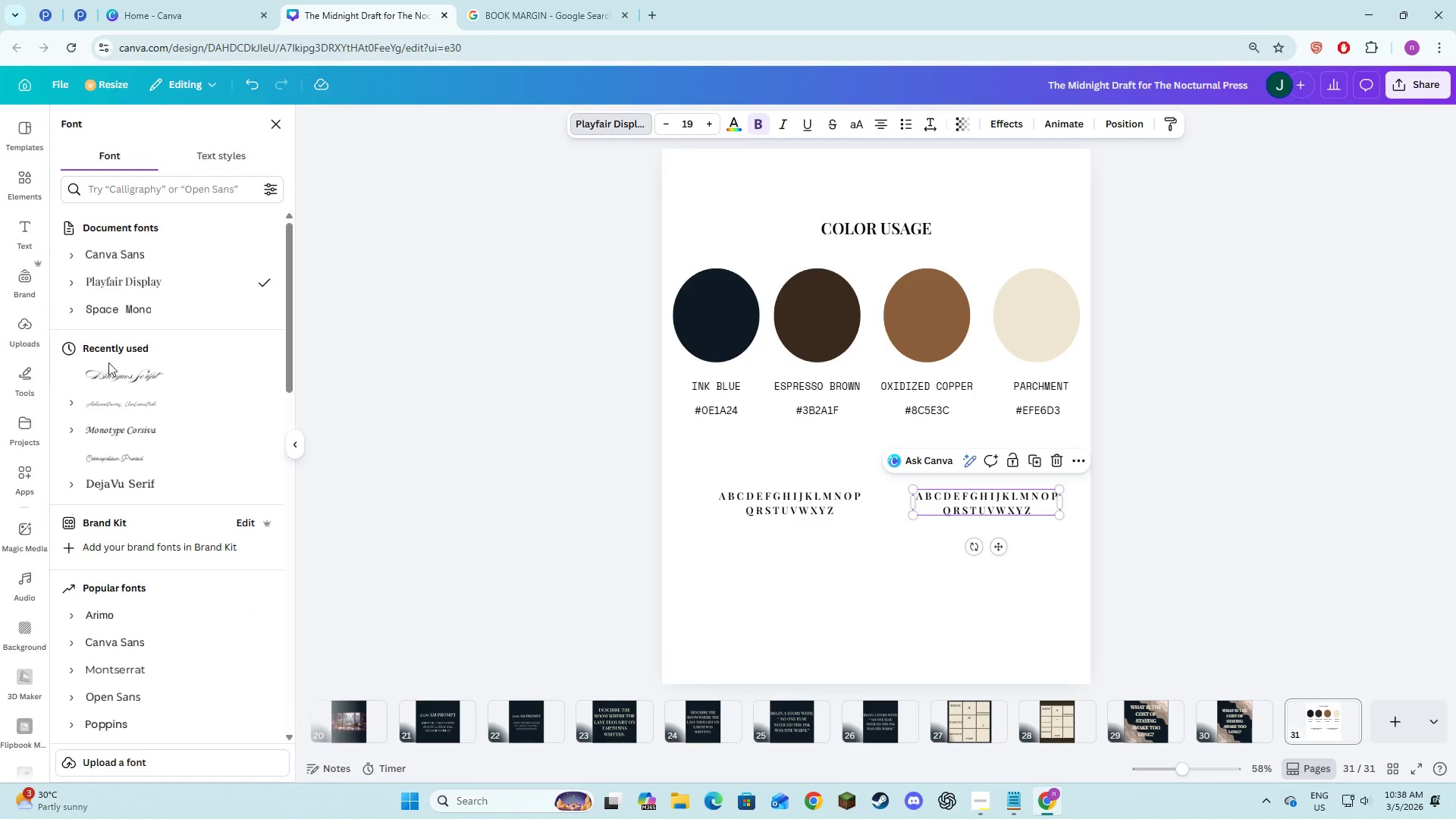 
left_click([97, 309])
 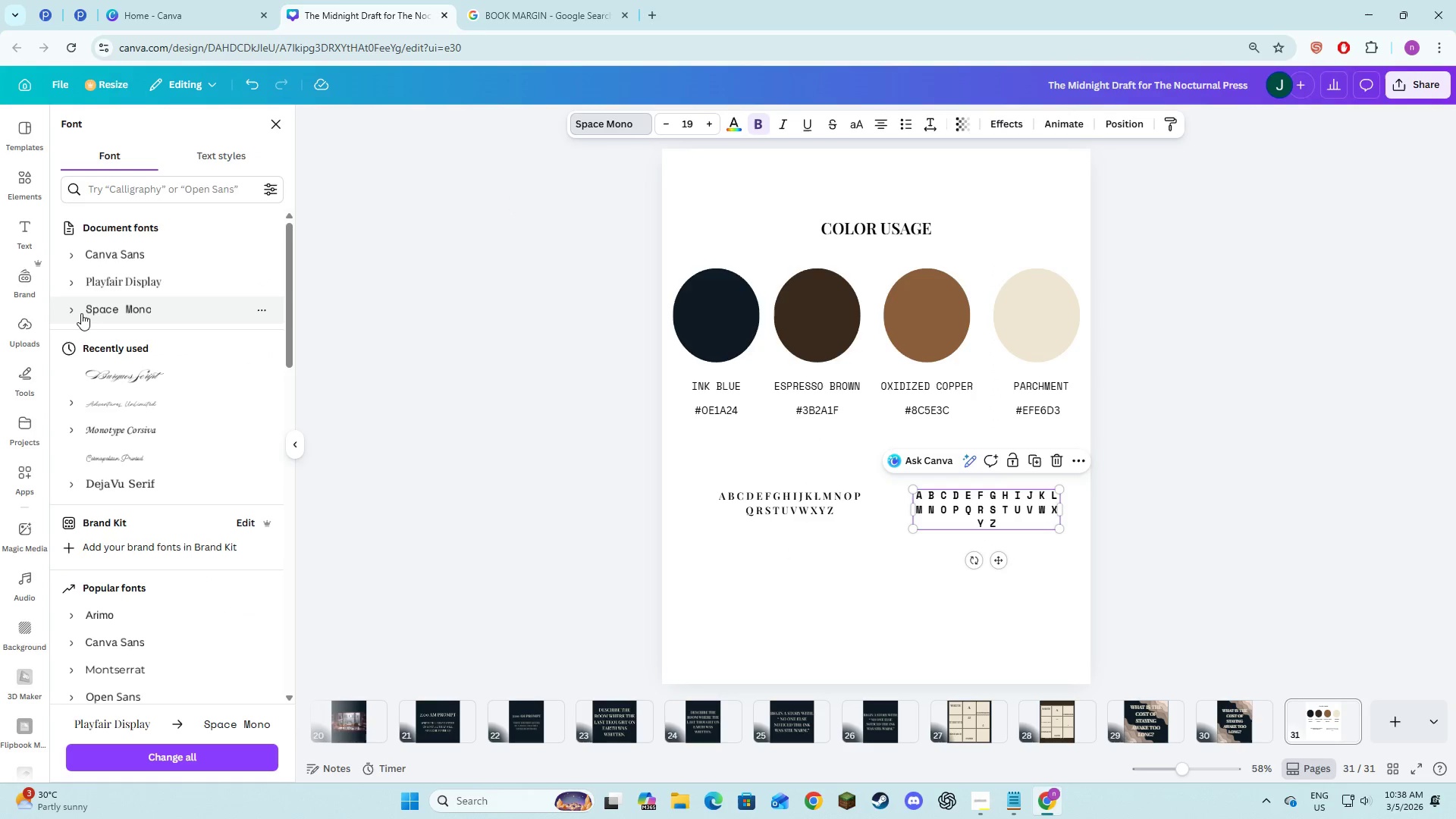 
left_click([80, 311])
 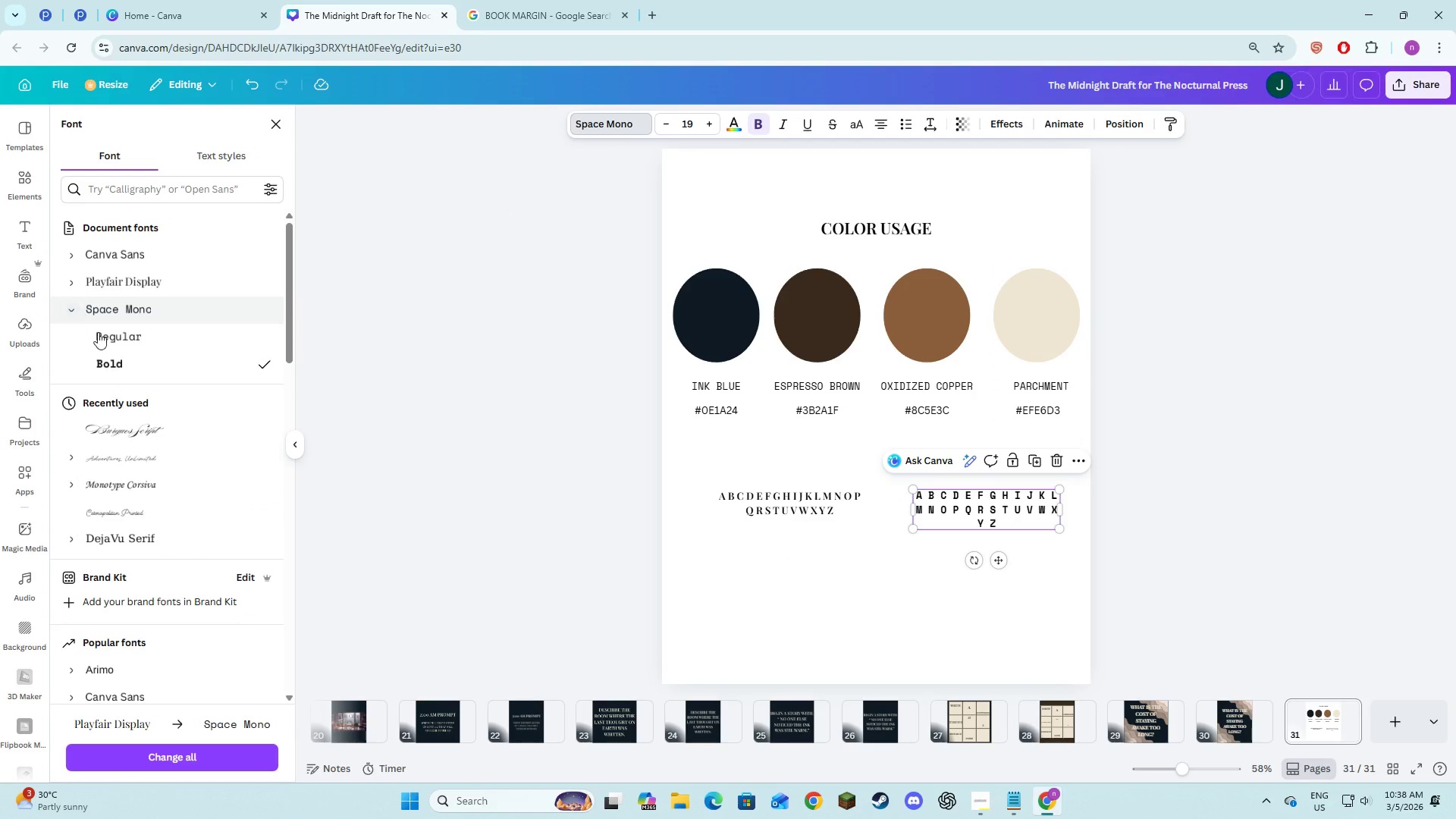 
mouse_move([122, 345])
 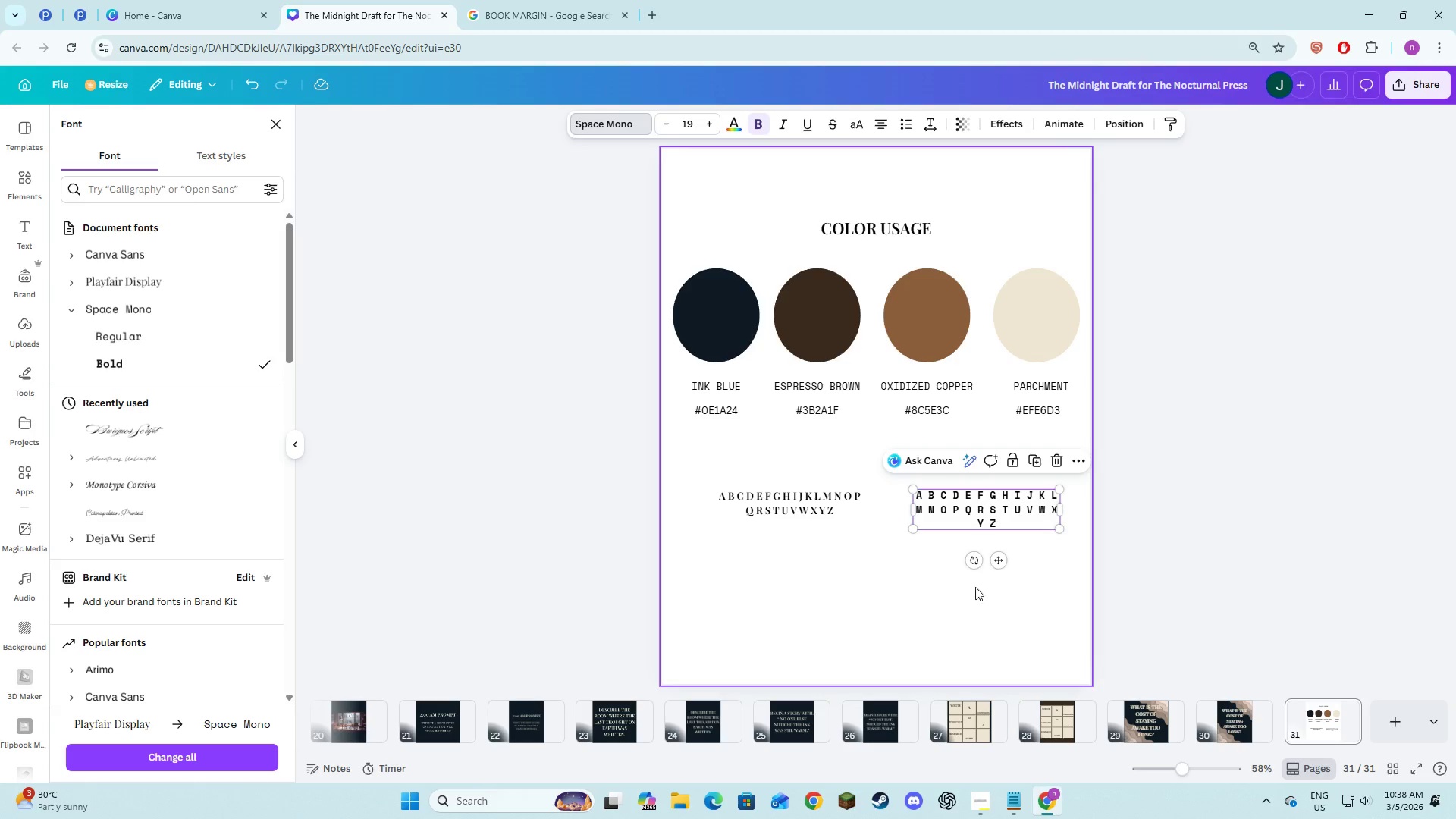 
left_click([959, 598])
 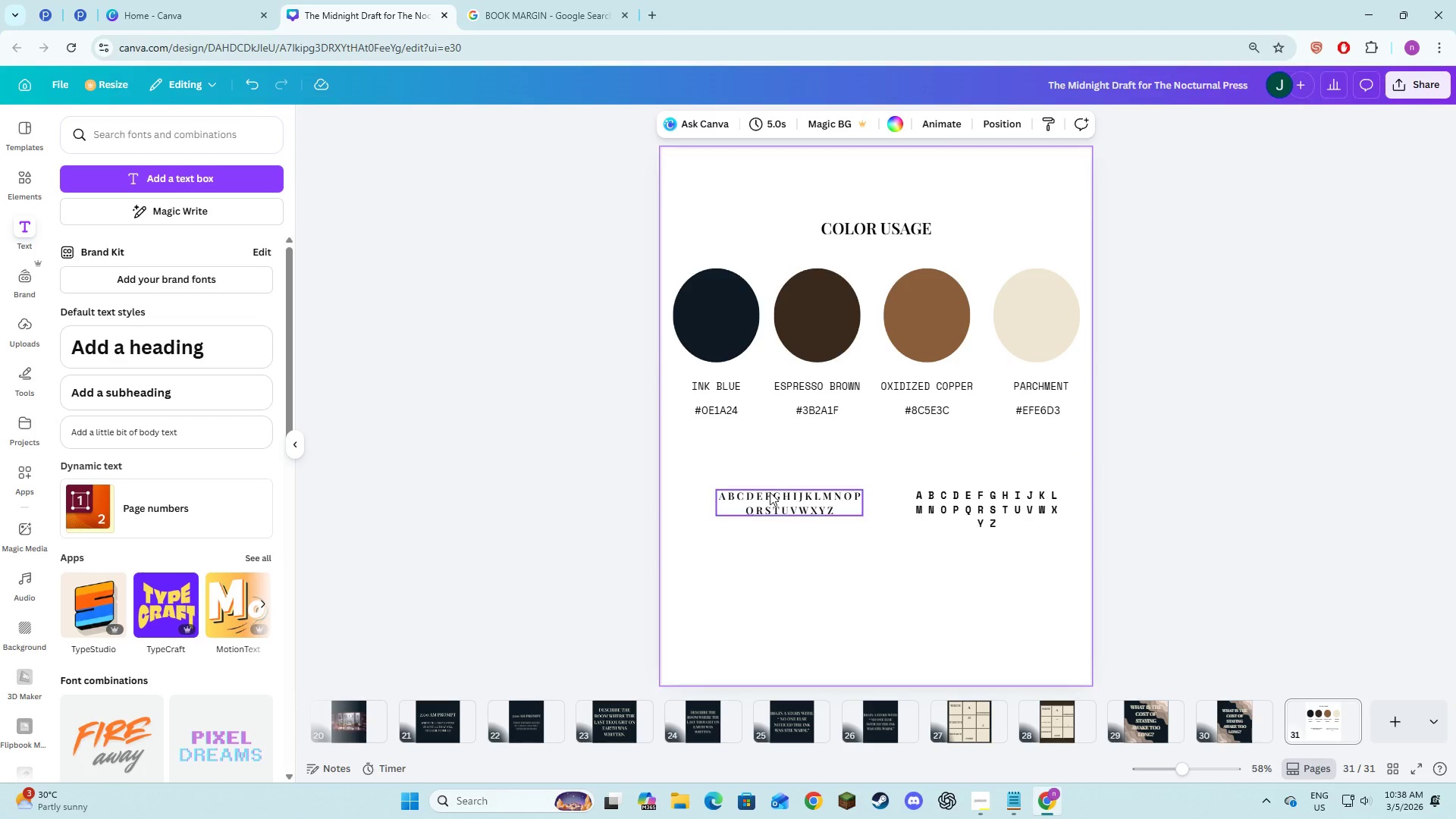 
left_click([770, 492])
 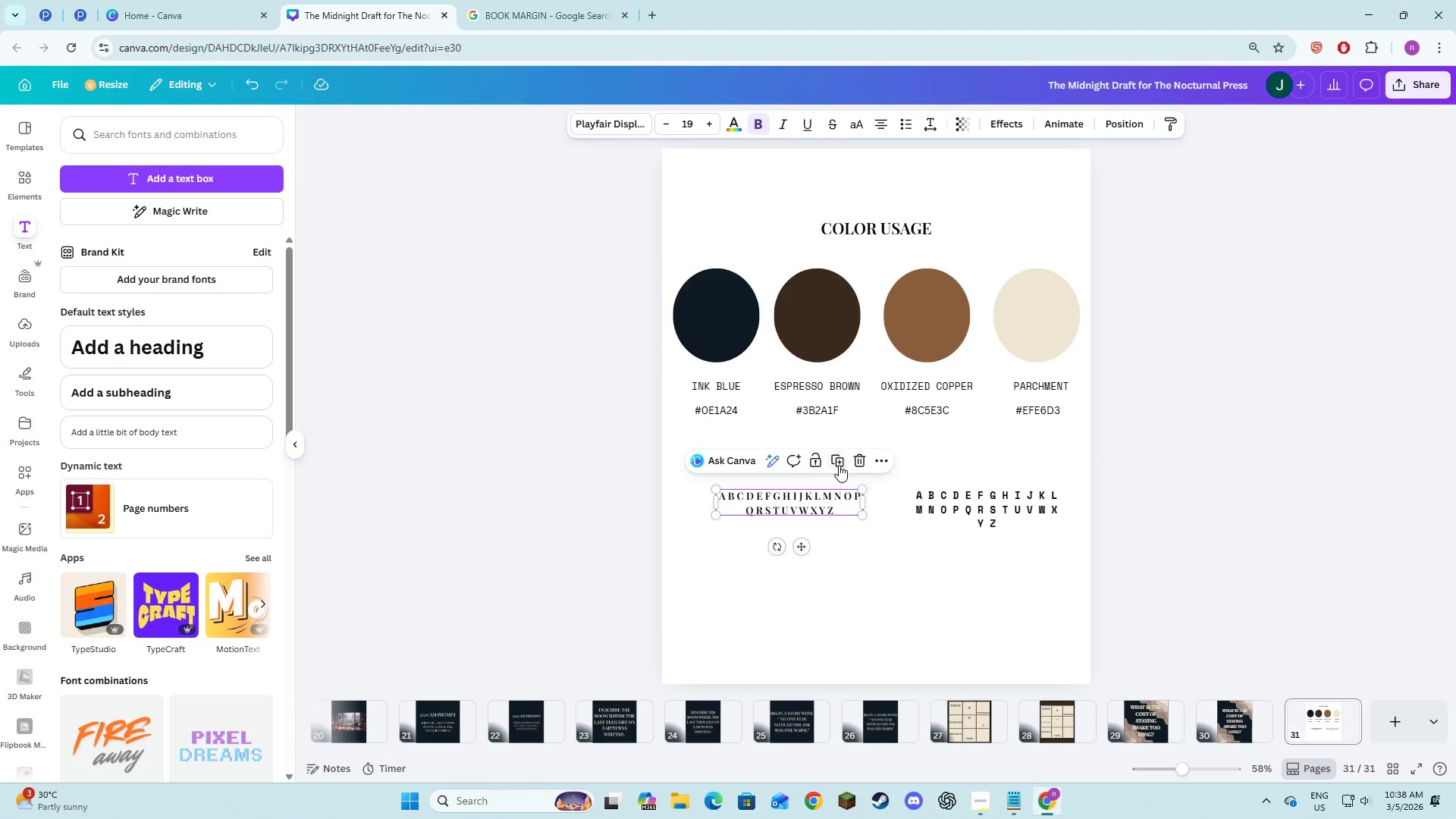 
left_click([839, 465])
 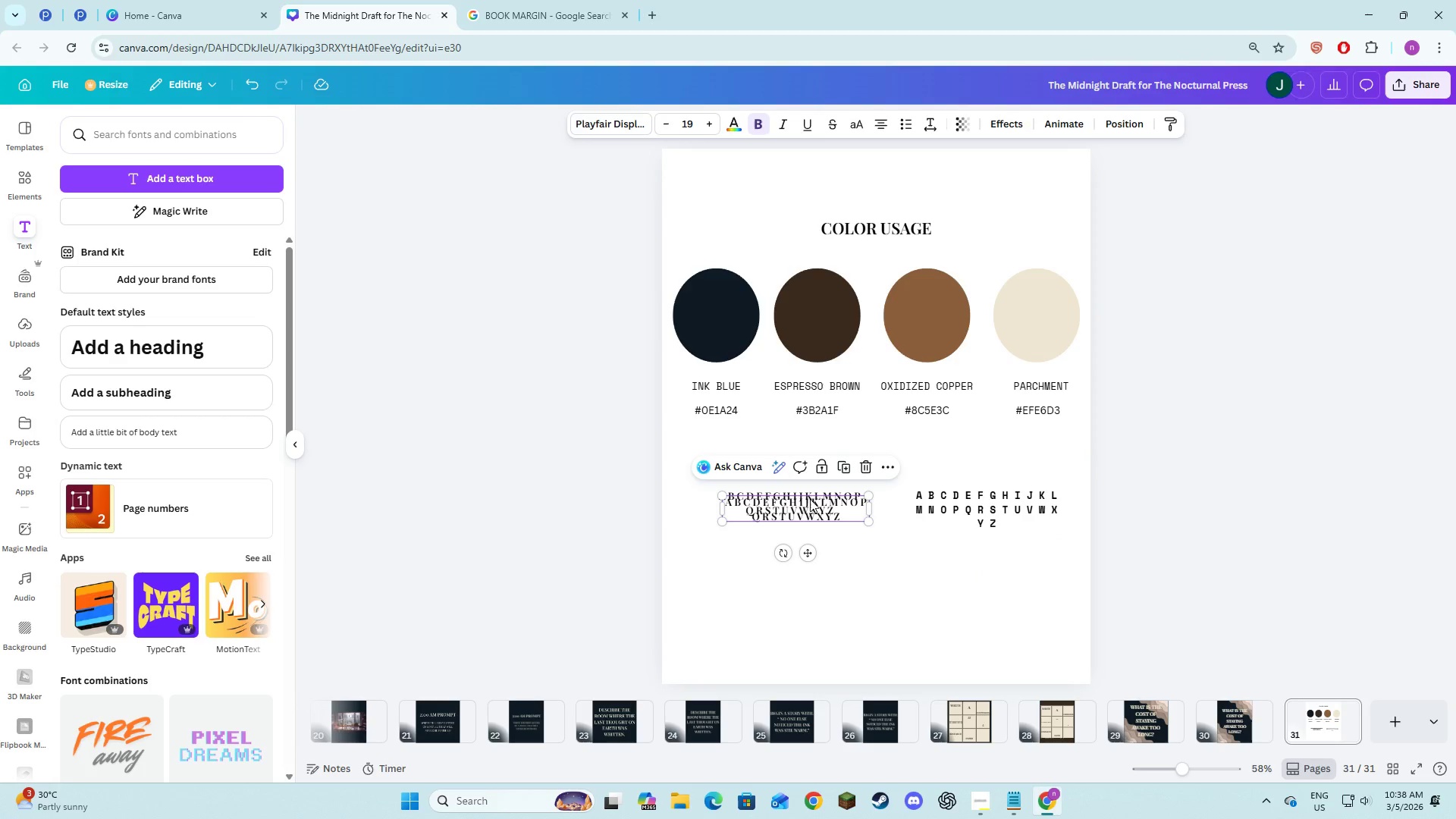 
left_click_drag(start_coordinate=[810, 500], to_coordinate=[809, 464])
 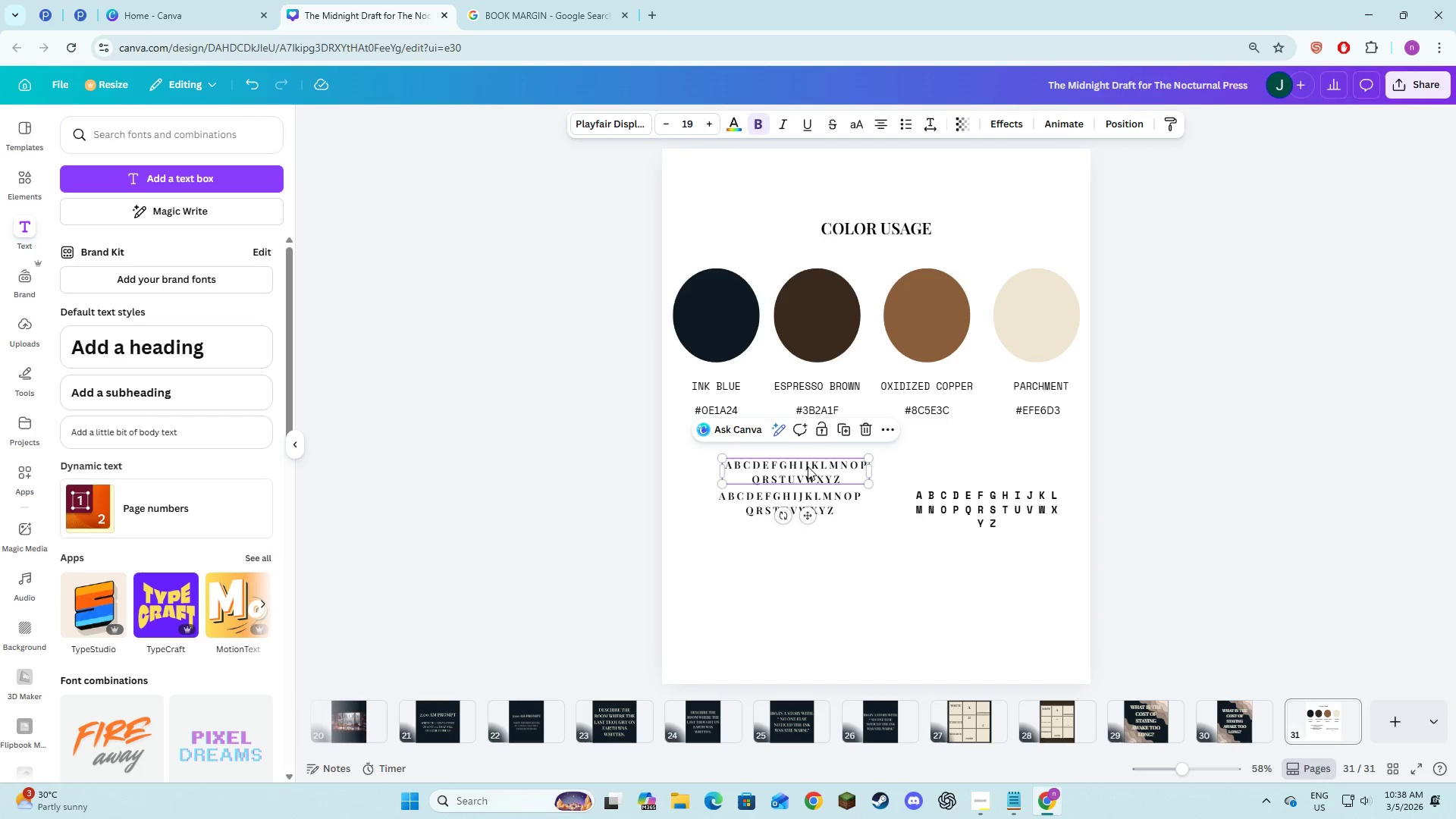 
left_click([808, 466])
 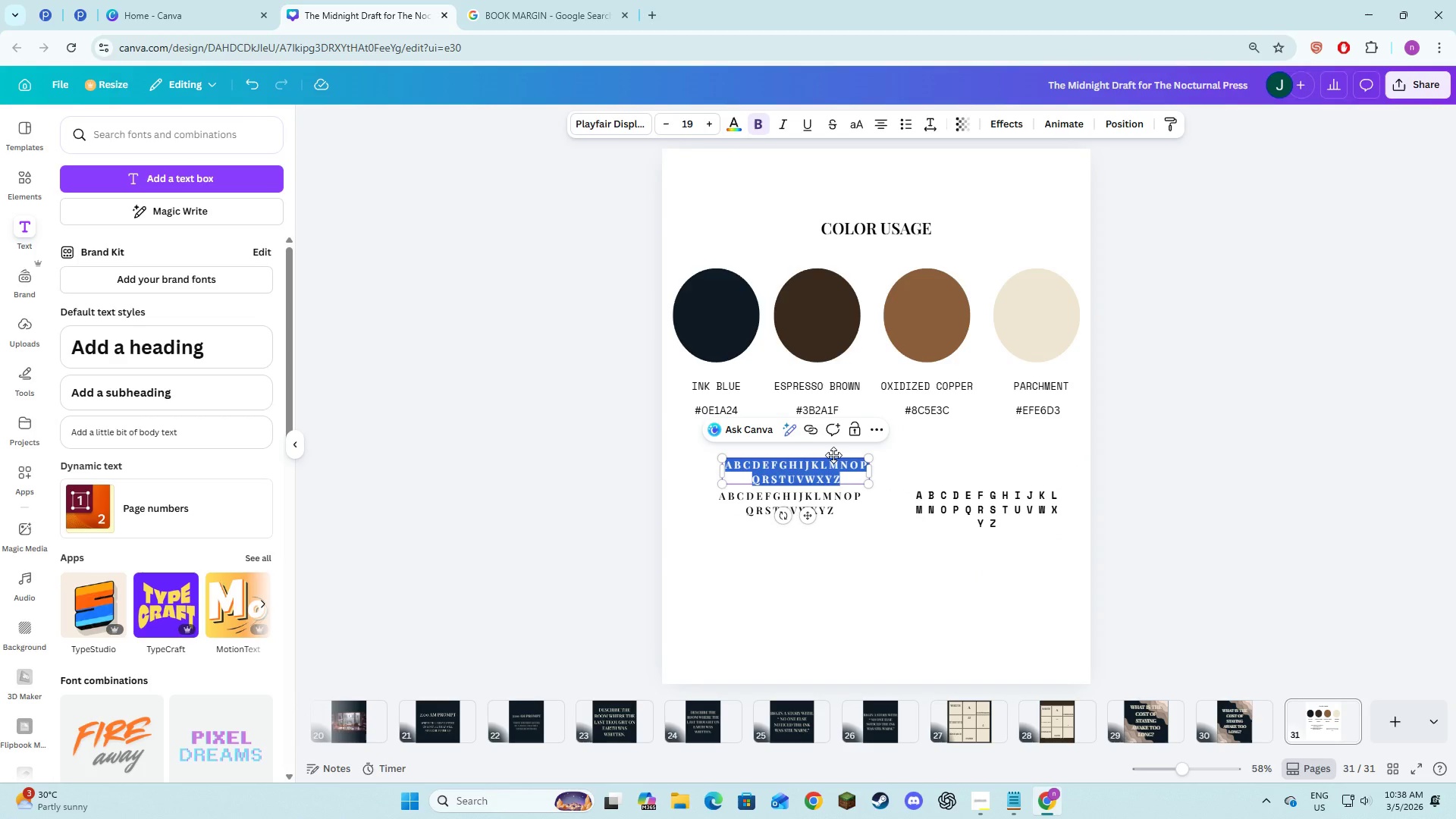 
wait(5.53)
 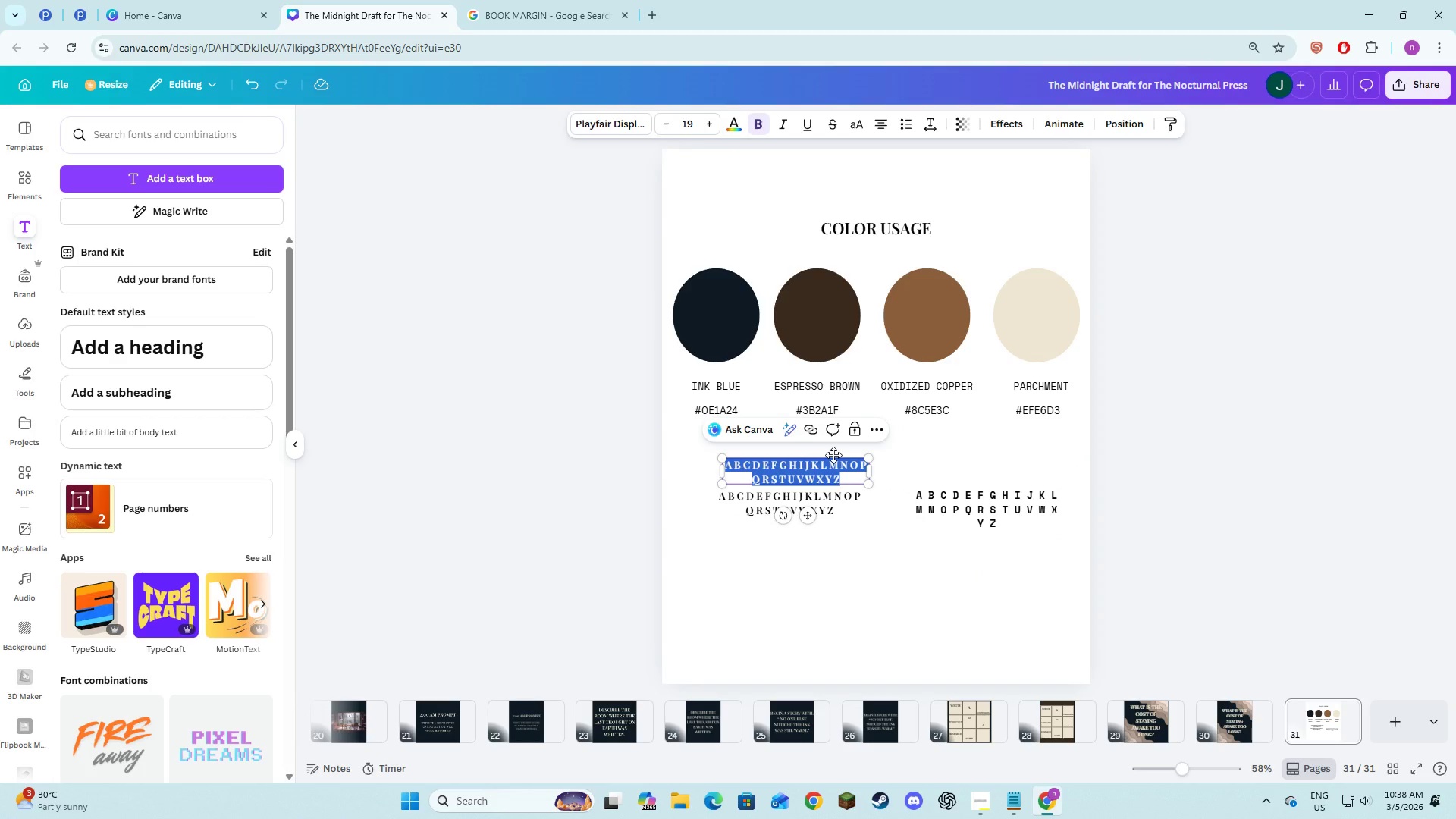 
type(Plaufa)
key(Backspace)
key(Backspace)
key(Backspace)
key(Backspace)
key(Backspace)
key(Backspace)
type(playfair display semi b)
key(Backspace)
key(Backspace)
type(-bold)
 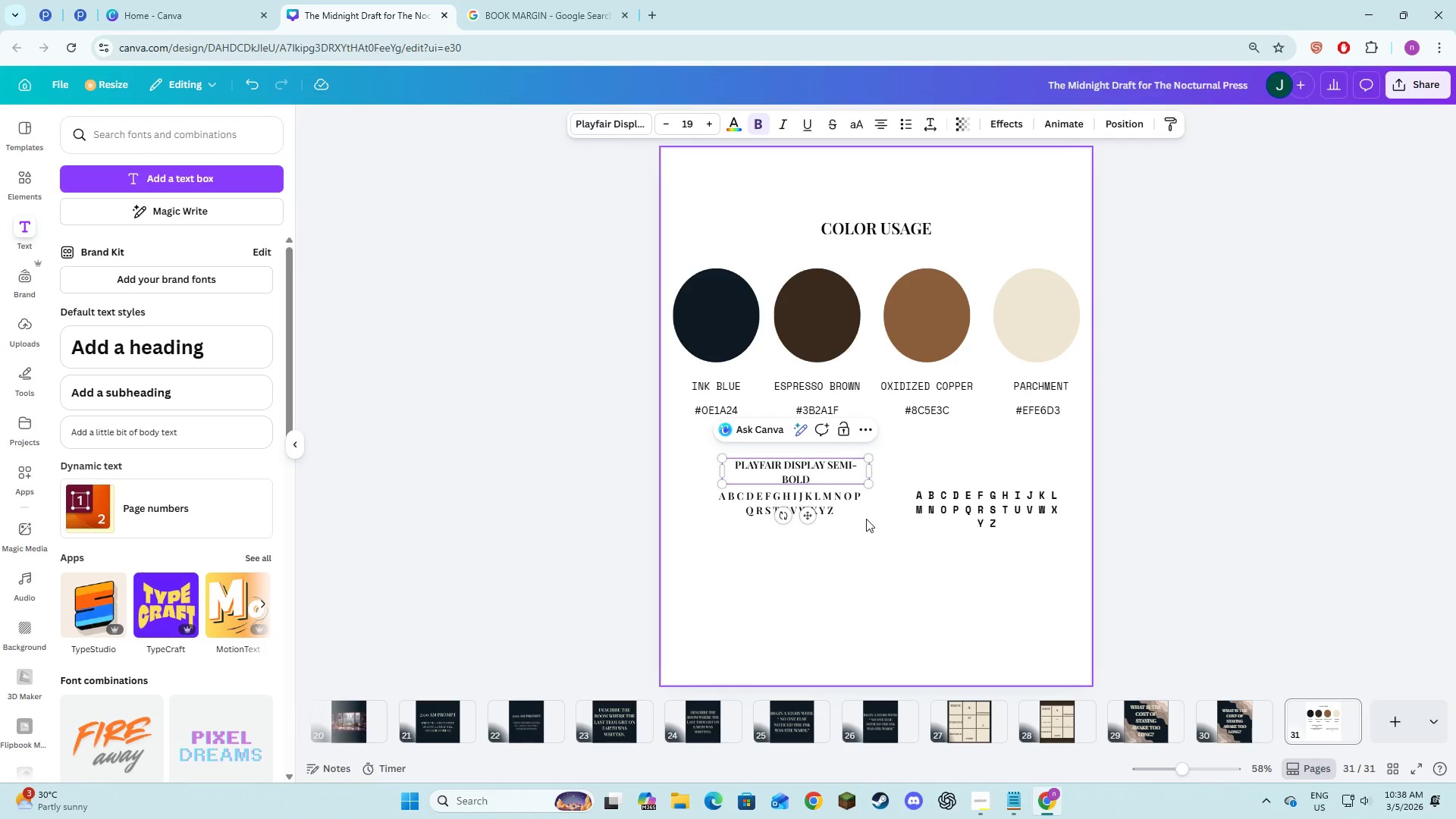 
double_click([837, 472])
 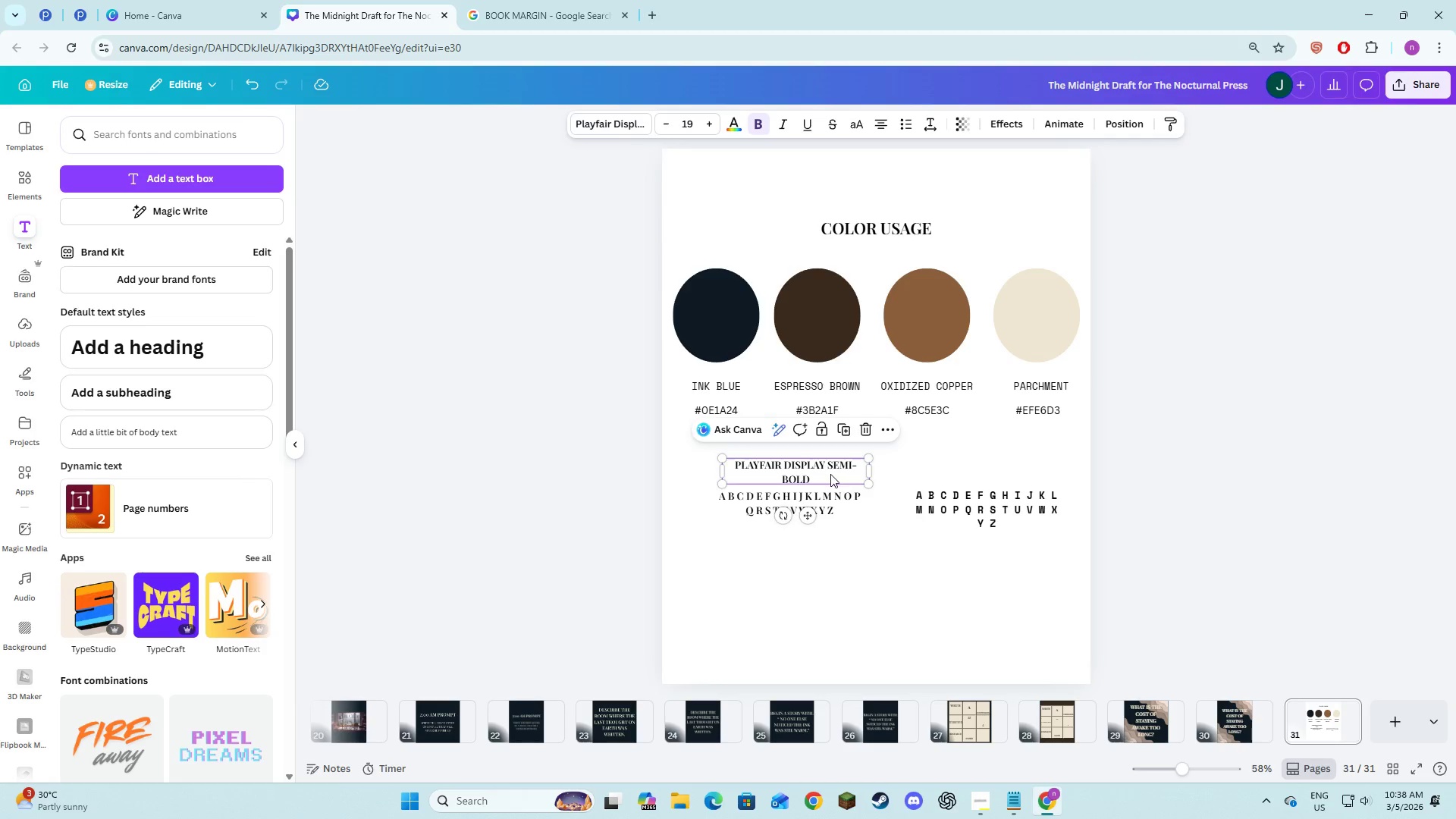 
left_click_drag(start_coordinate=[833, 473], to_coordinate=[826, 474])
 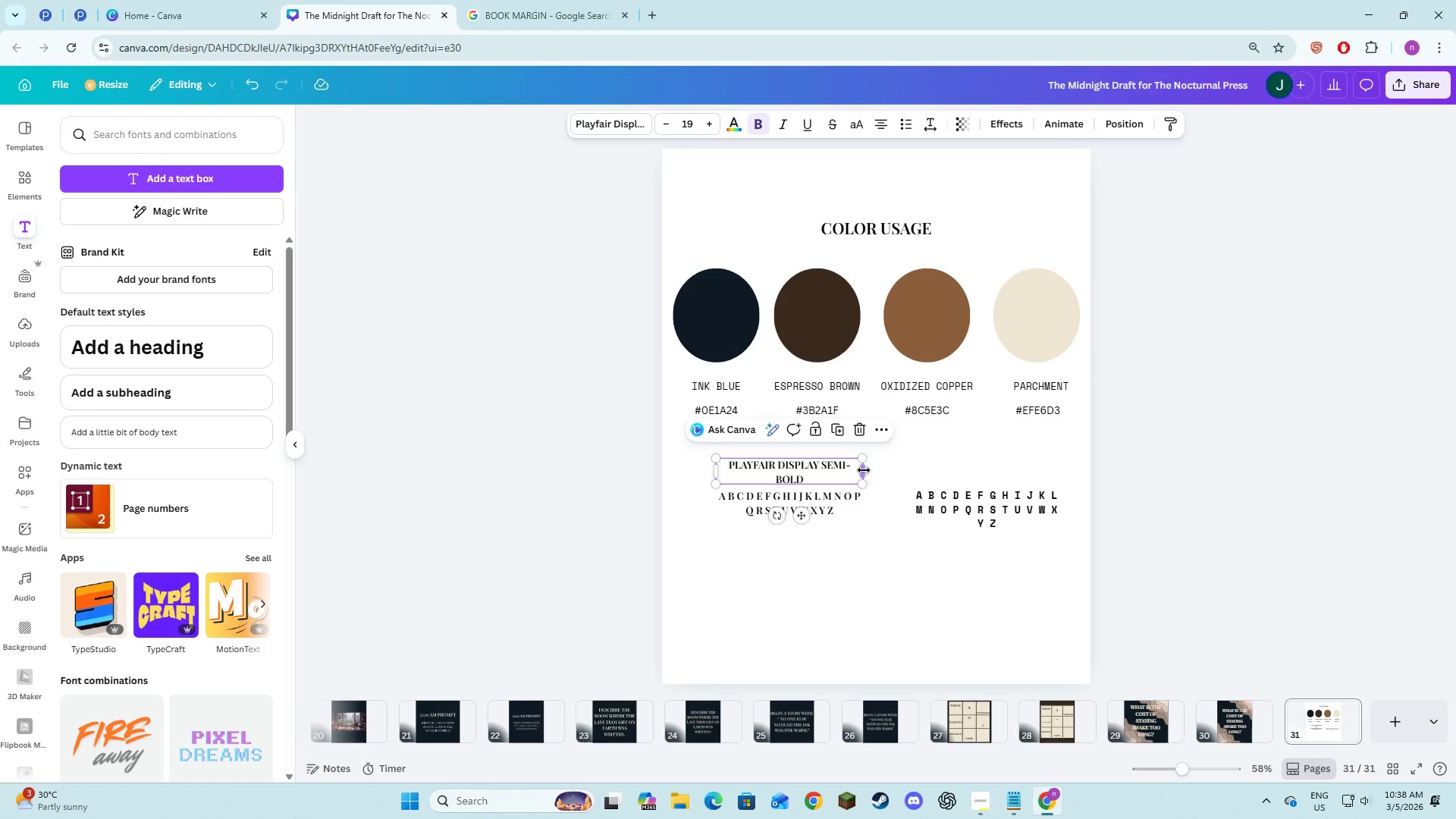 
left_click_drag(start_coordinate=[864, 470], to_coordinate=[874, 471])
 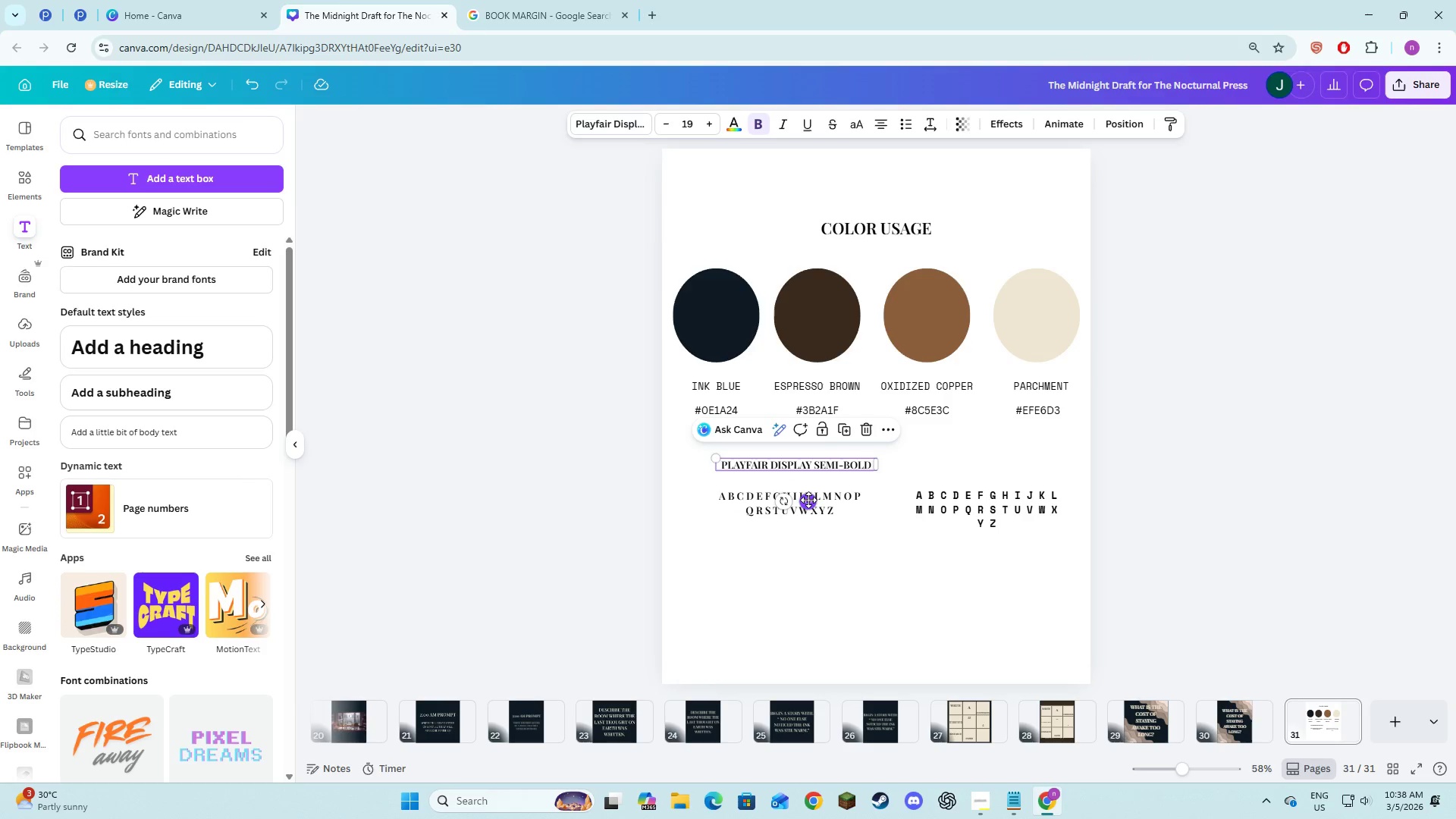 
left_click_drag(start_coordinate=[807, 500], to_coordinate=[801, 507])
 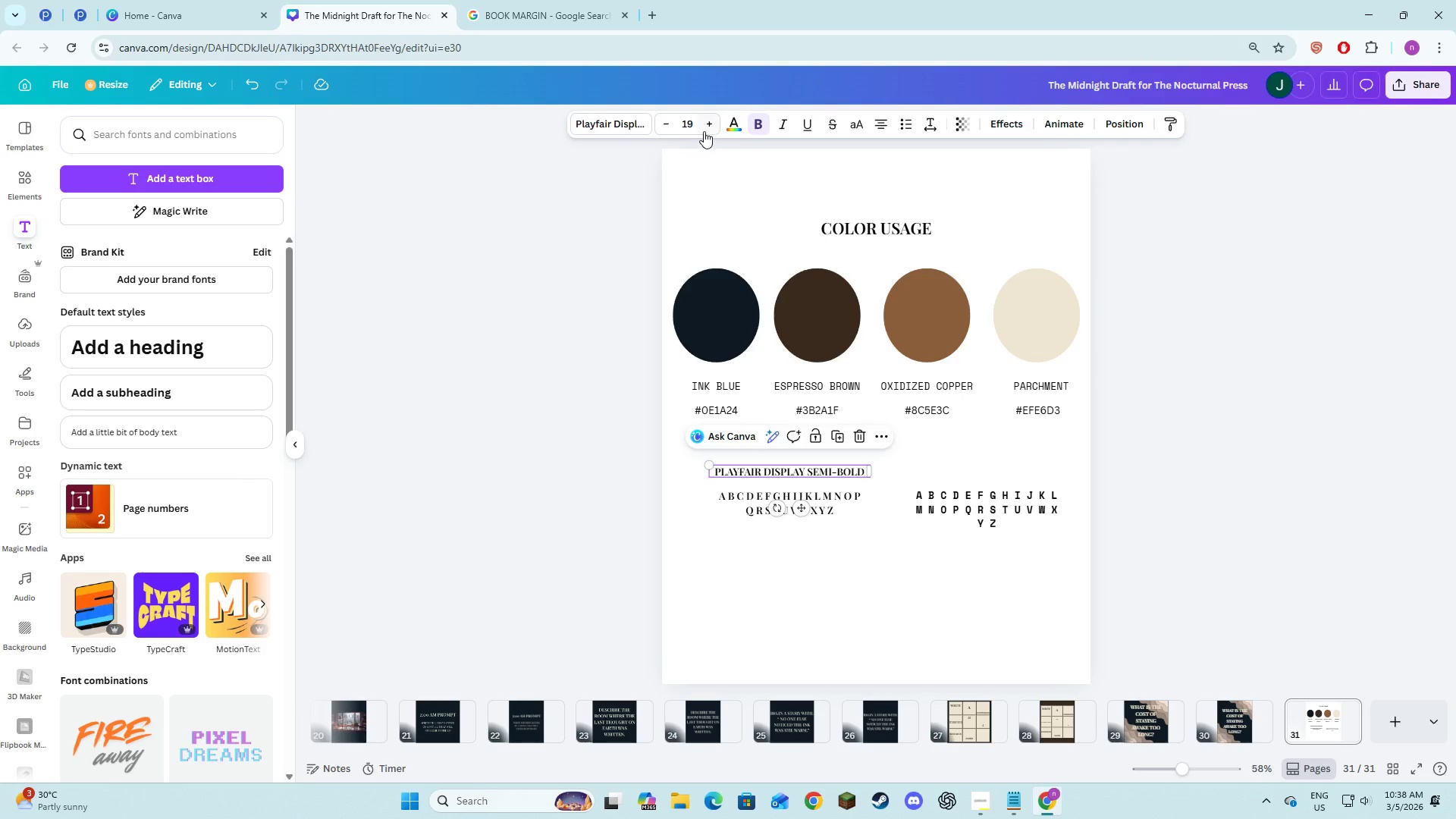 
double_click([704, 131])
 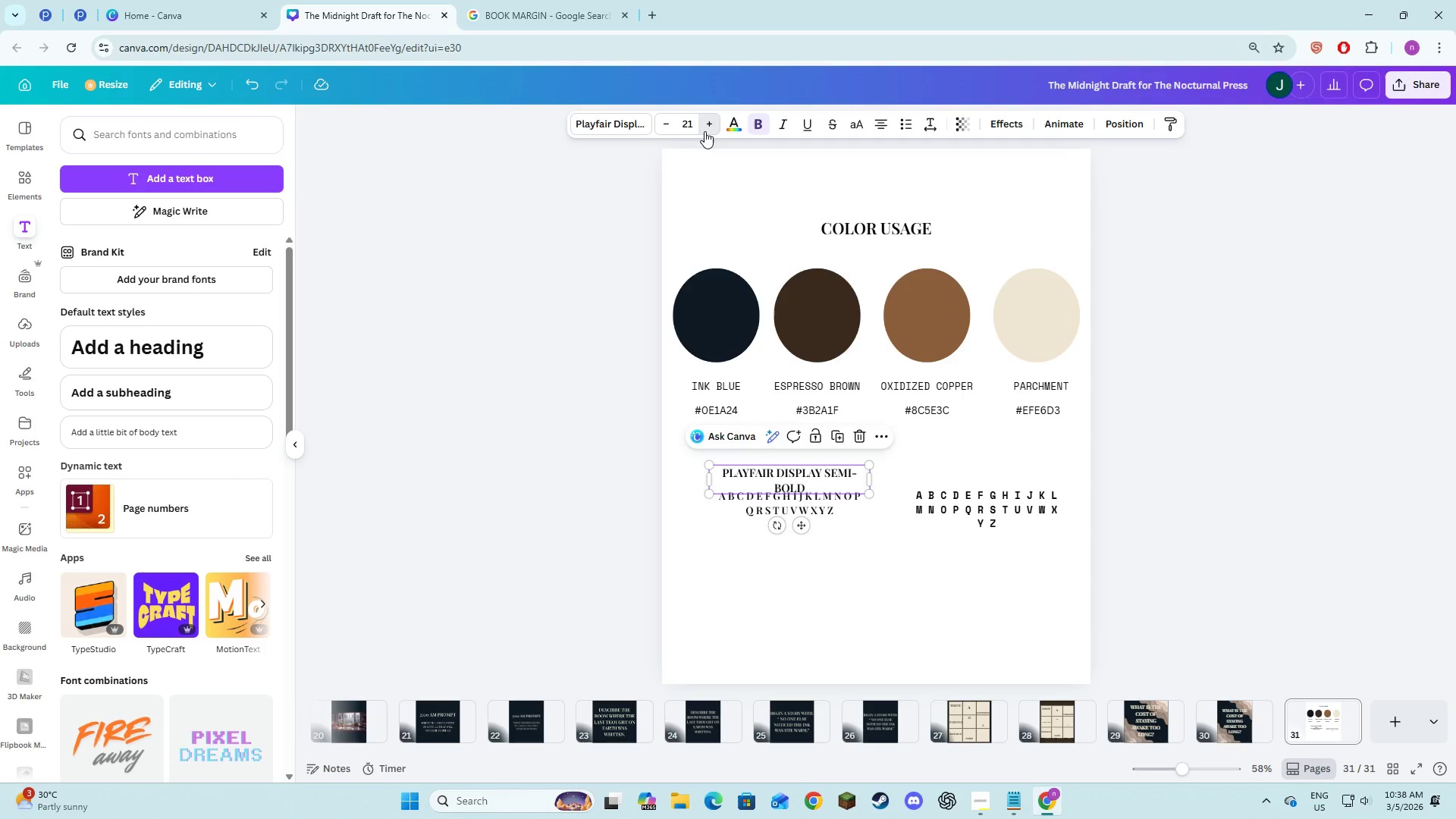 
double_click([704, 131])
 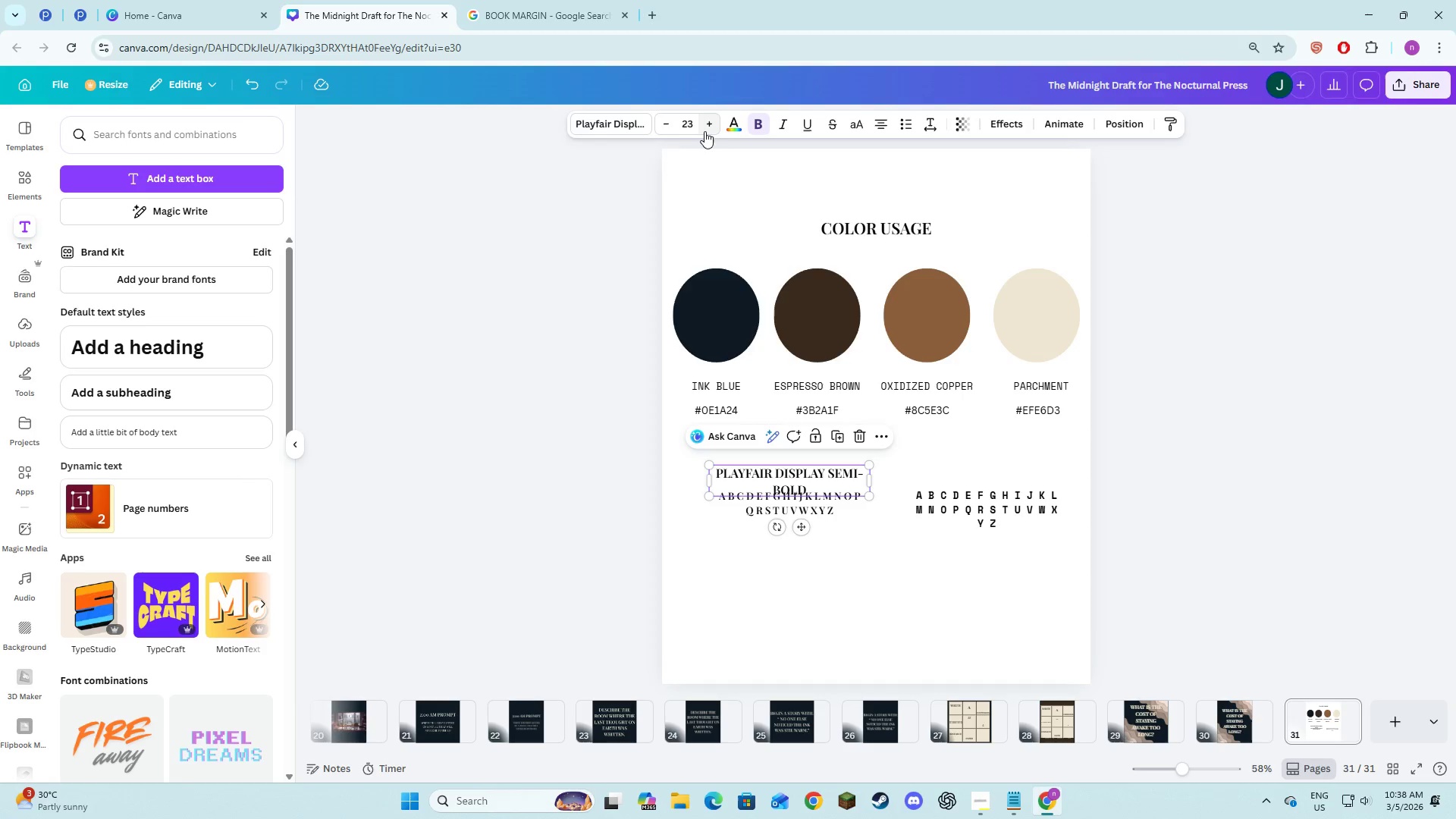 
triple_click([704, 131])
 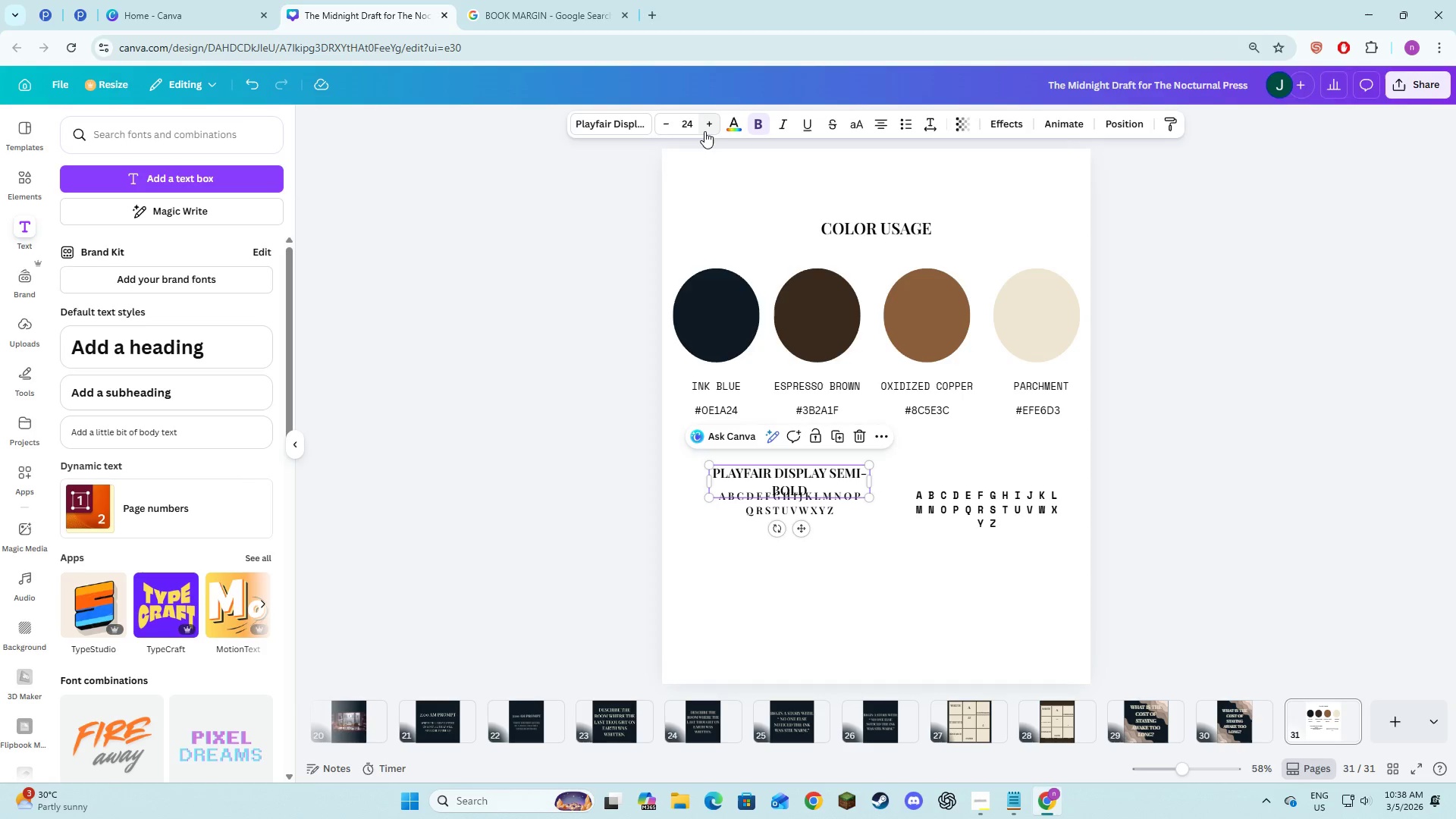 
triple_click([704, 131])
 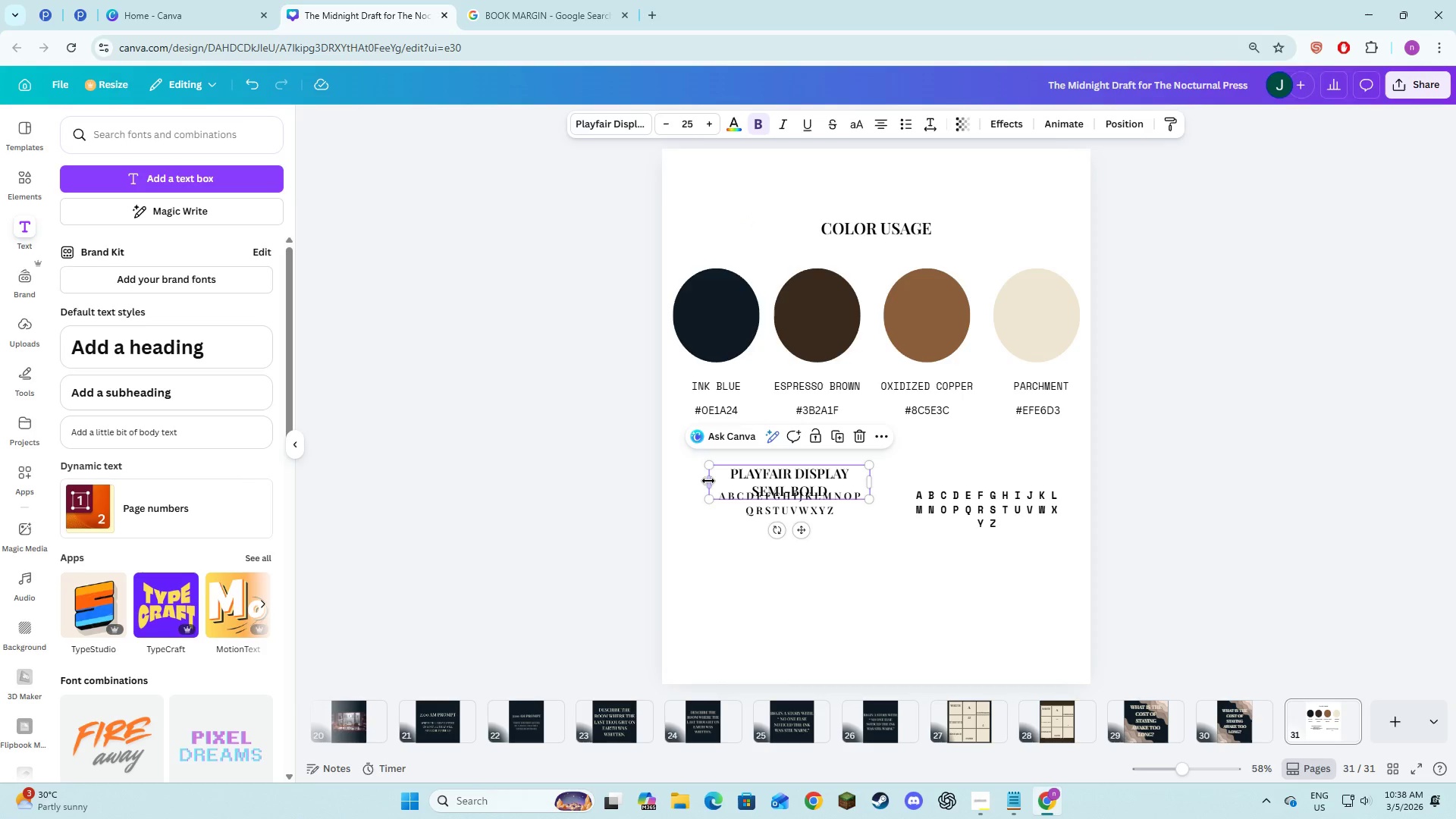 
left_click_drag(start_coordinate=[707, 481], to_coordinate=[683, 473])
 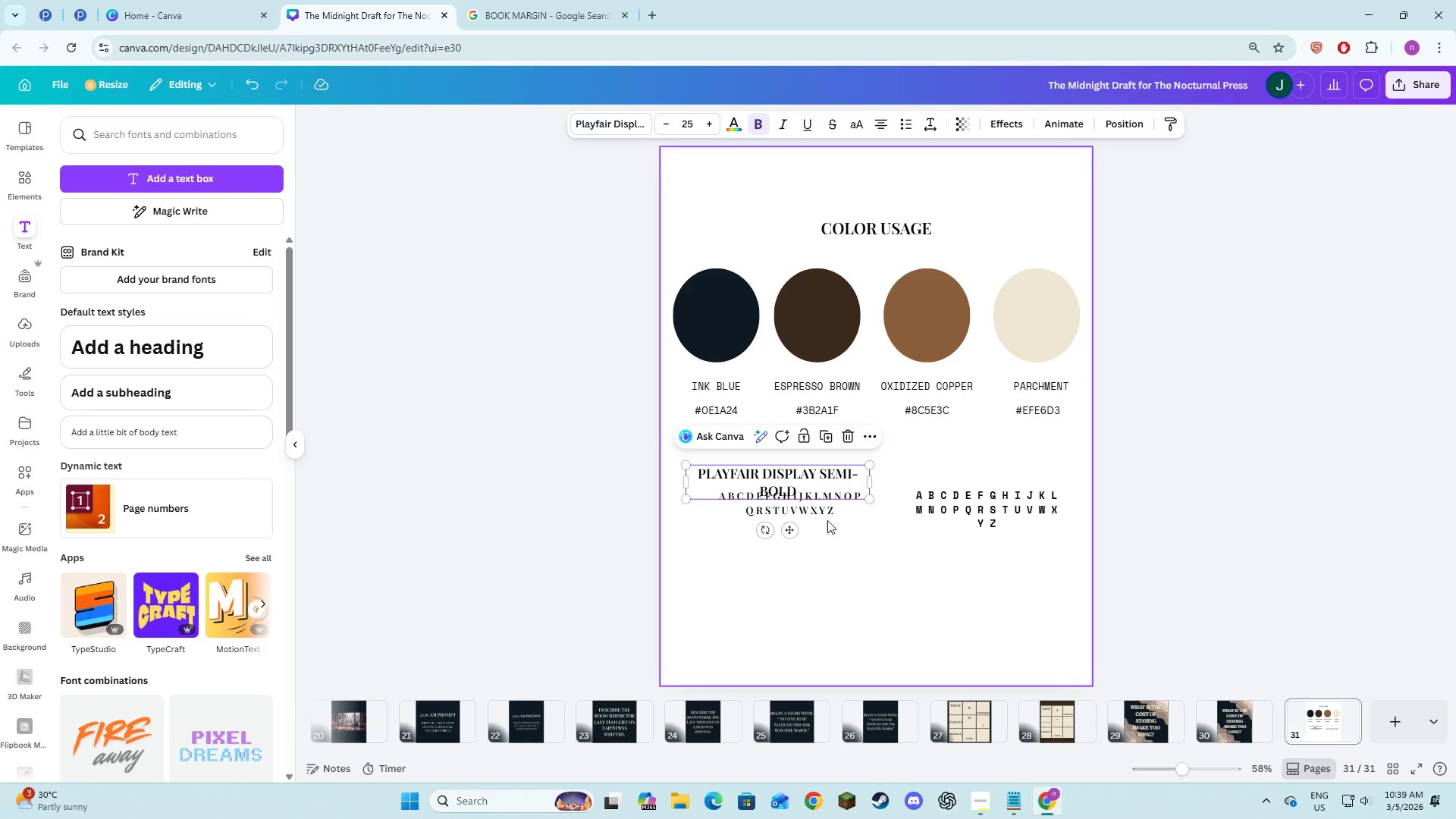 
left_click([821, 511])
 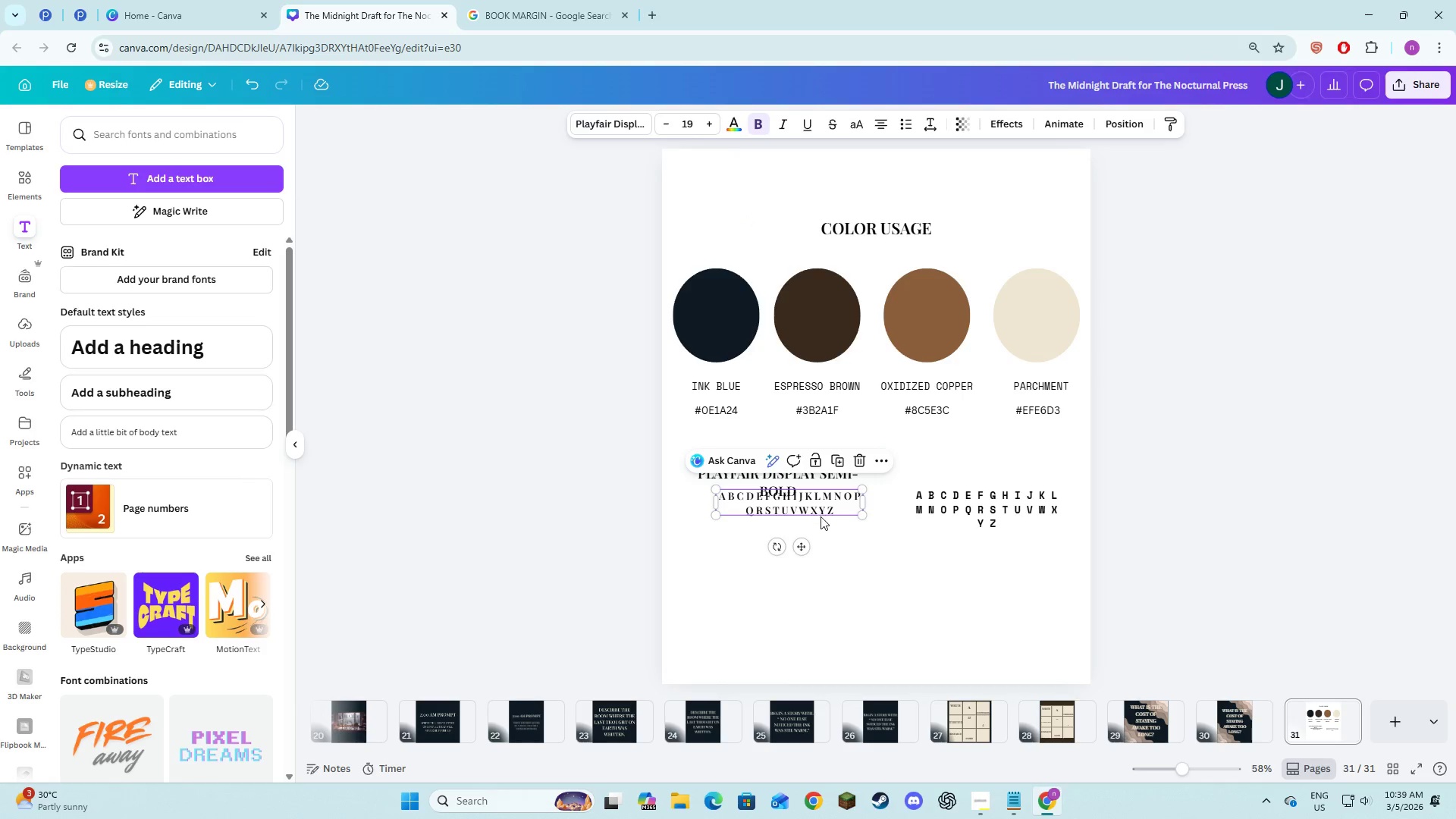 
left_click_drag(start_coordinate=[820, 512], to_coordinate=[815, 525])
 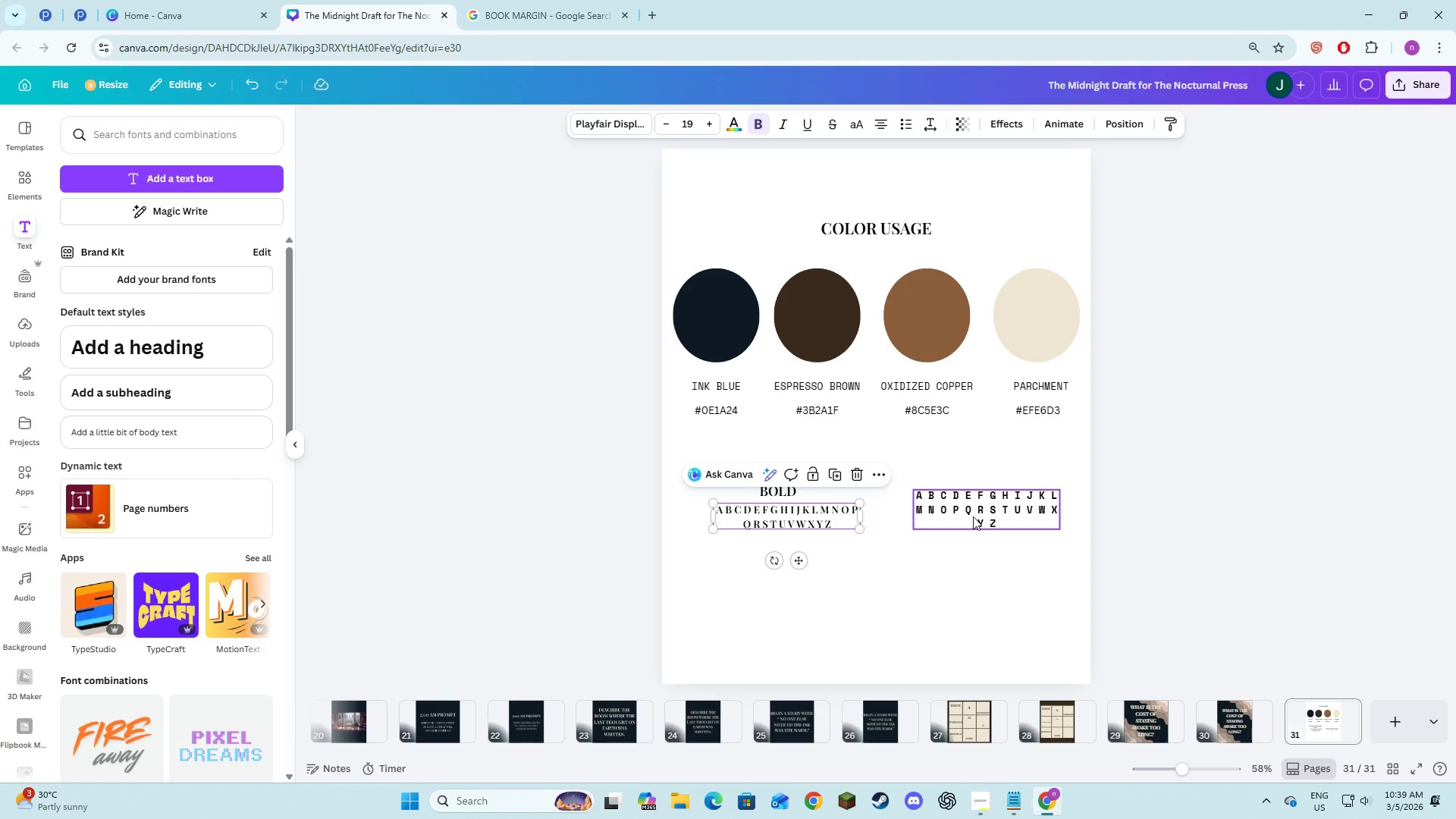 
left_click([973, 516])
 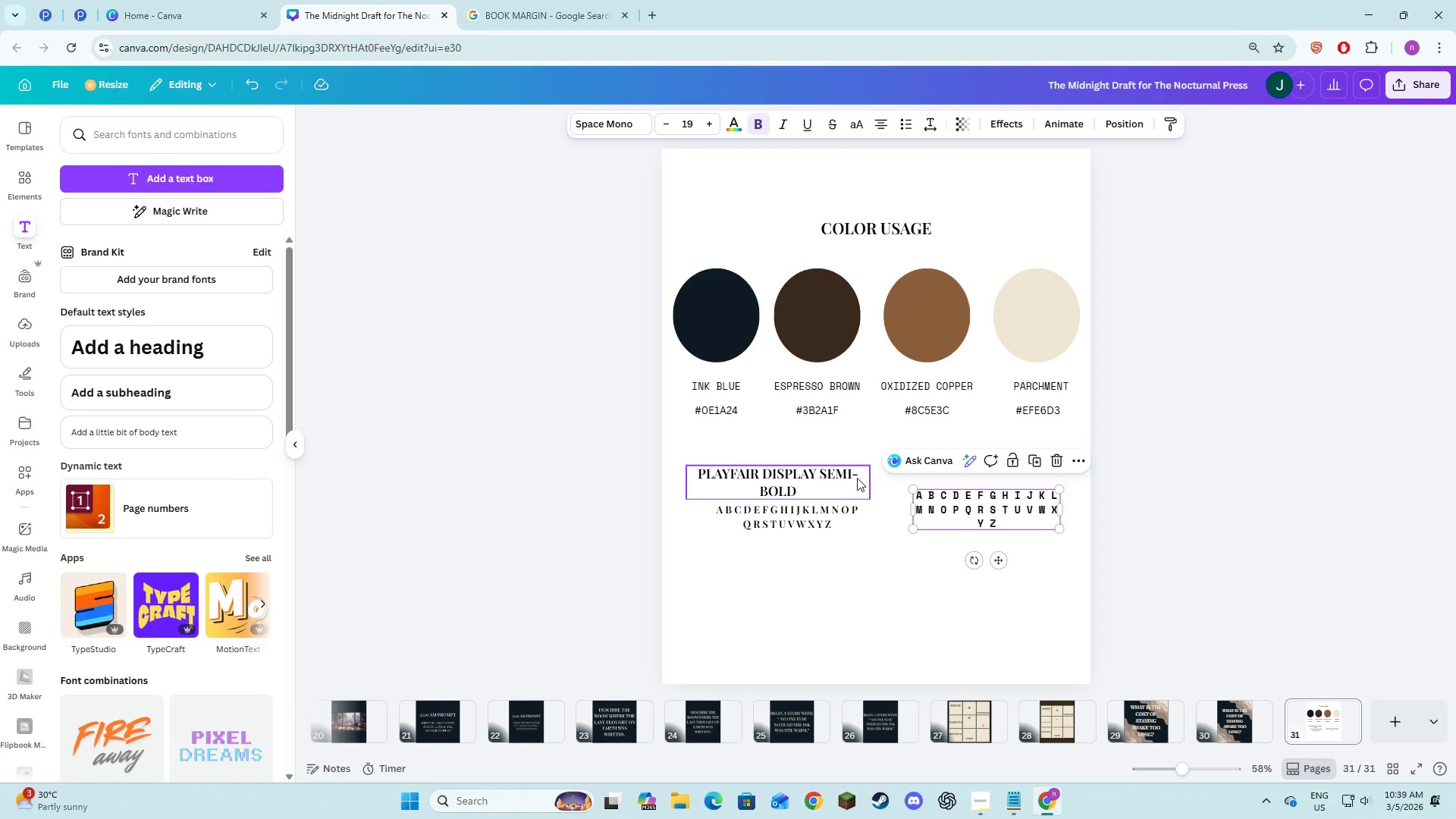 
left_click([833, 472])
 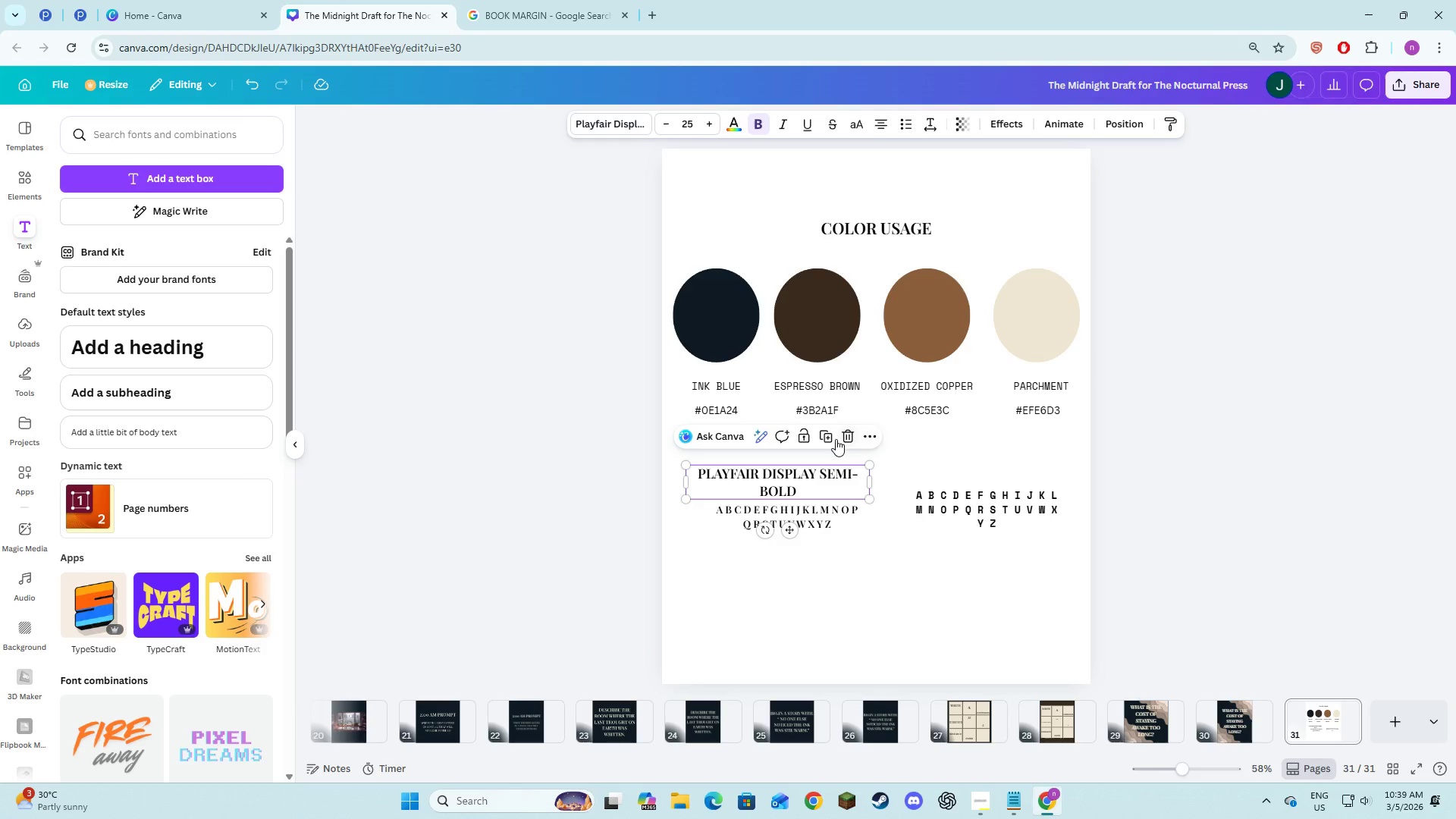 
left_click([830, 436])
 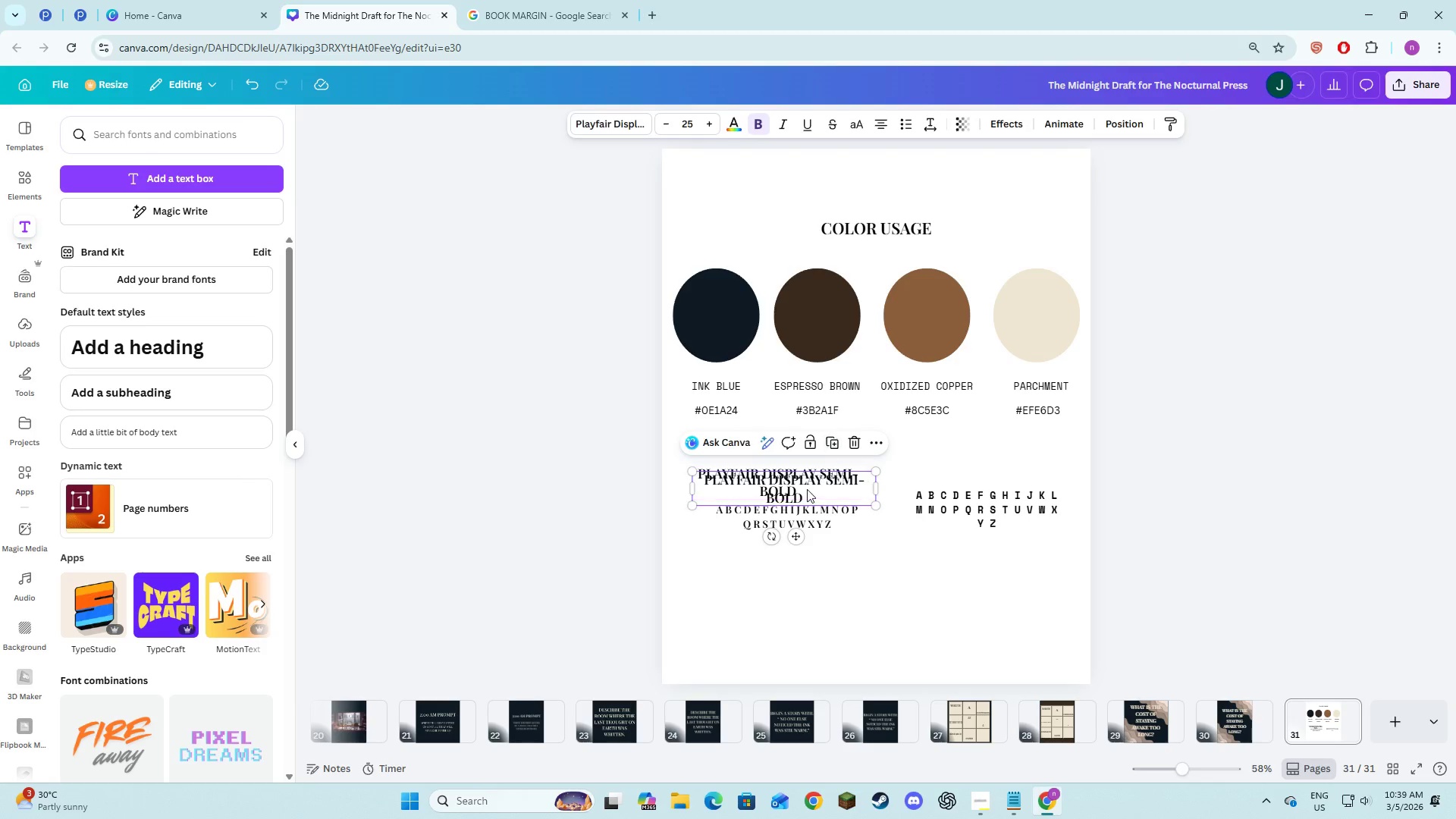 
left_click_drag(start_coordinate=[807, 489], to_coordinate=[1014, 484])
 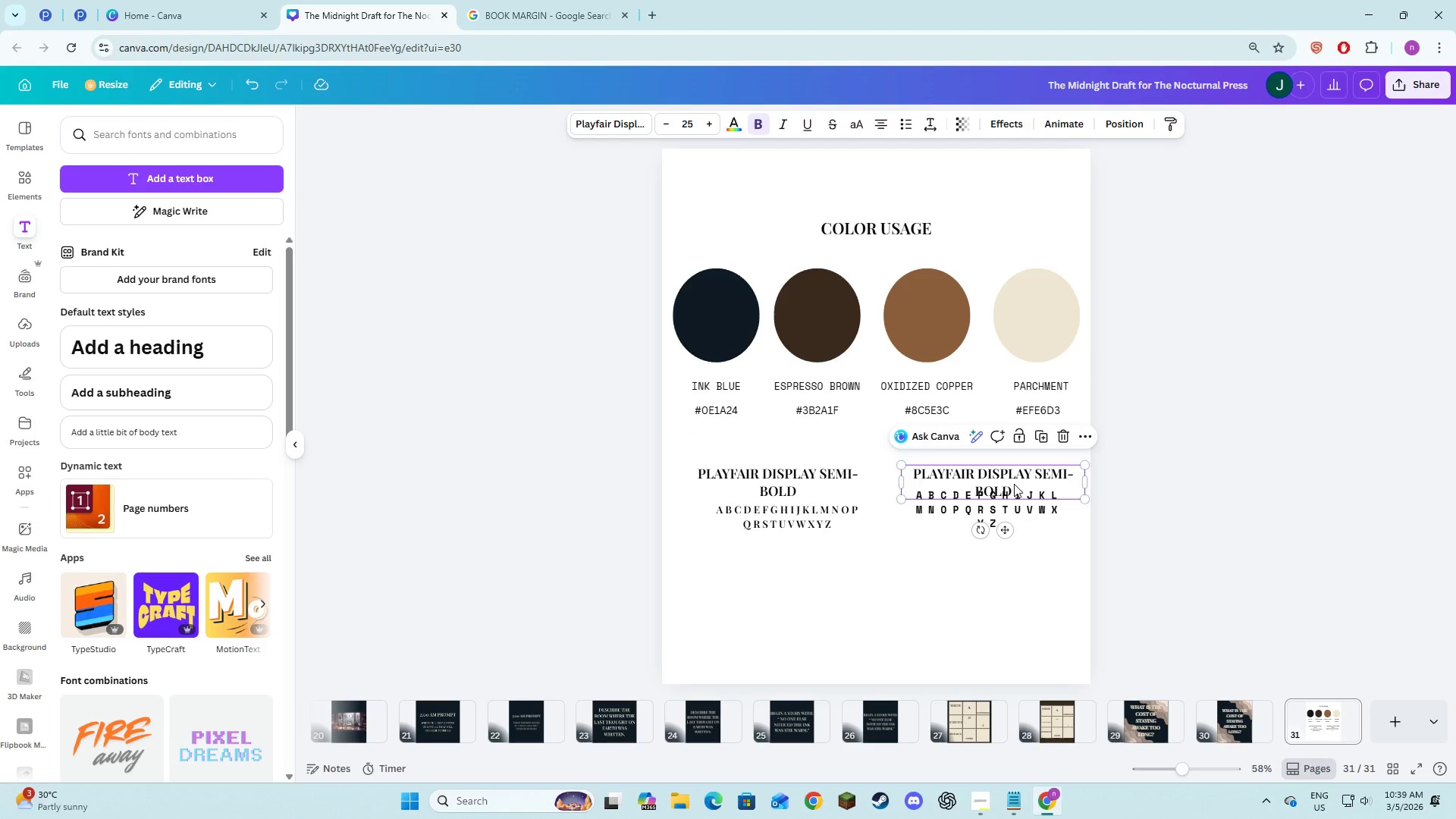 
left_click([1014, 484])
 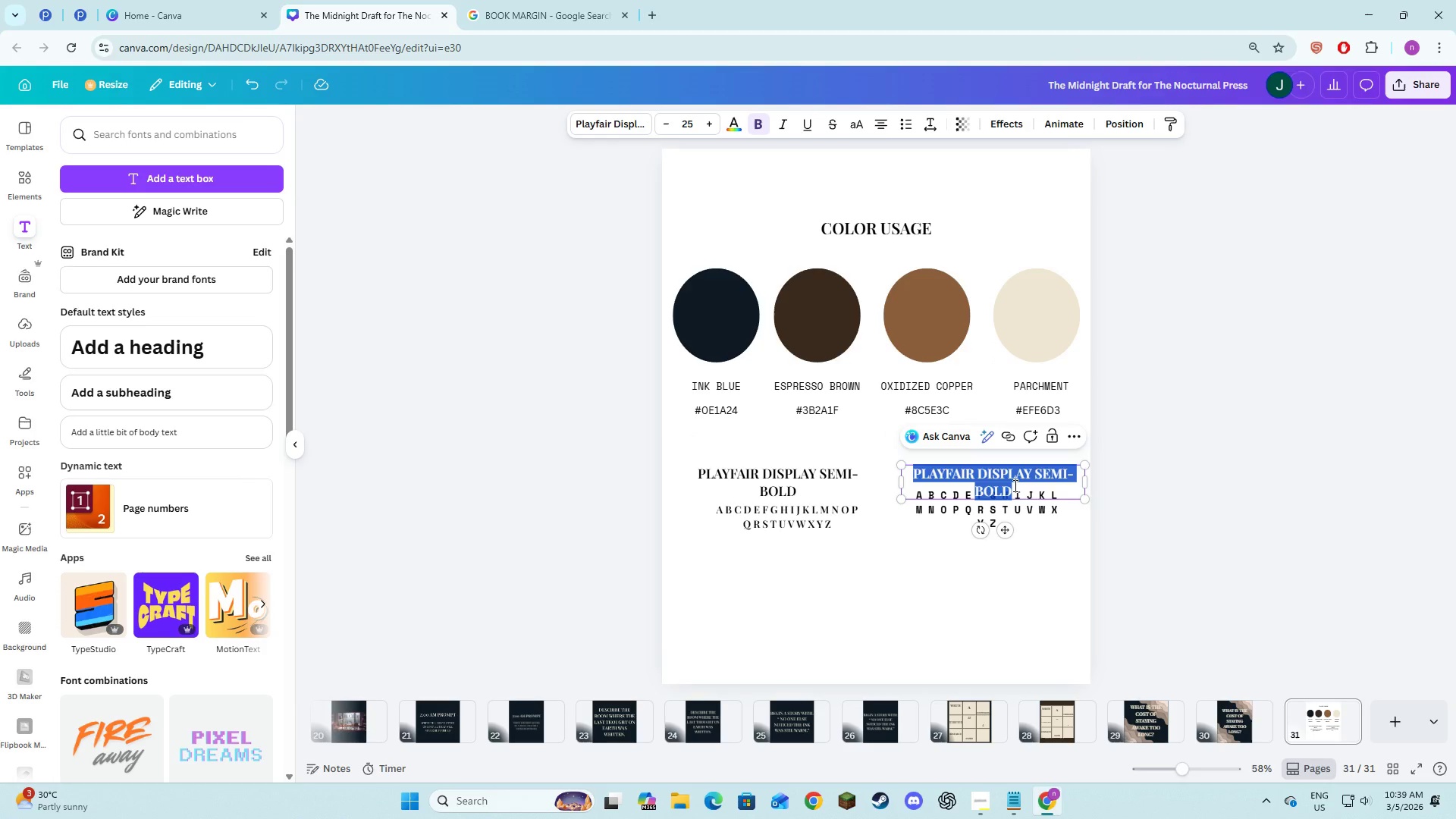 
type(Mon)
key(Backspace)
key(Backspace)
key(Backspace)
type(mono space)
 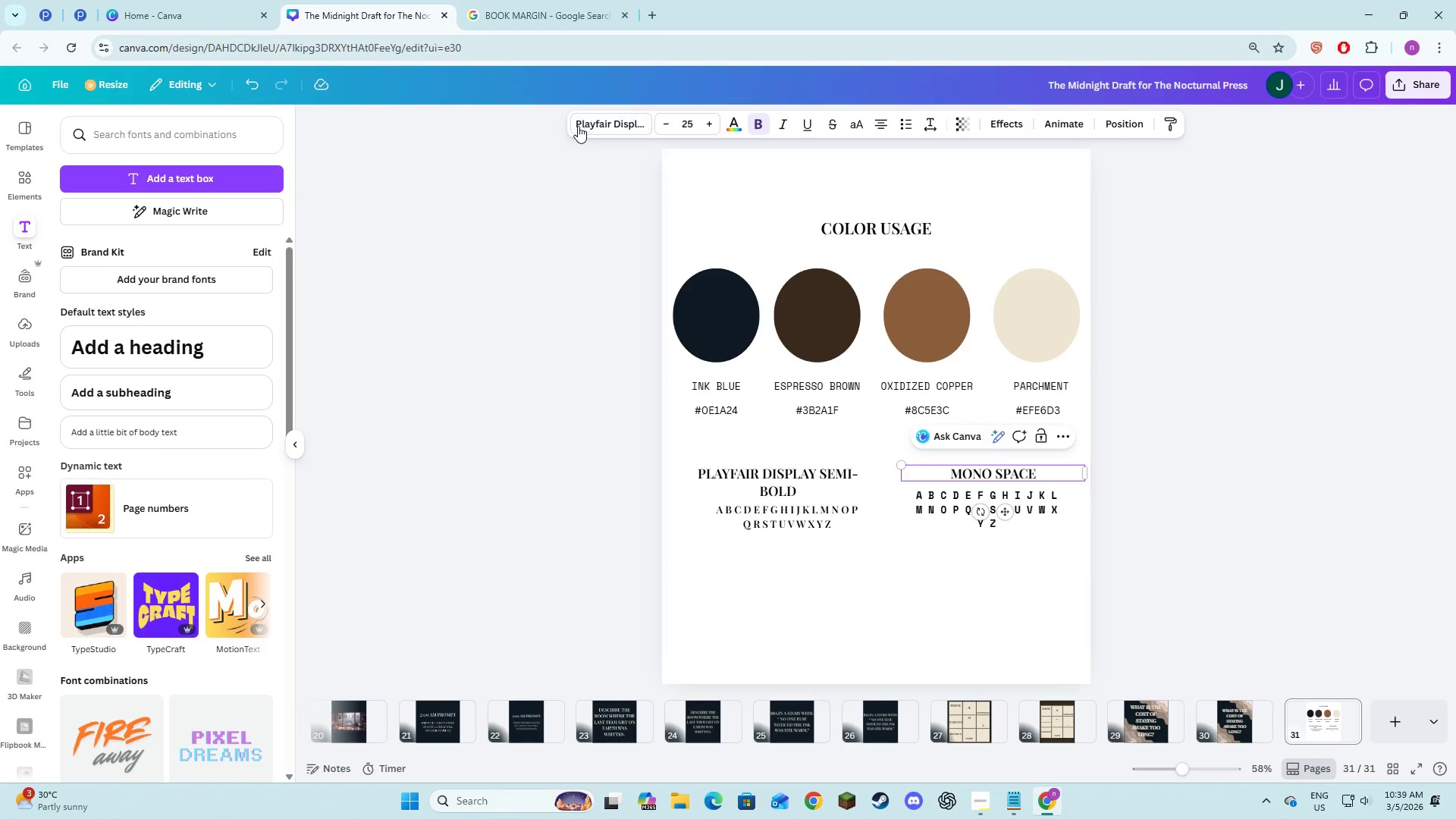 
left_click([580, 124])
 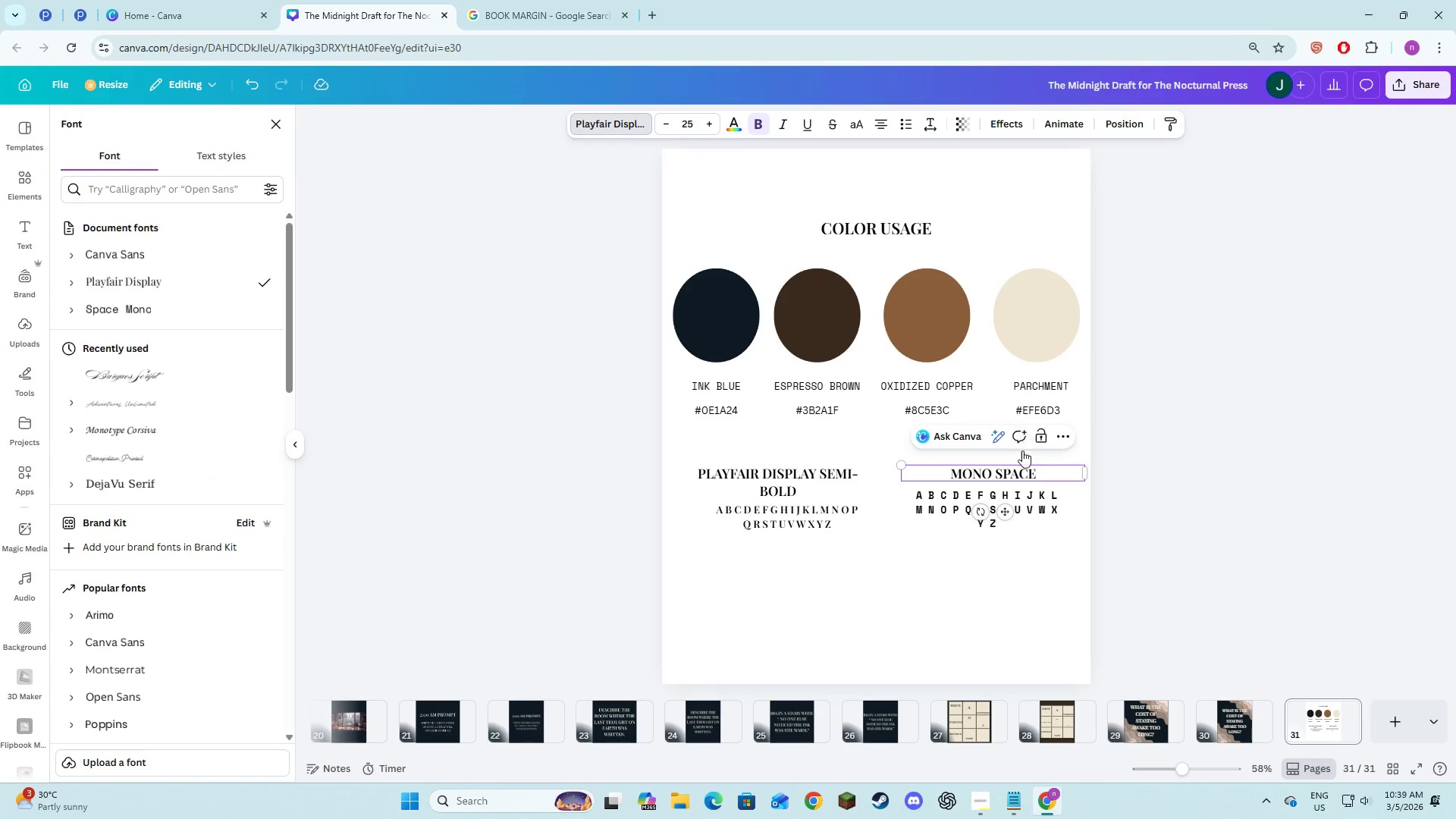 
left_click([1028, 478])
 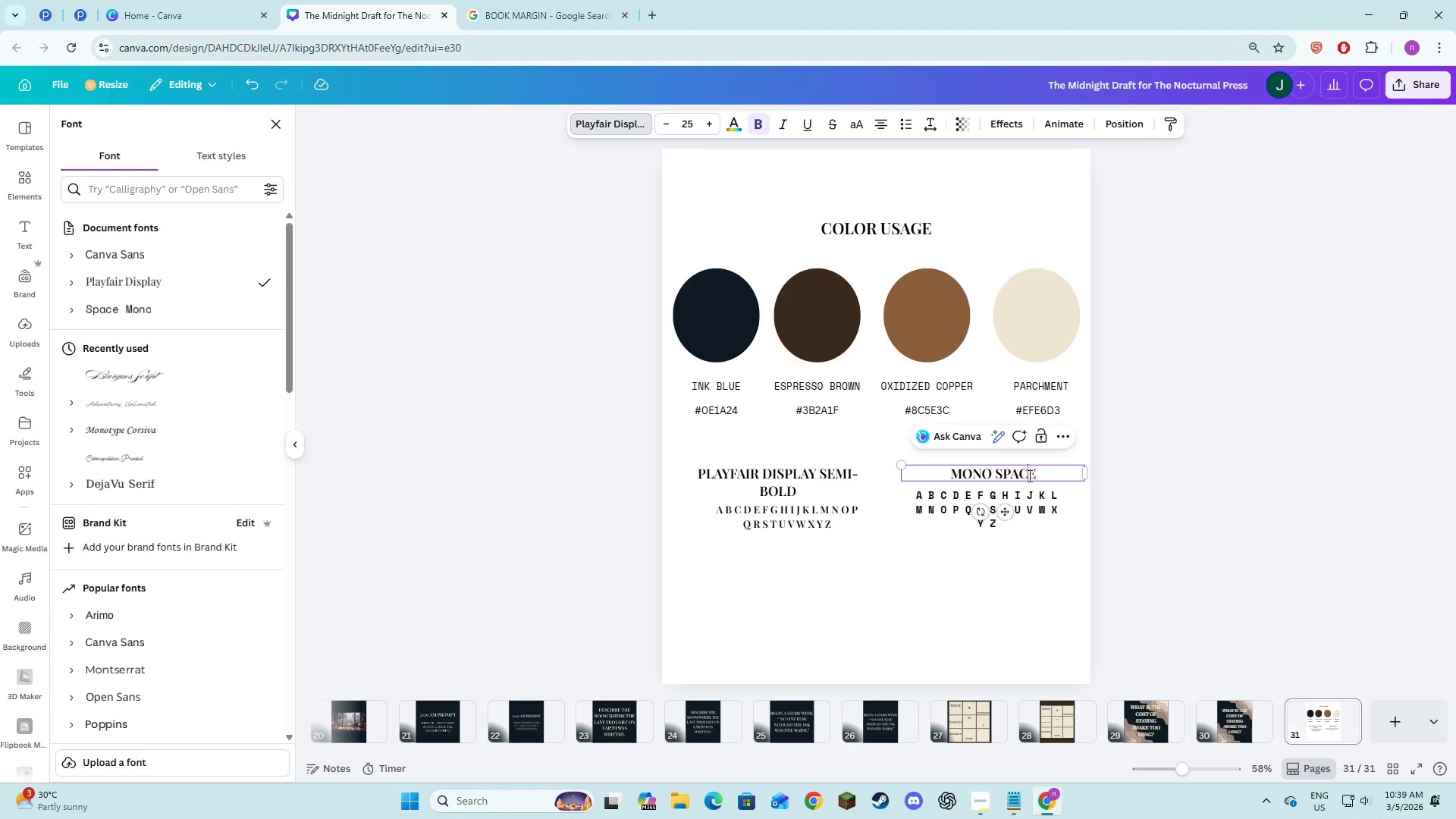 
key(Control+A)
 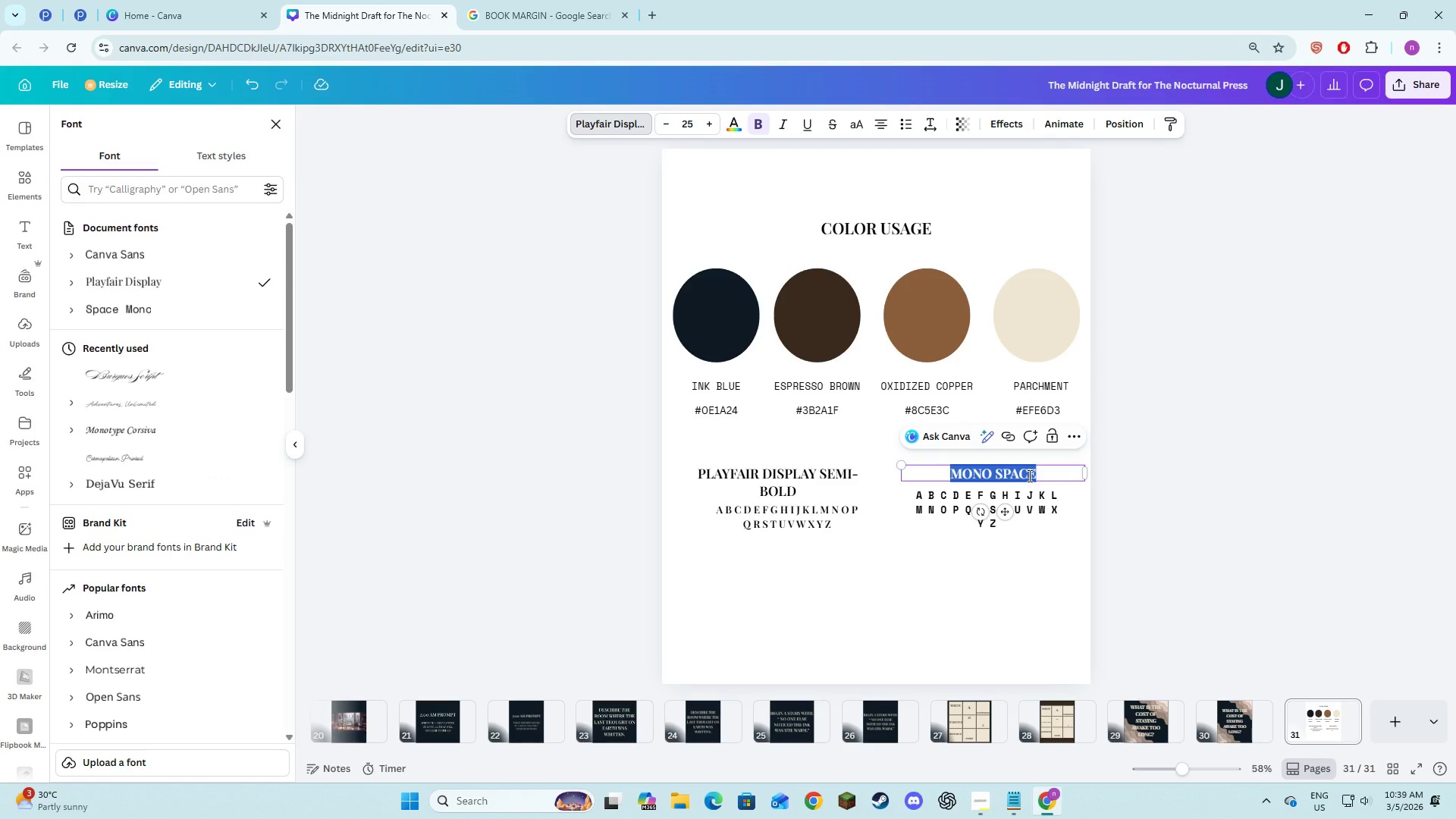 
type(S)
key(Backspace)
type(spcae mono)
 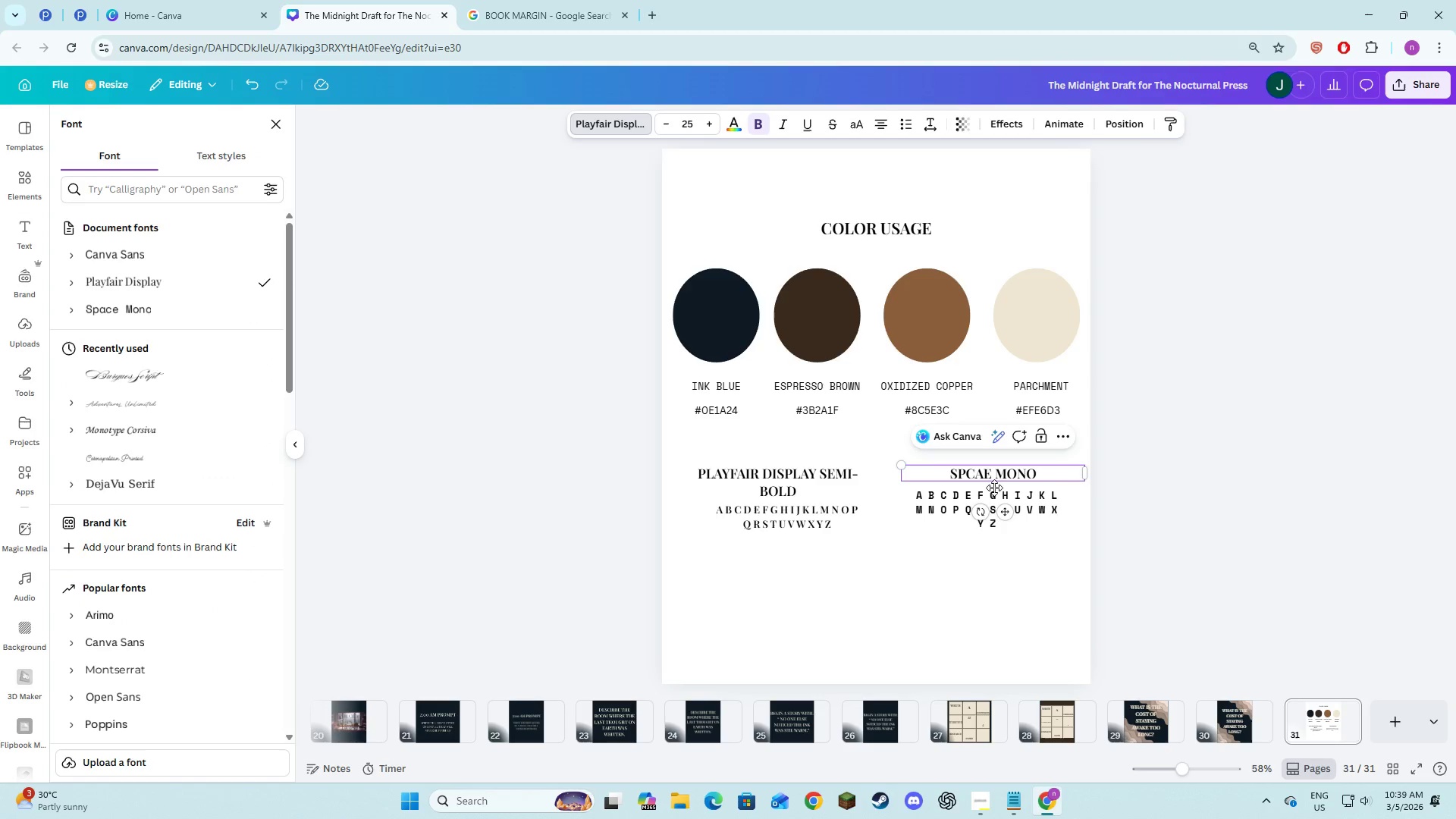 
left_click([938, 497])
 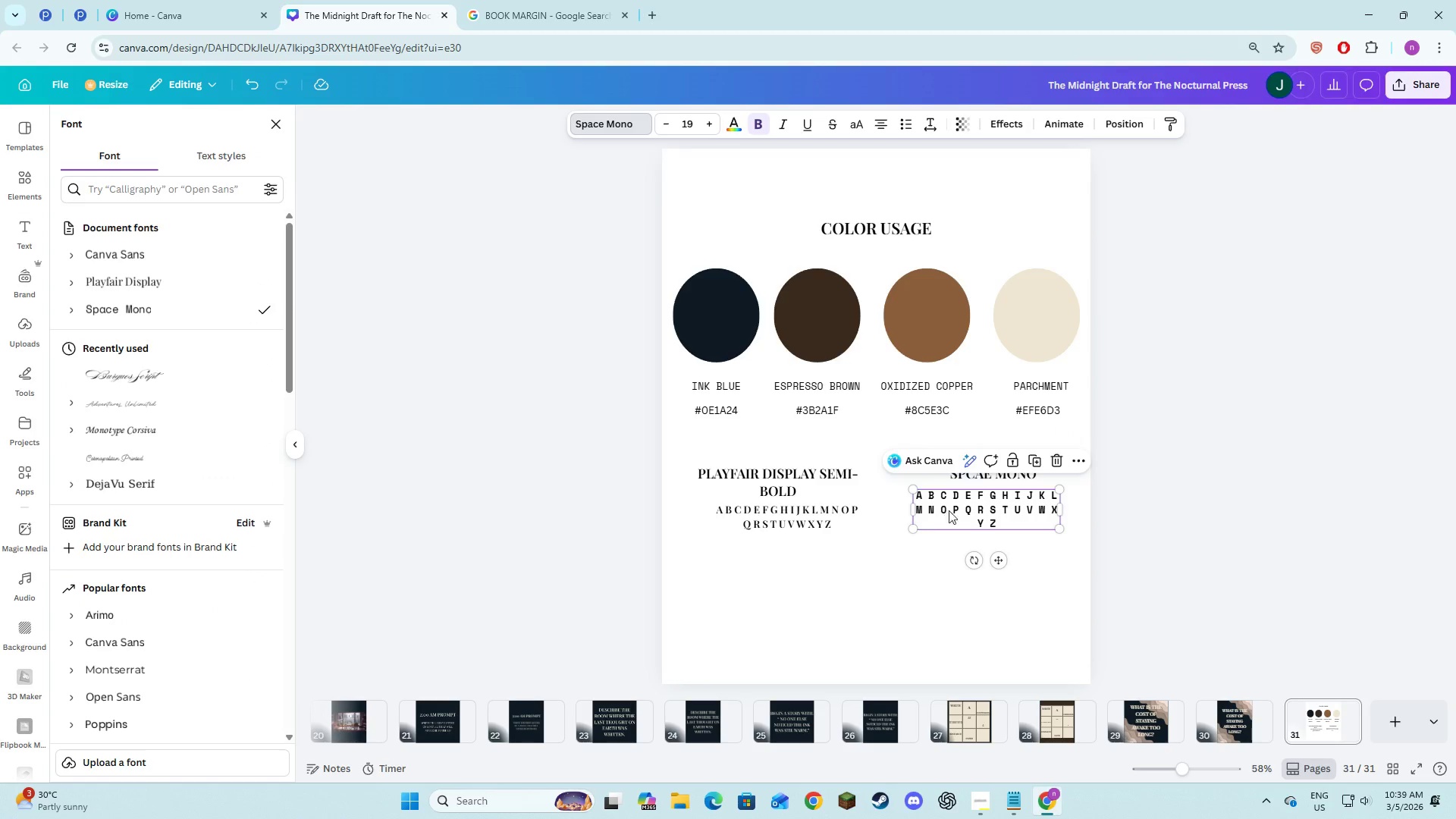 
left_click_drag(start_coordinate=[945, 505], to_coordinate=[949, 517])
 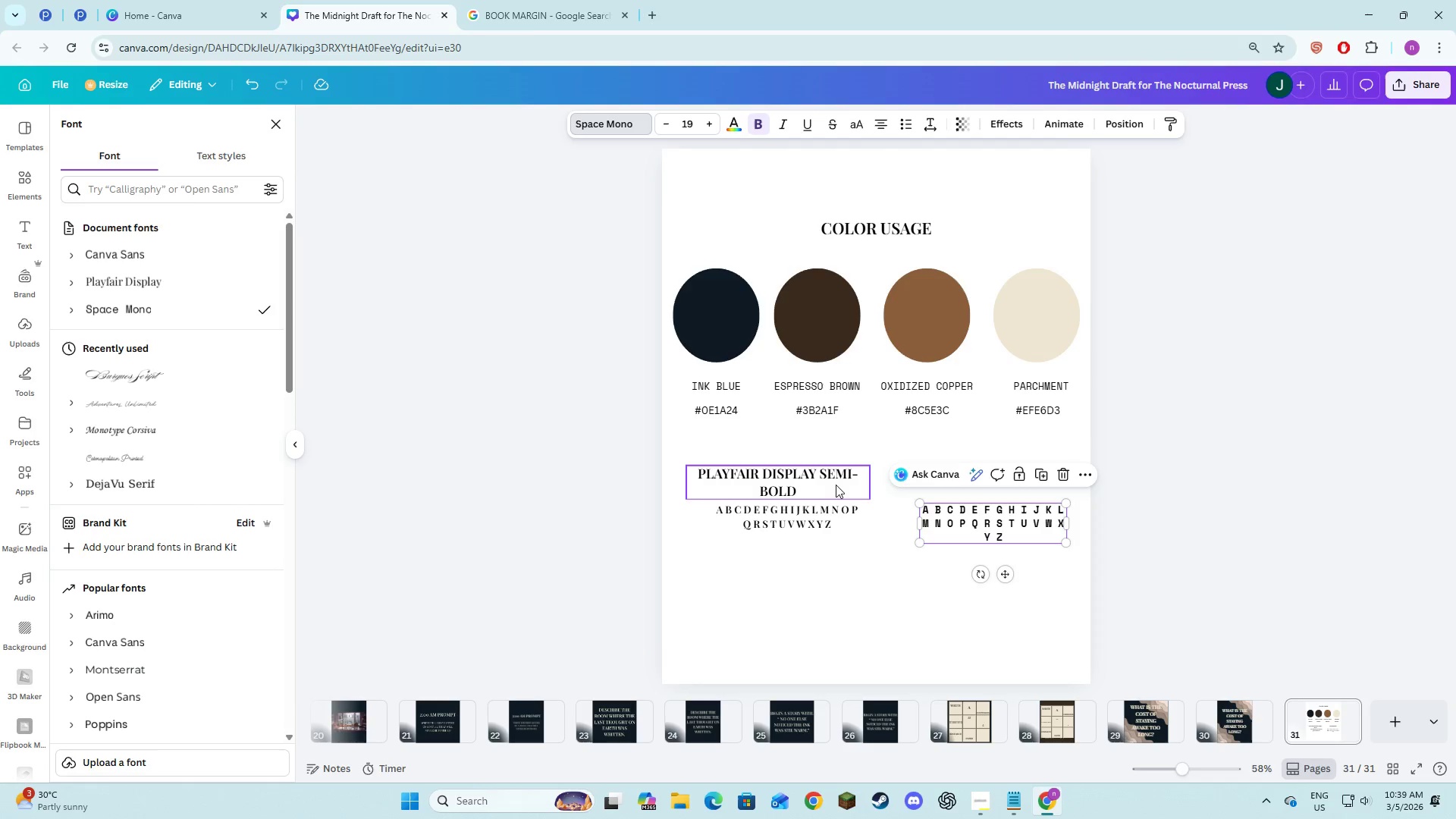 
left_click([829, 483])
 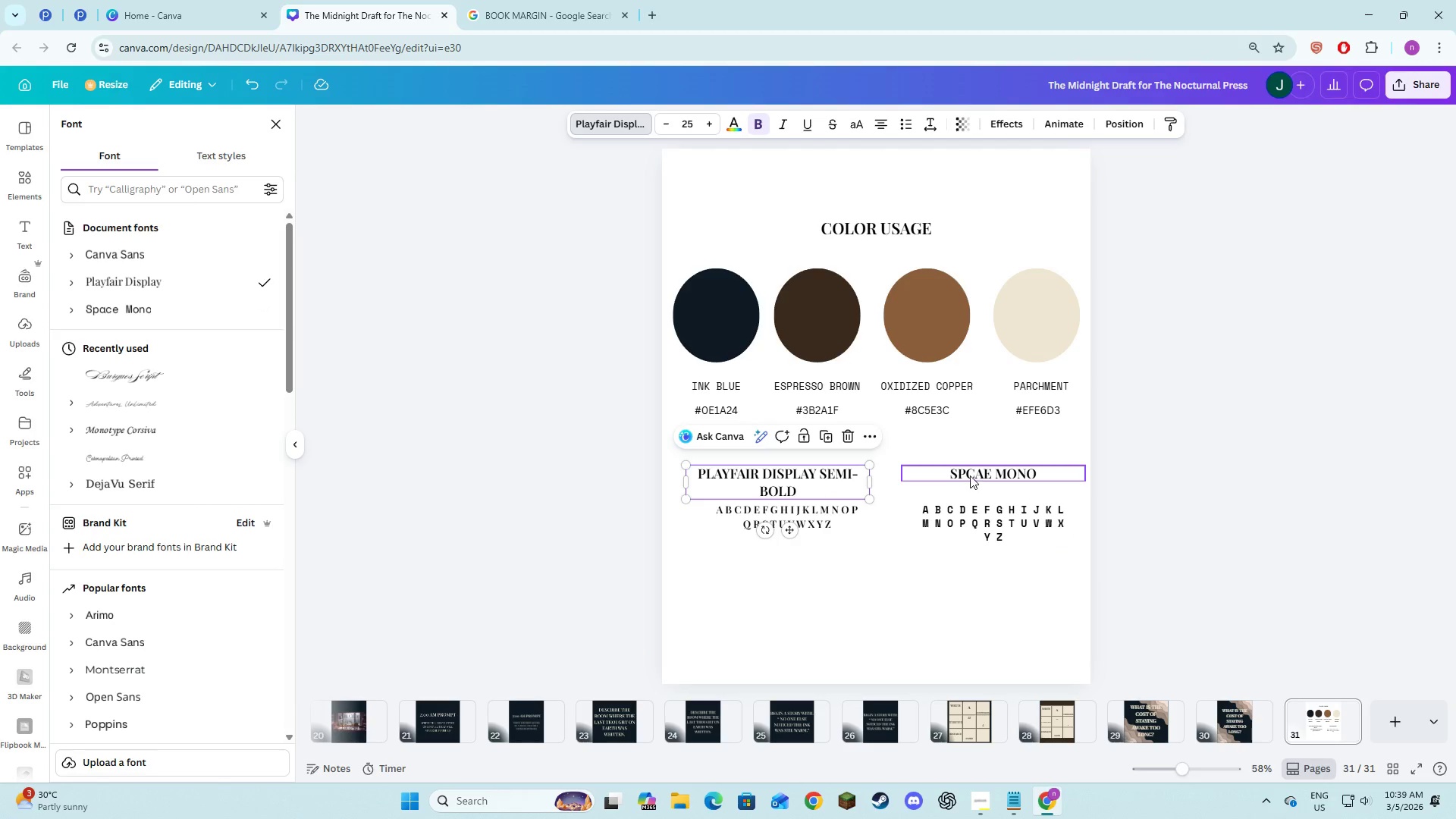 
left_click([971, 475])
 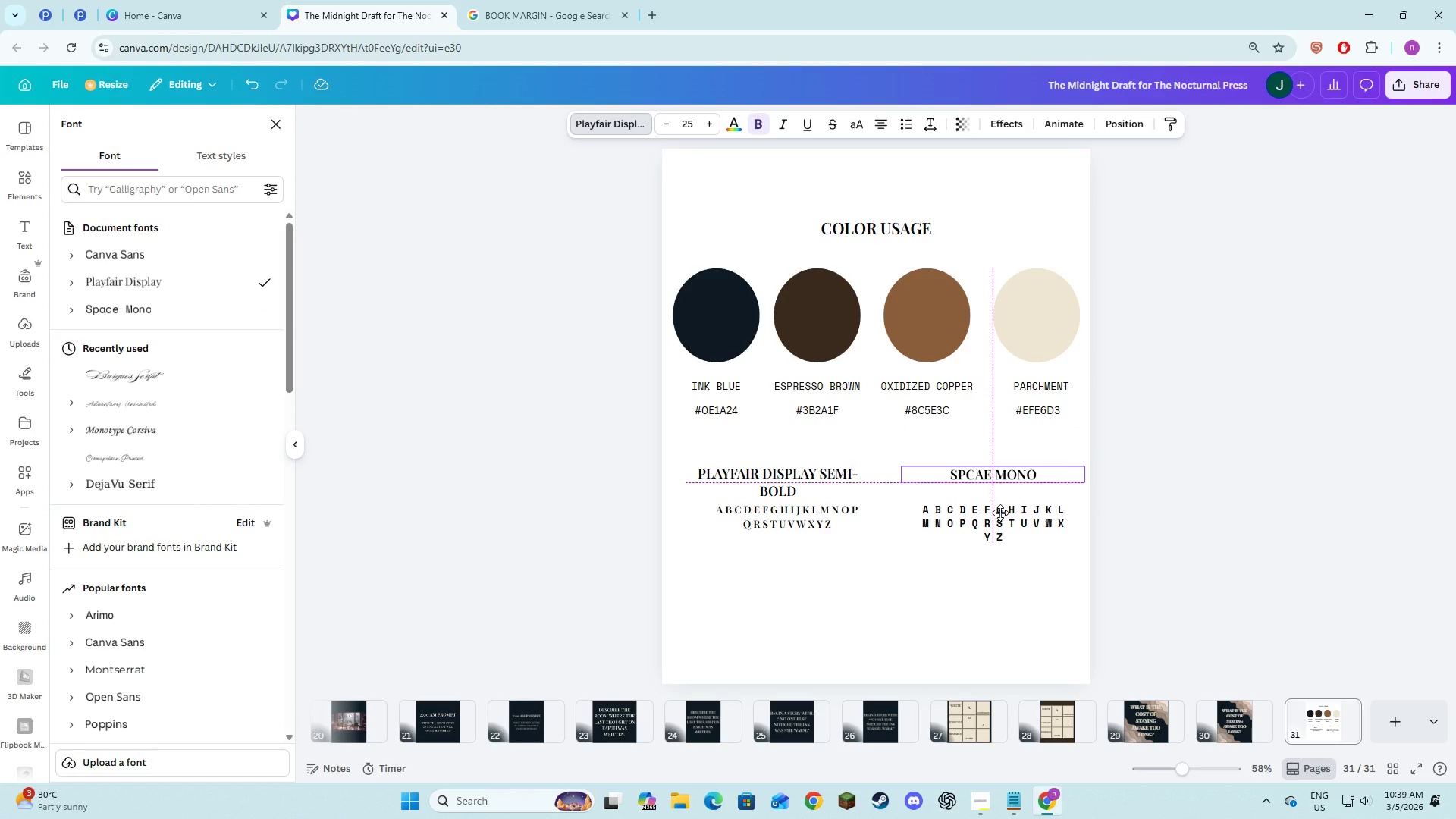 
left_click([1213, 510])
 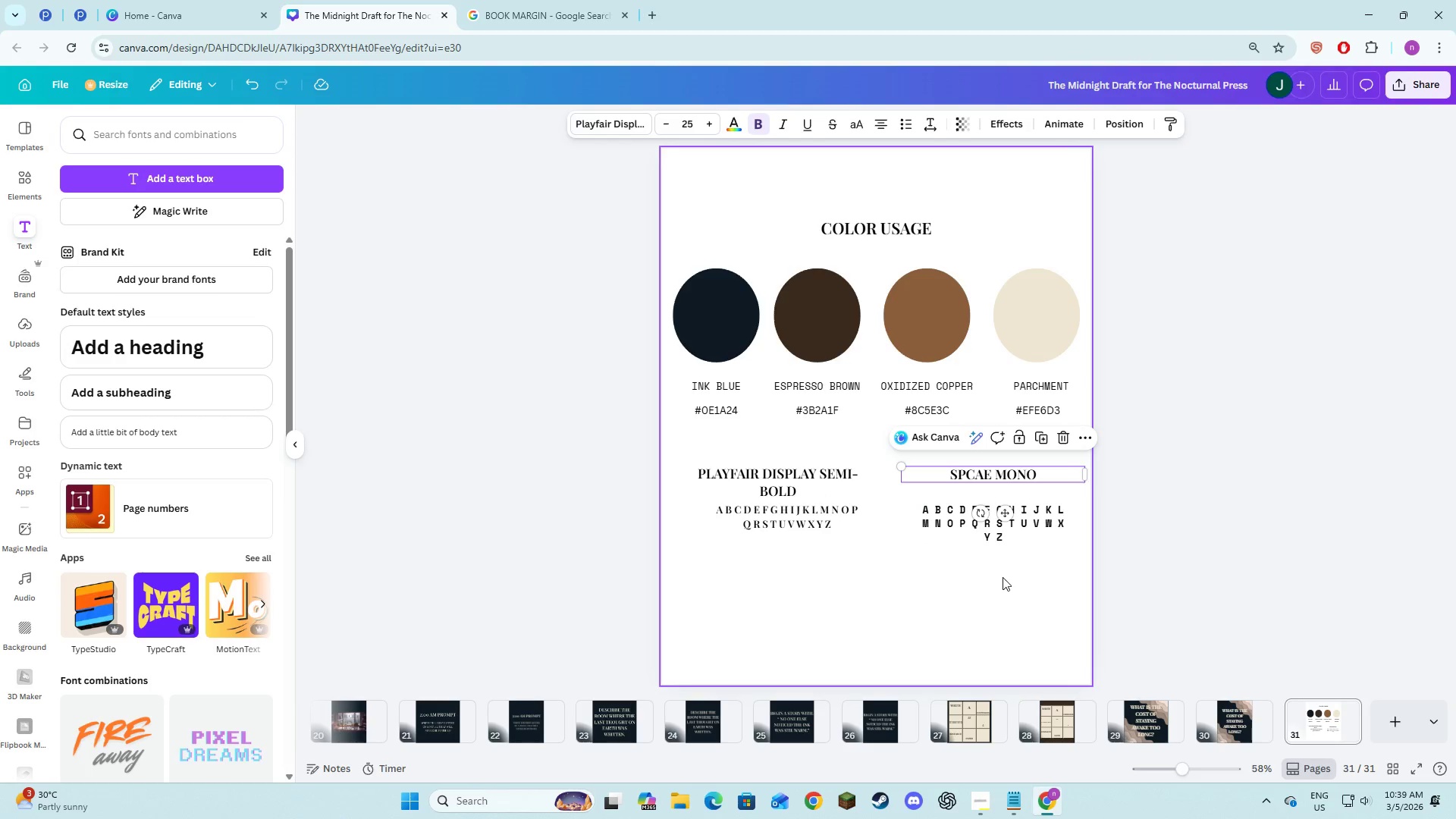 
left_click([1001, 580])
 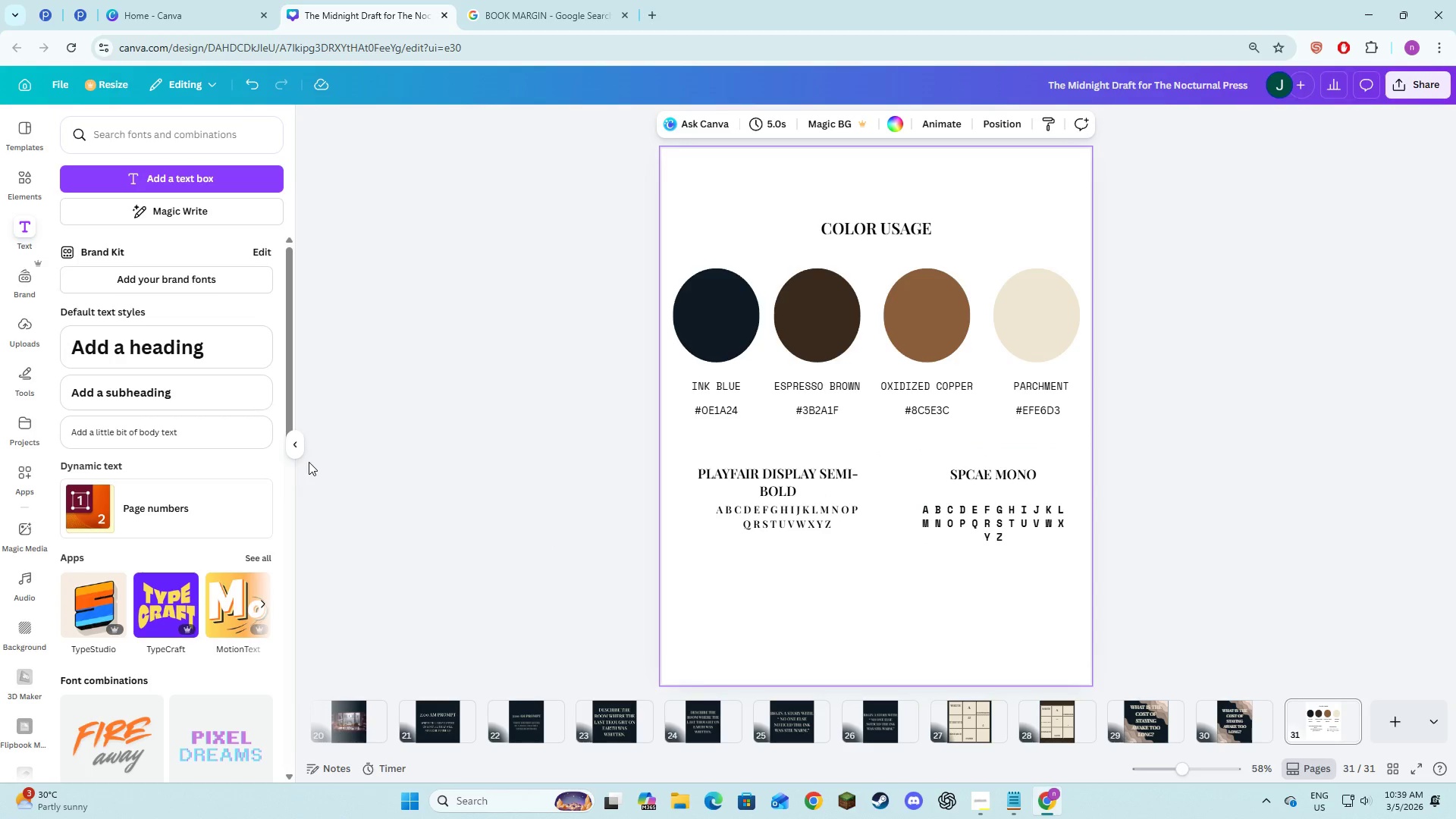 
left_click([300, 447])
 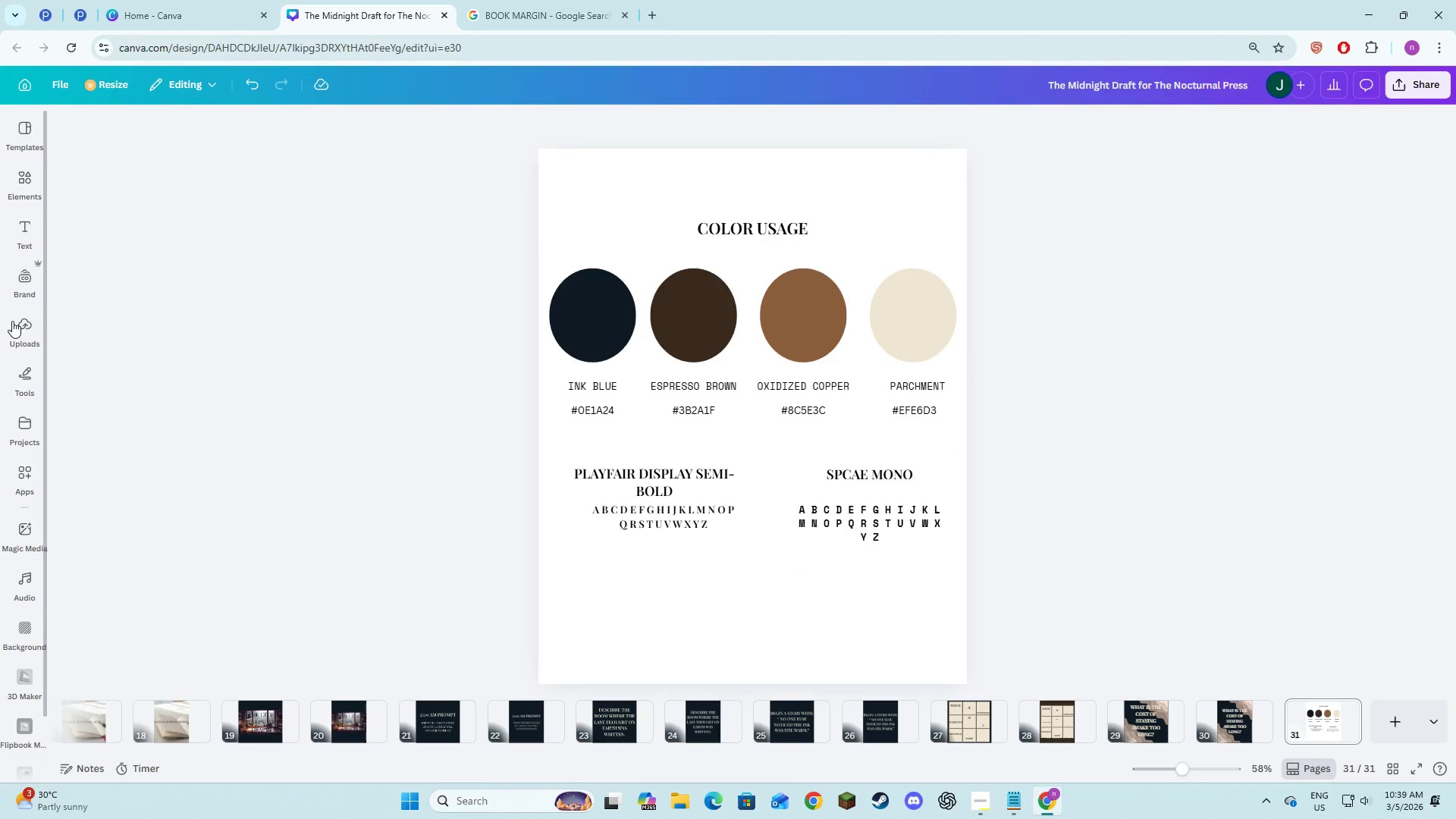 
left_click([11, 228])
 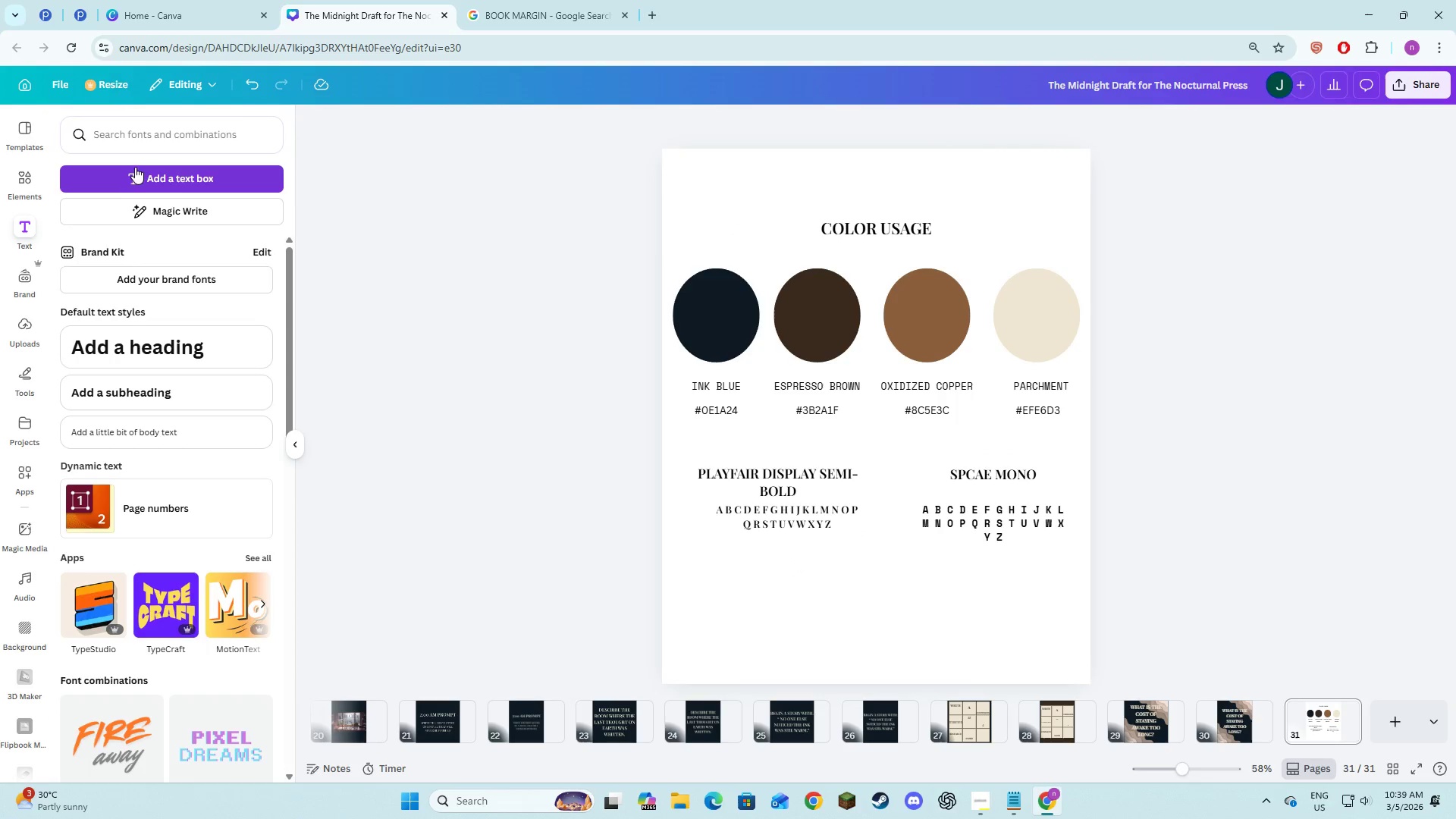 
left_click([138, 181])
 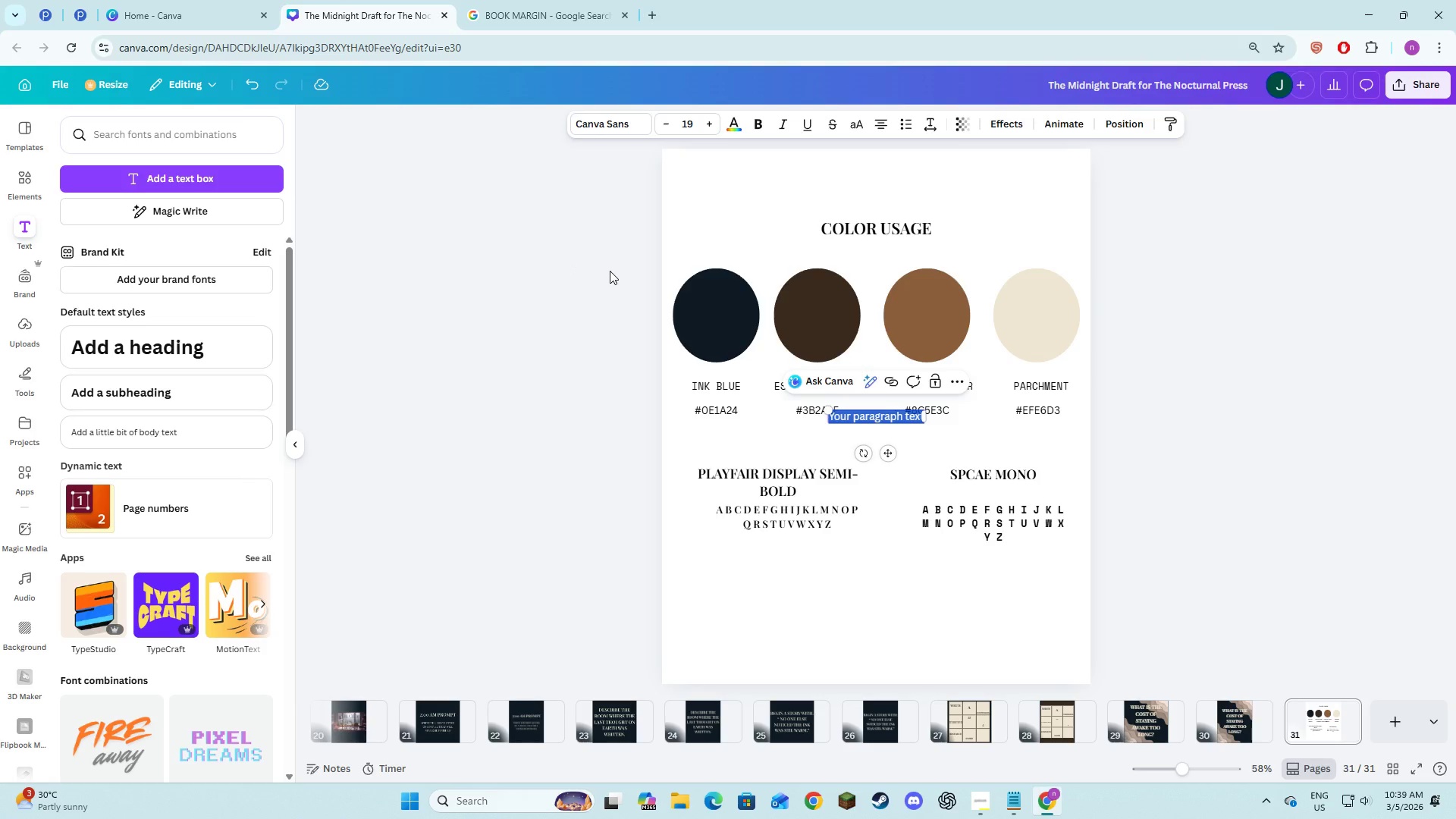 
type(F)
key(Backspace)
type(fonts)
 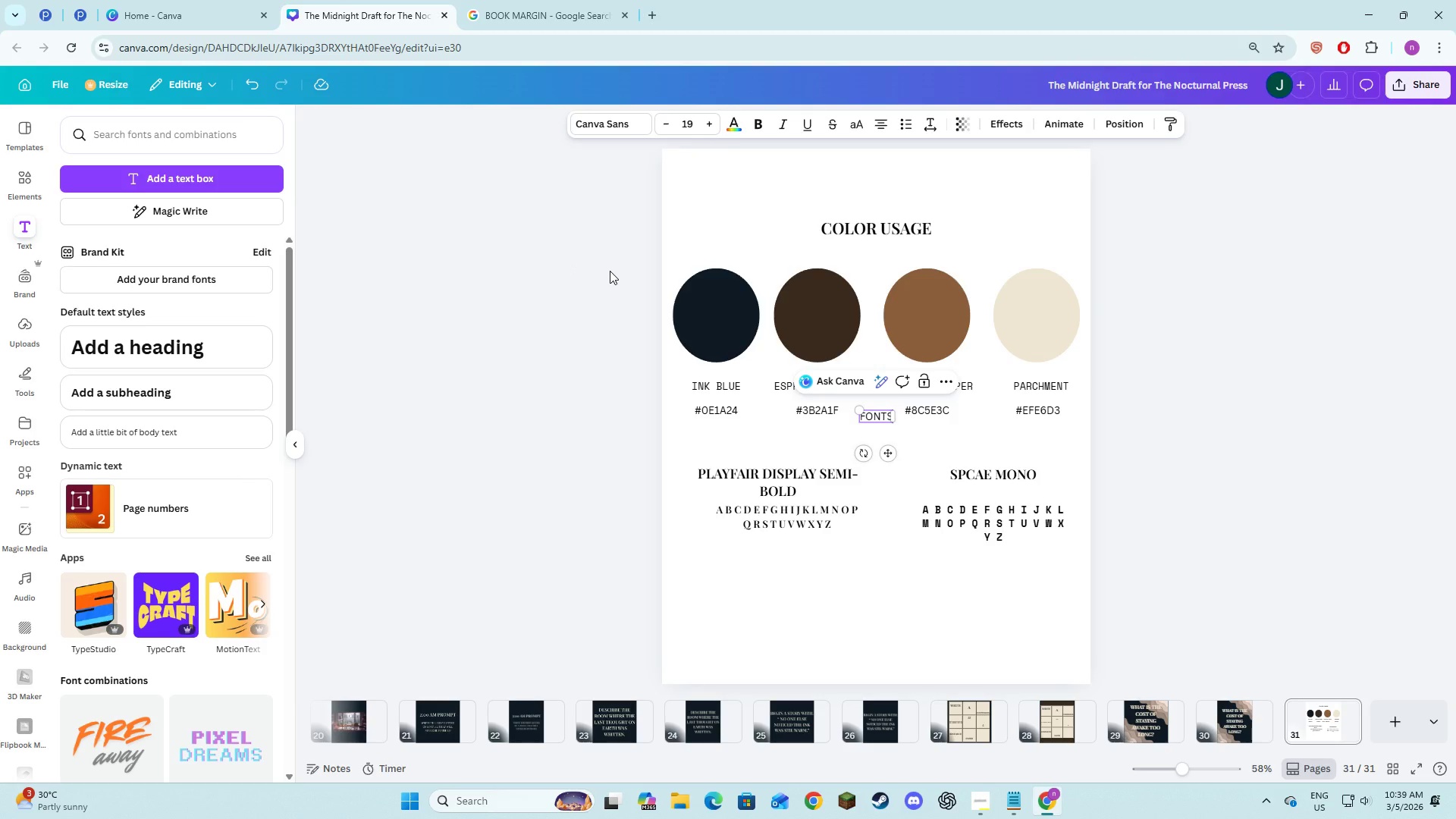 
key(Control+A)
 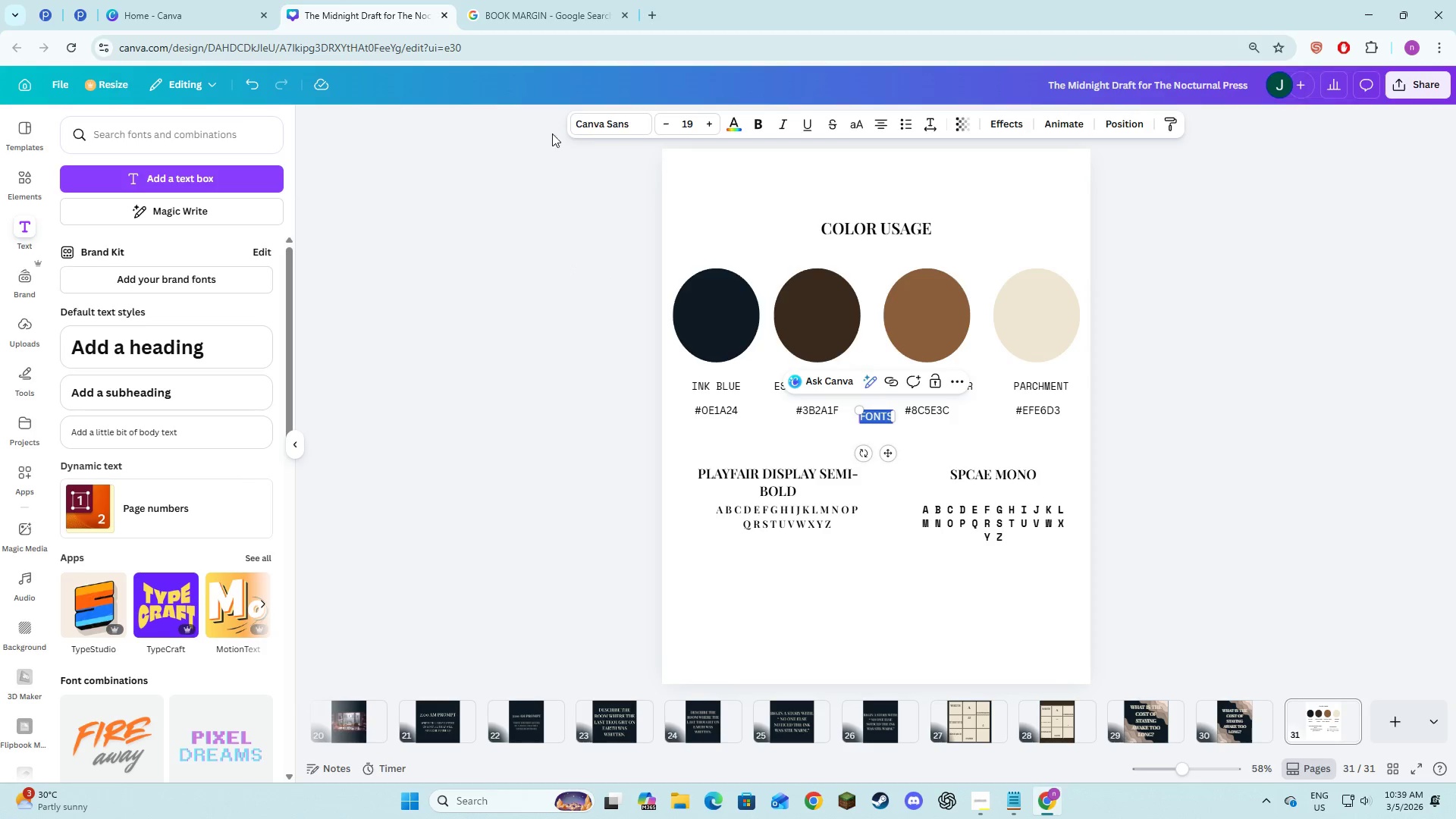 
left_click([600, 121])
 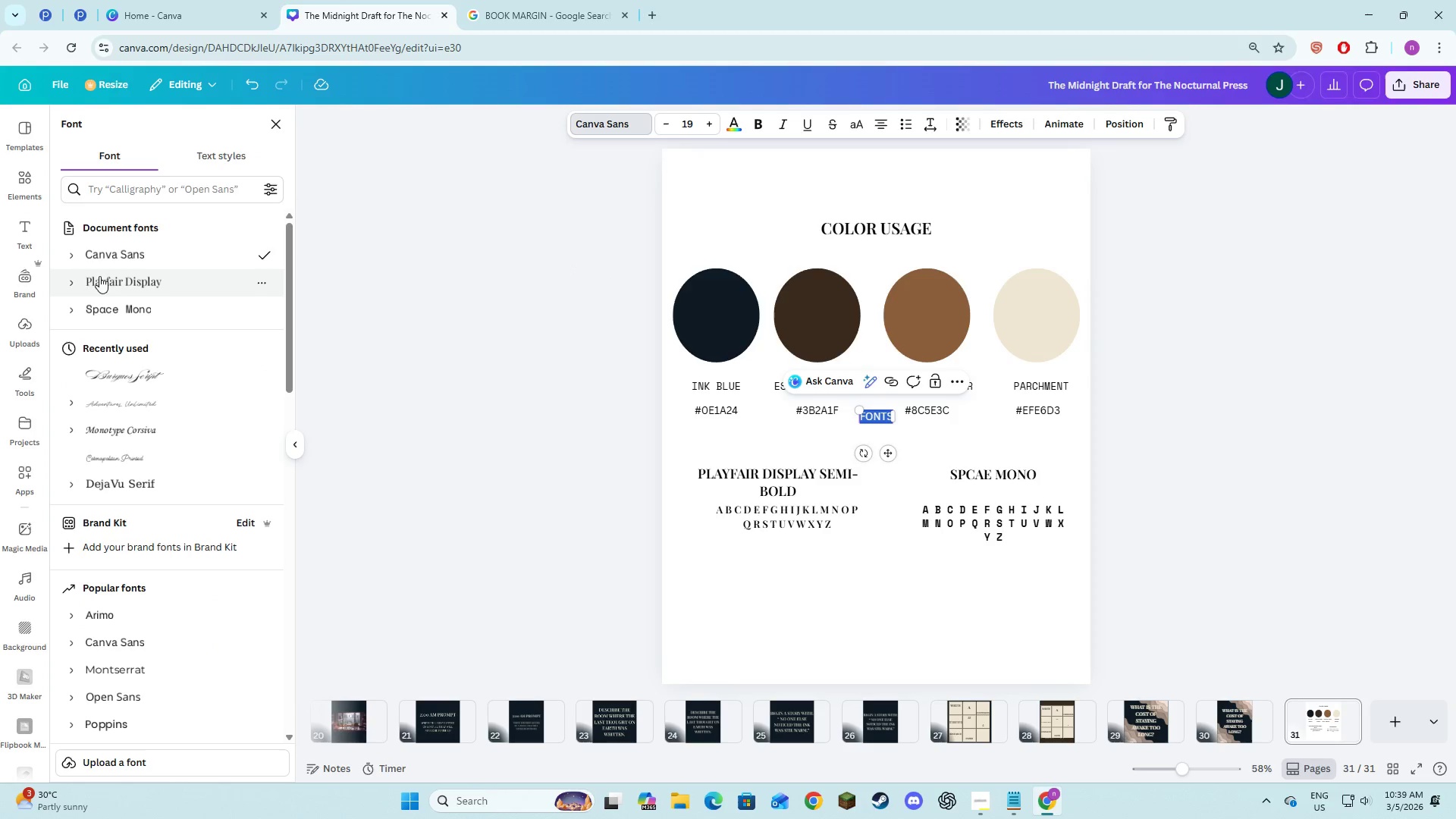 
left_click([79, 284])
 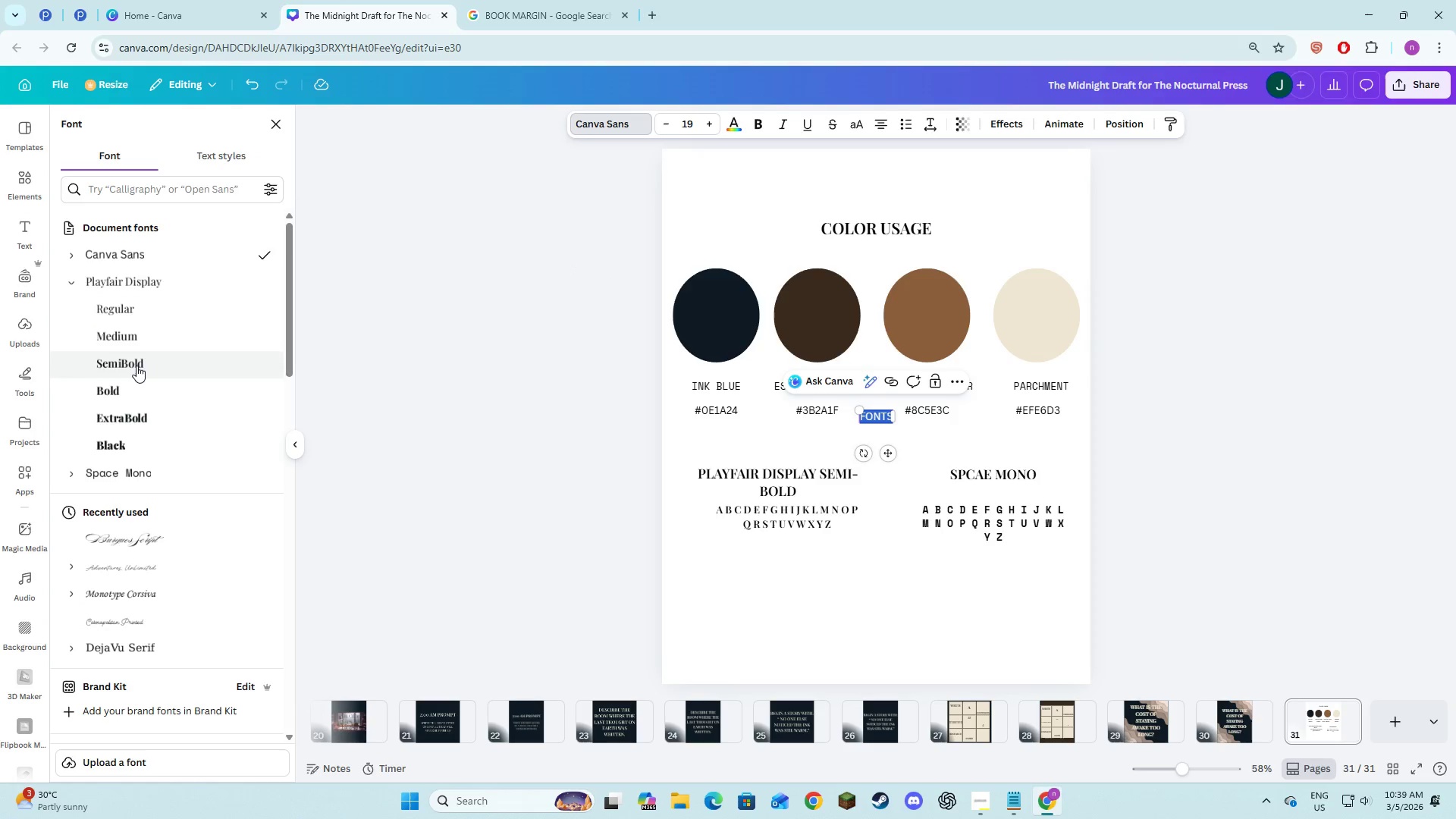 
left_click([136, 366])
 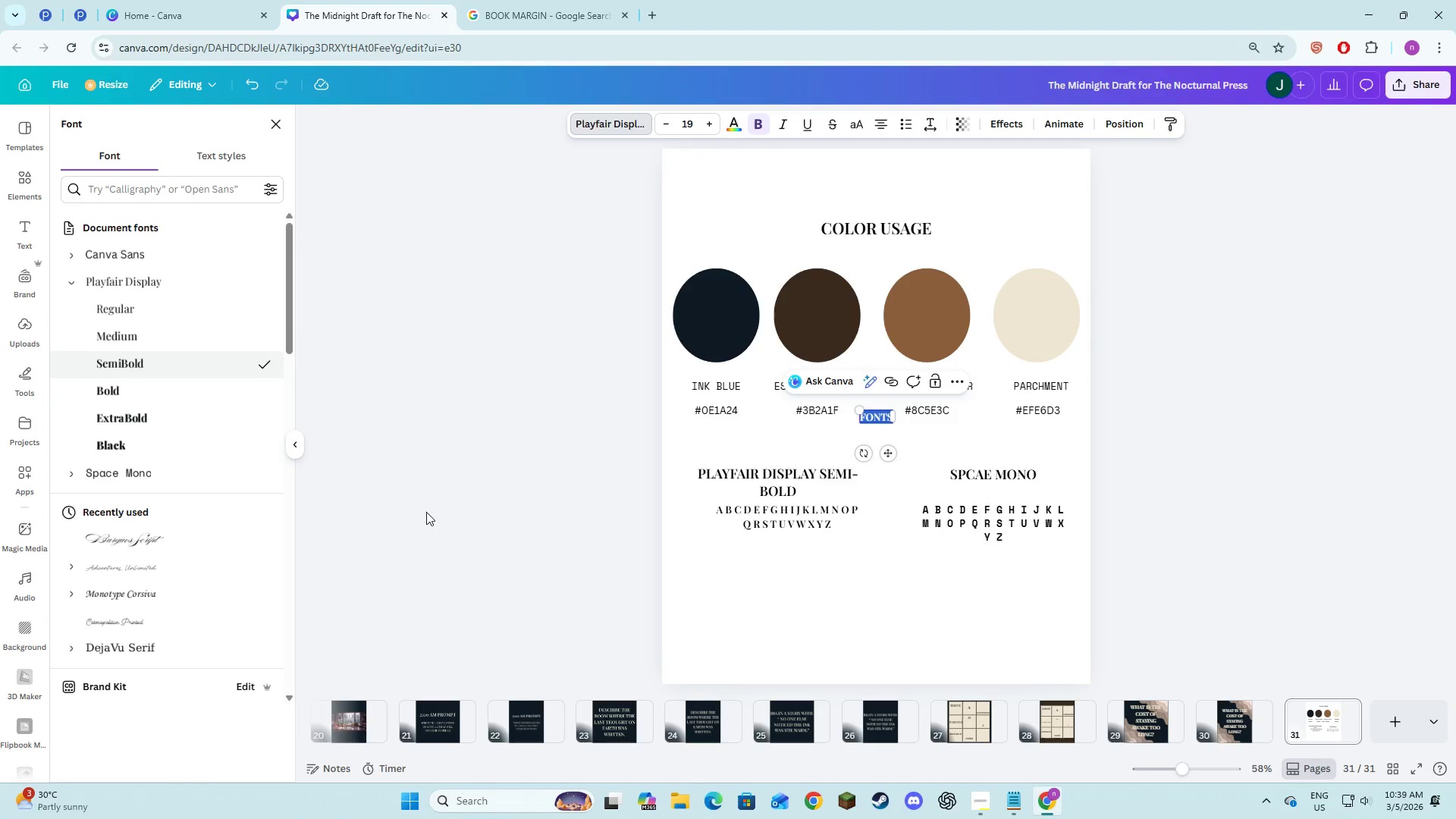 
left_click([402, 518])
 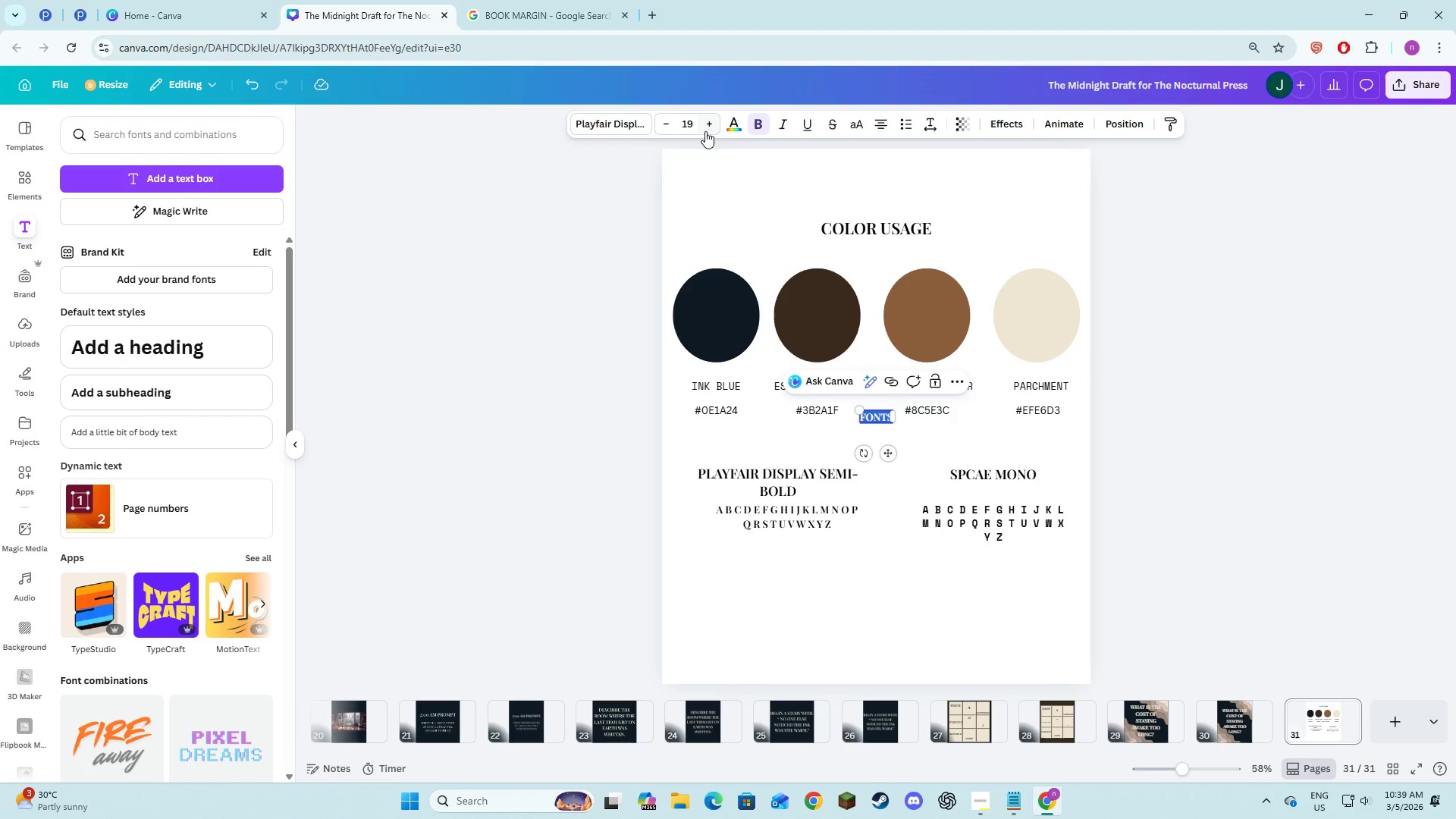 
double_click([705, 131])
 